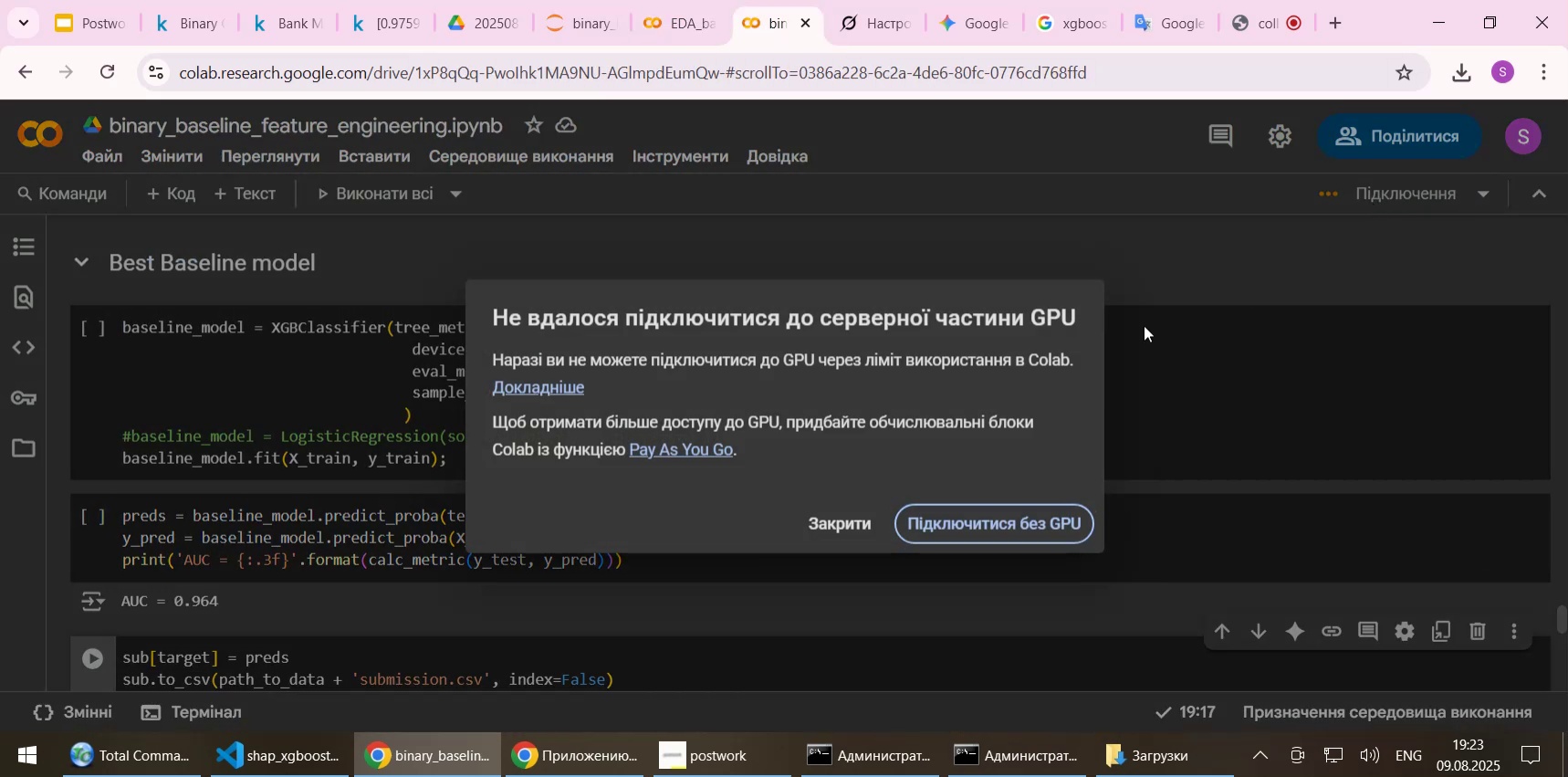 
left_click([823, 524])
 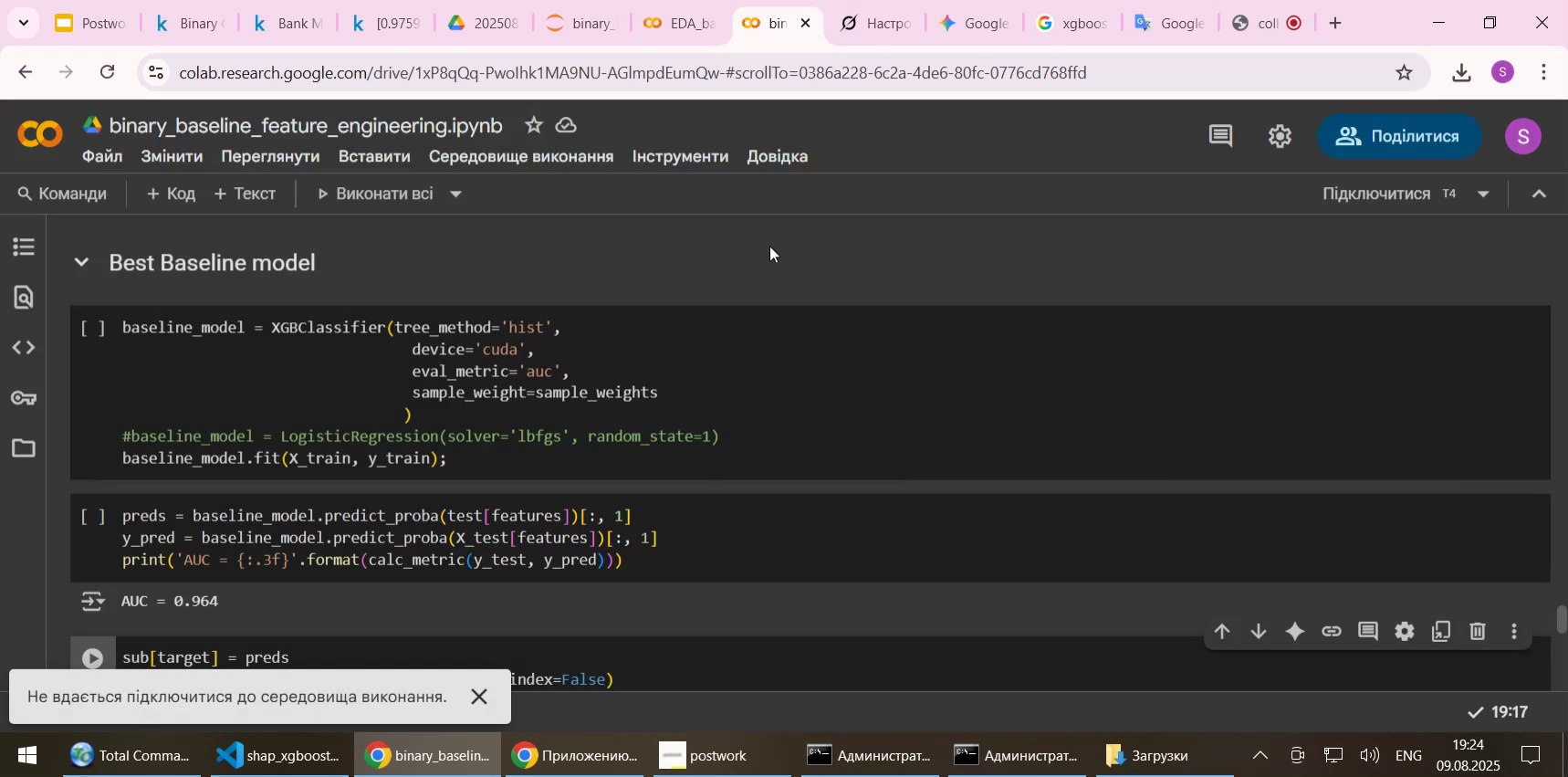 
wait(9.23)
 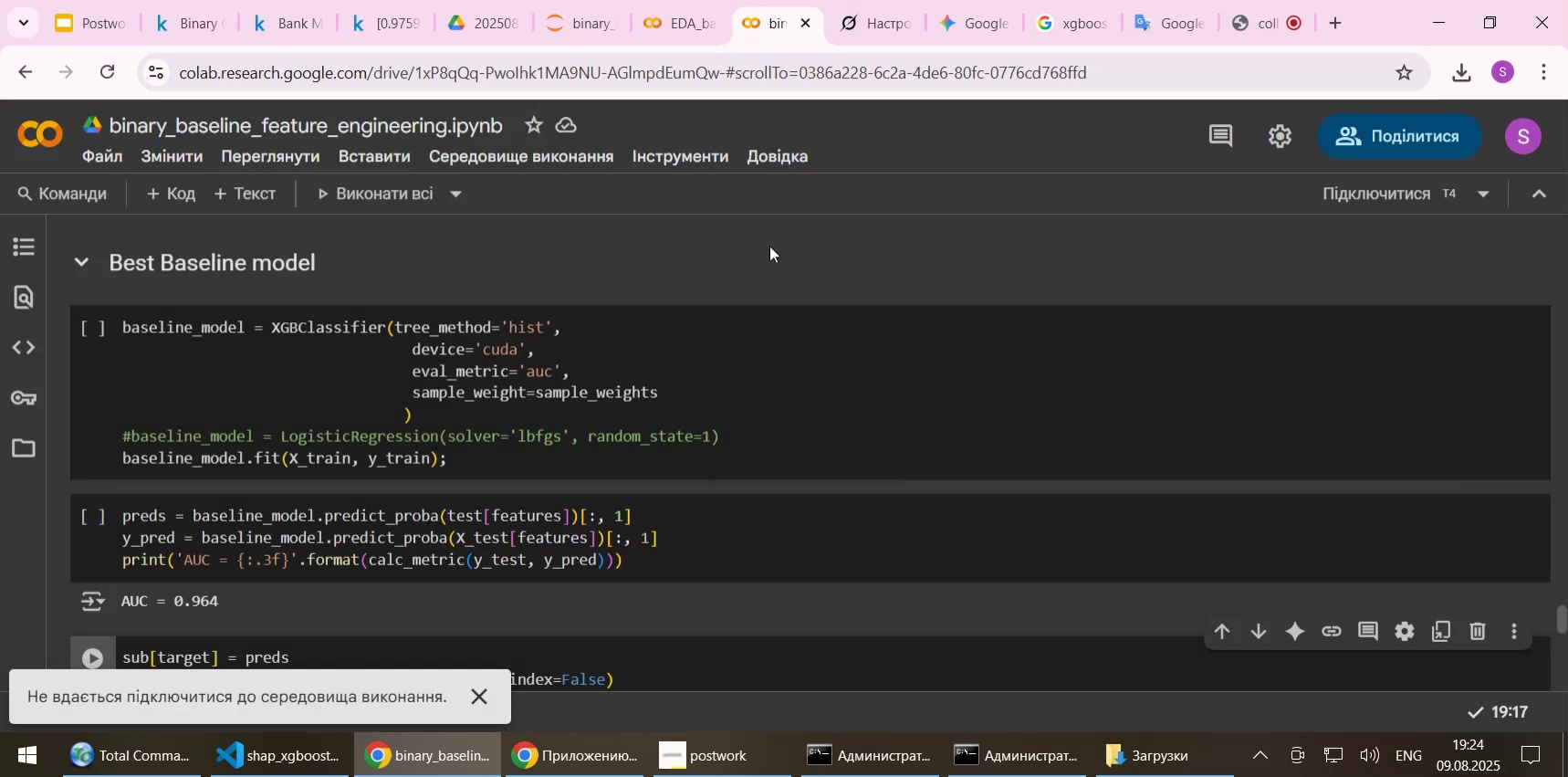 
left_click([575, 22])
 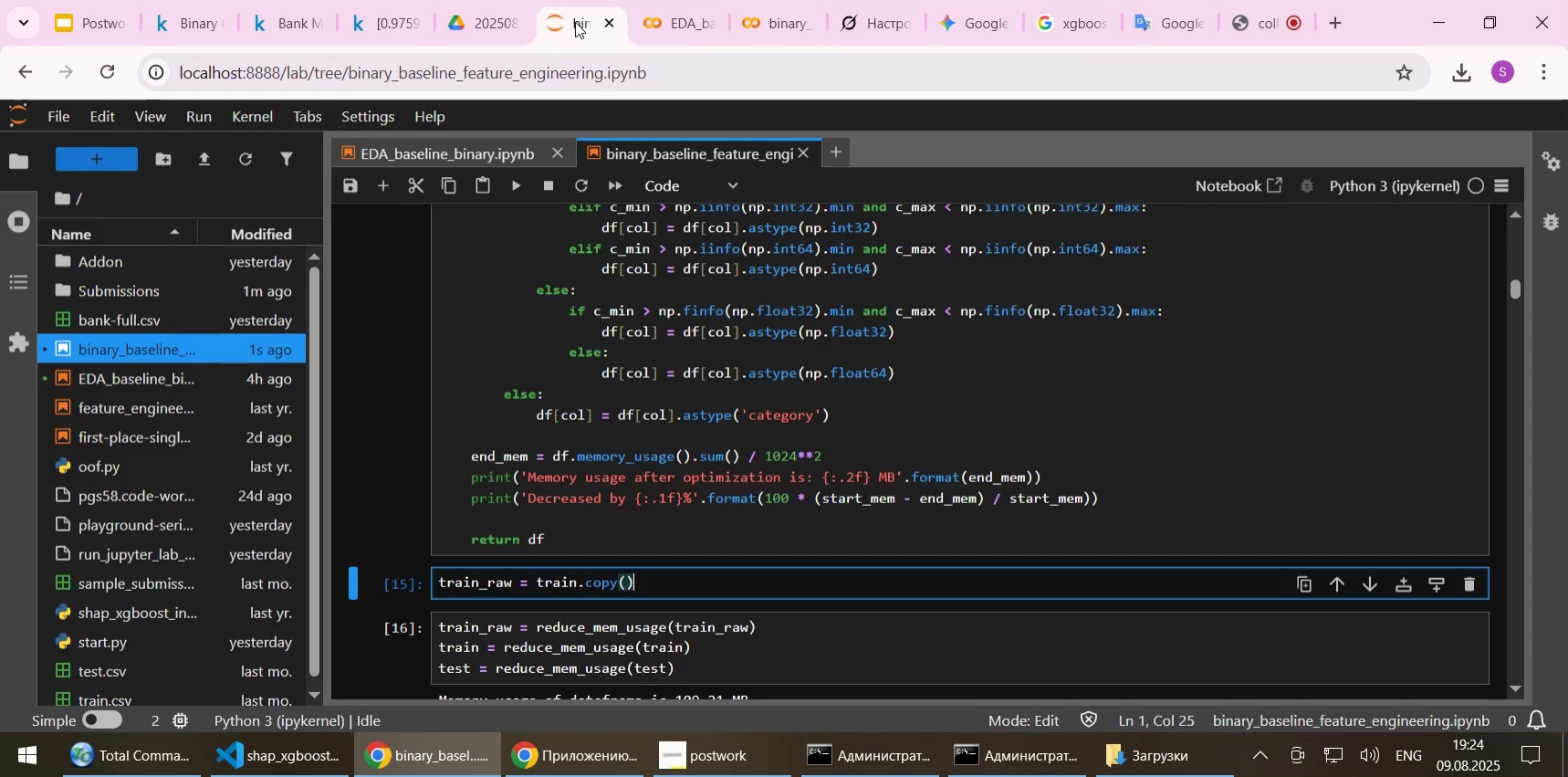 
left_click([381, 19])
 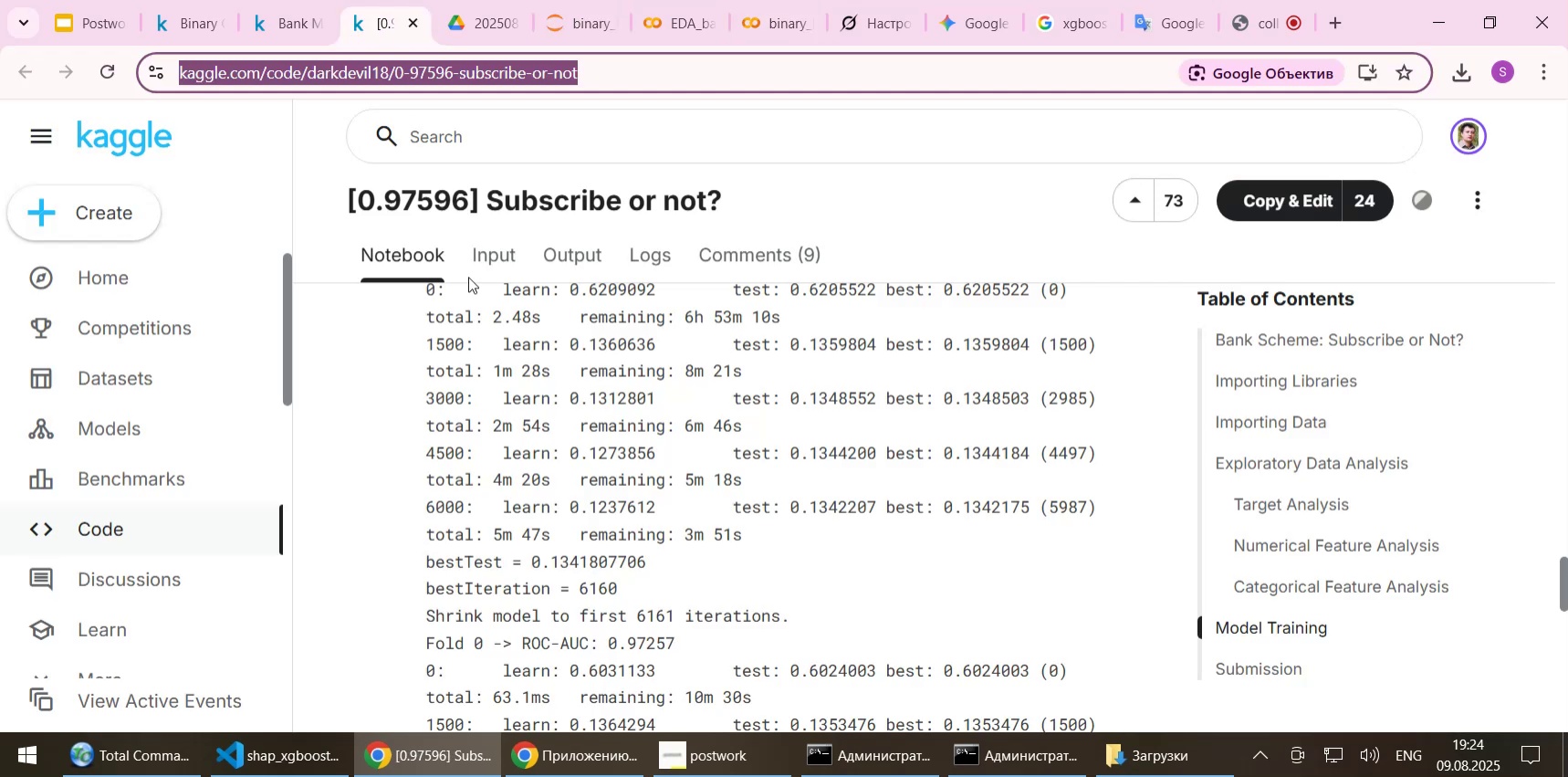 
left_click([491, 320])
 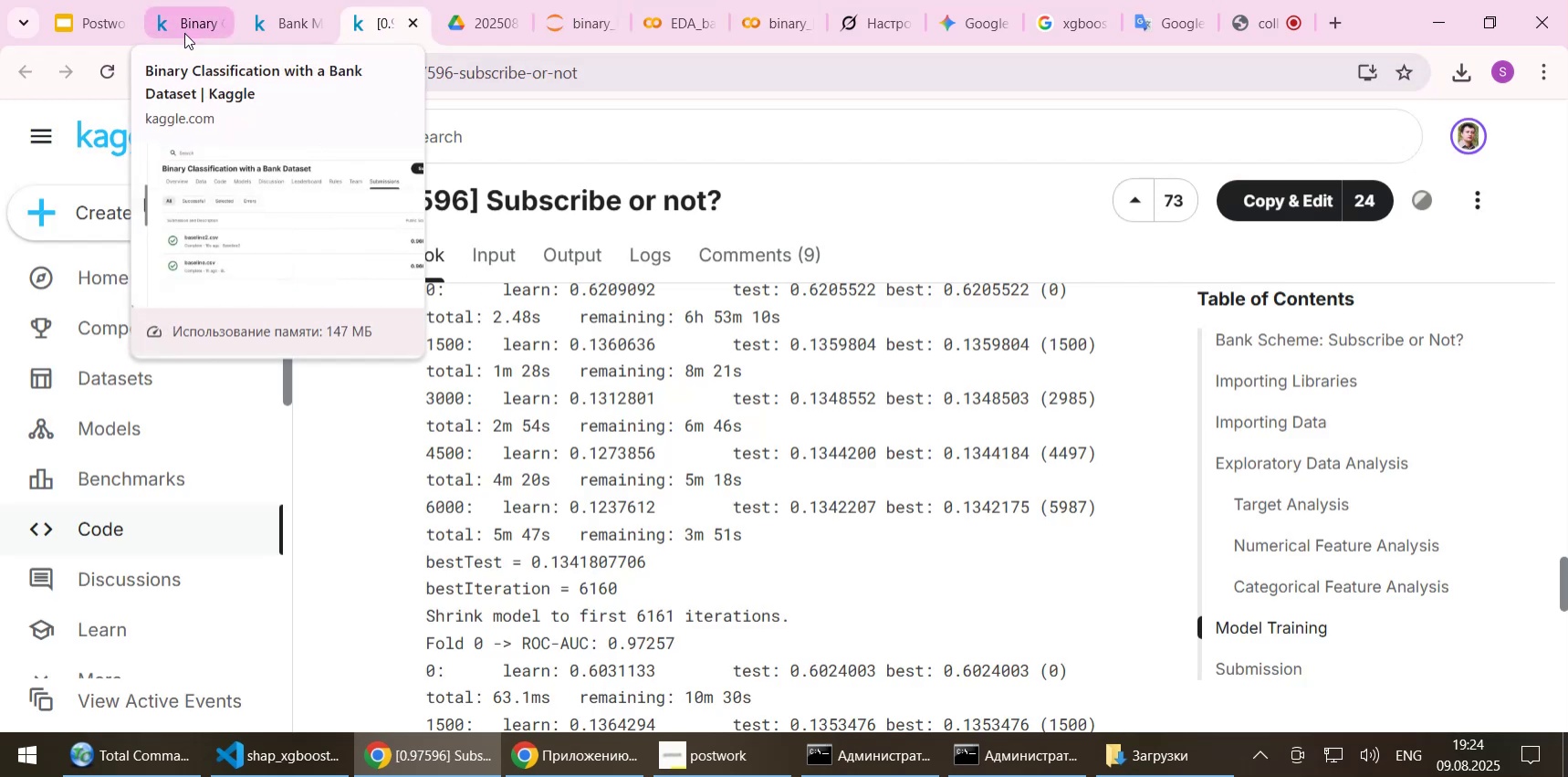 
left_click([184, 33])
 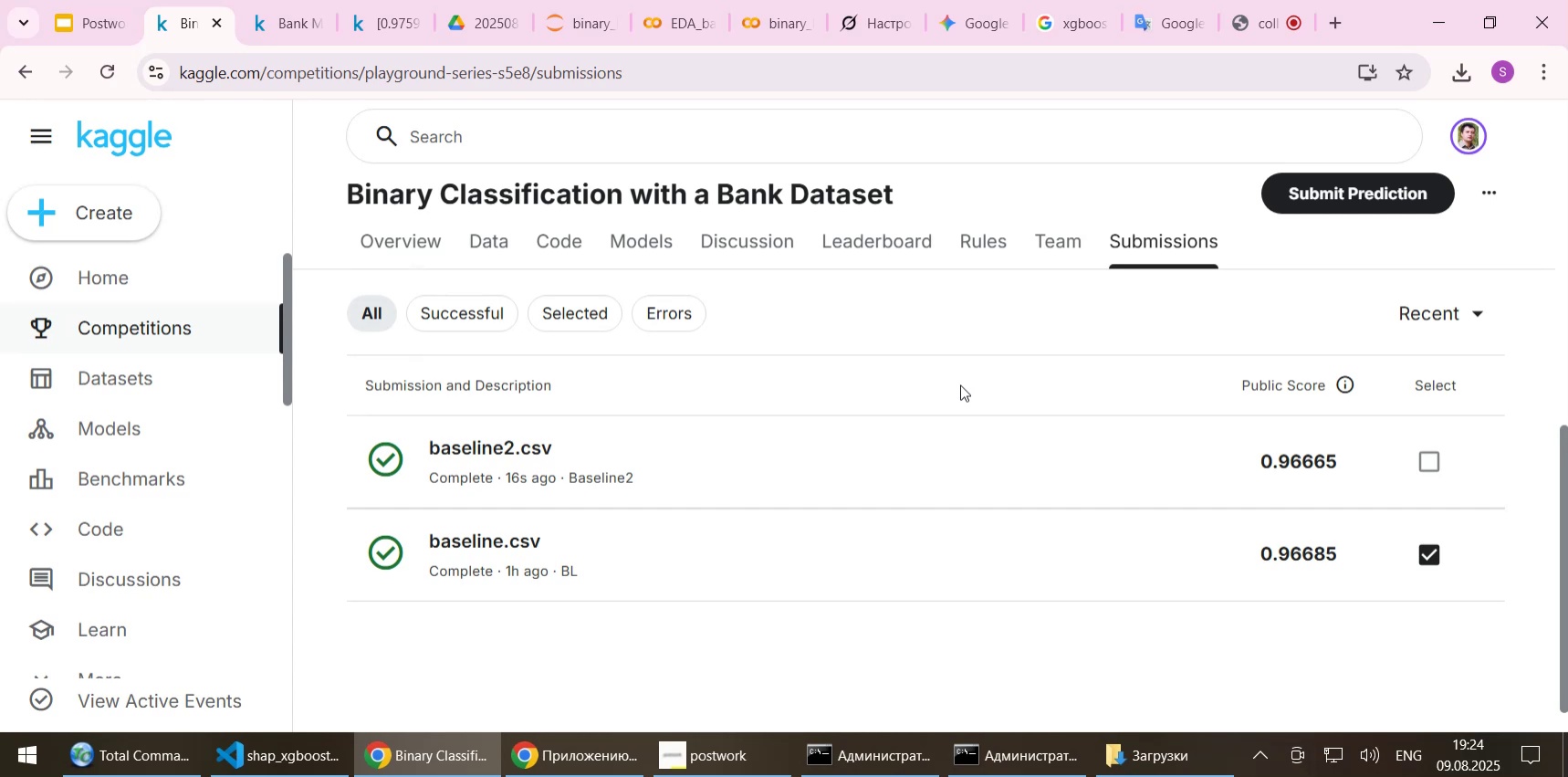 
scroll: coordinate [956, 392], scroll_direction: up, amount: 4.0
 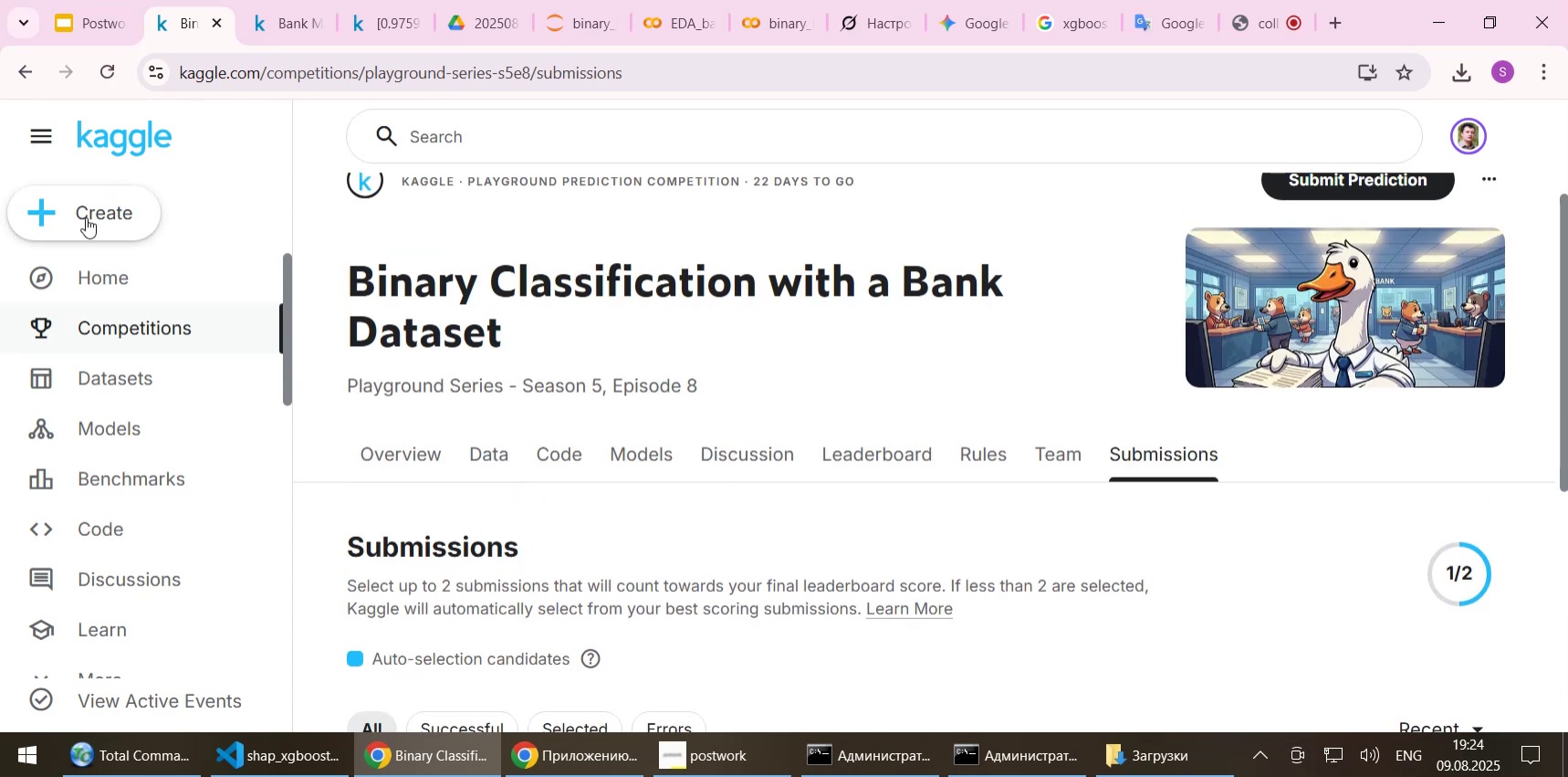 
left_click([86, 217])
 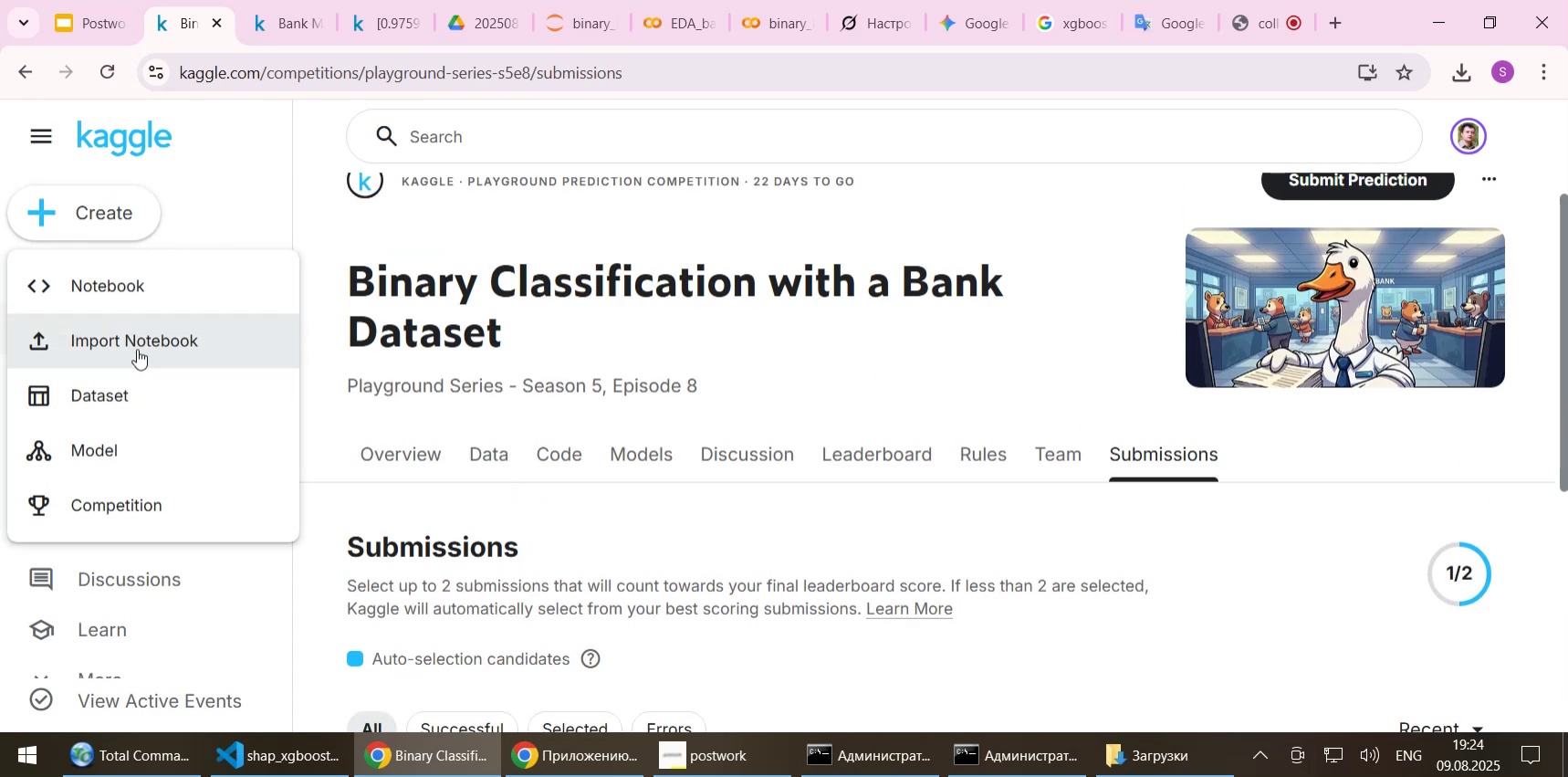 
wait(5.08)
 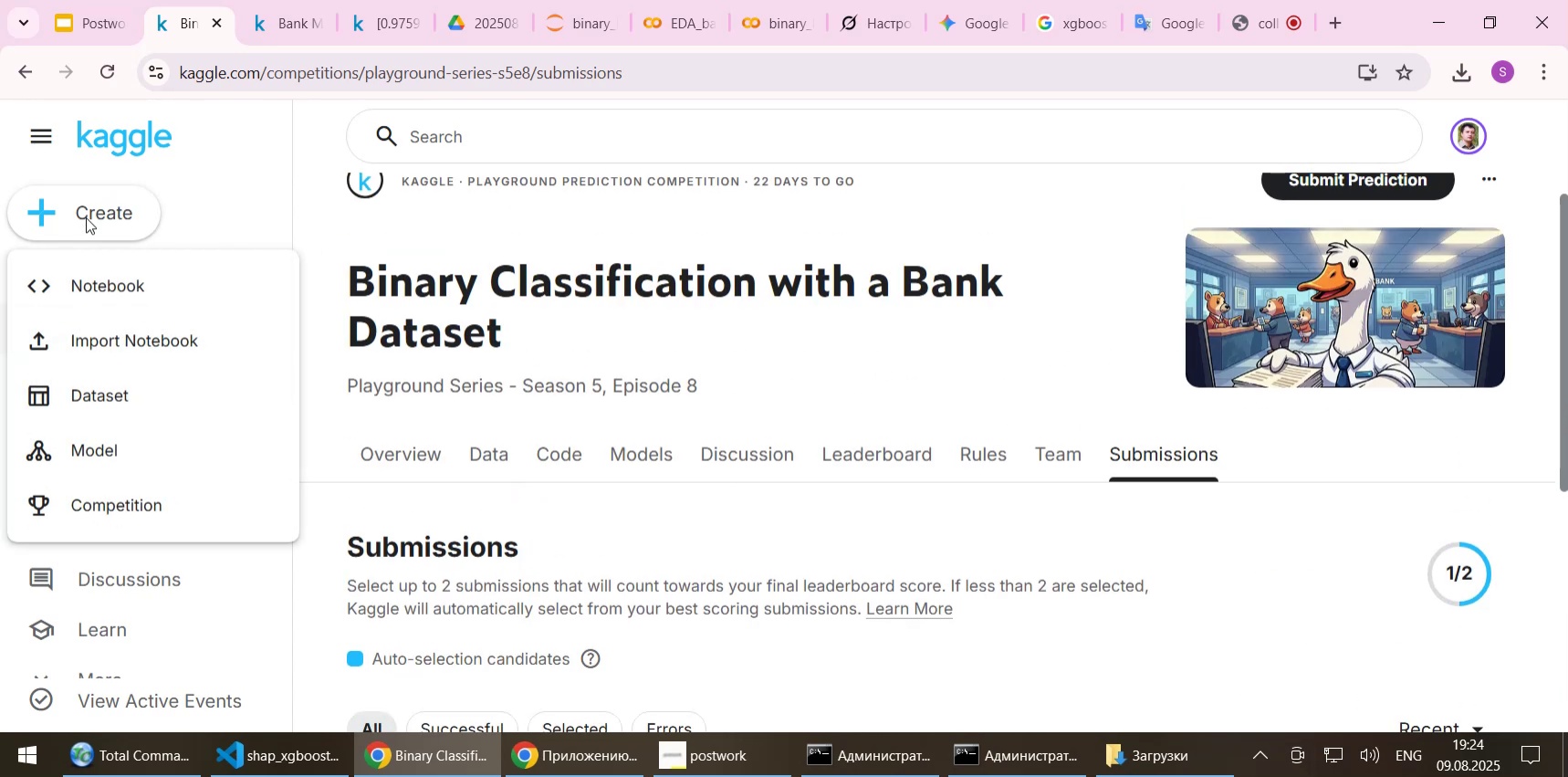 
left_click([940, 372])
 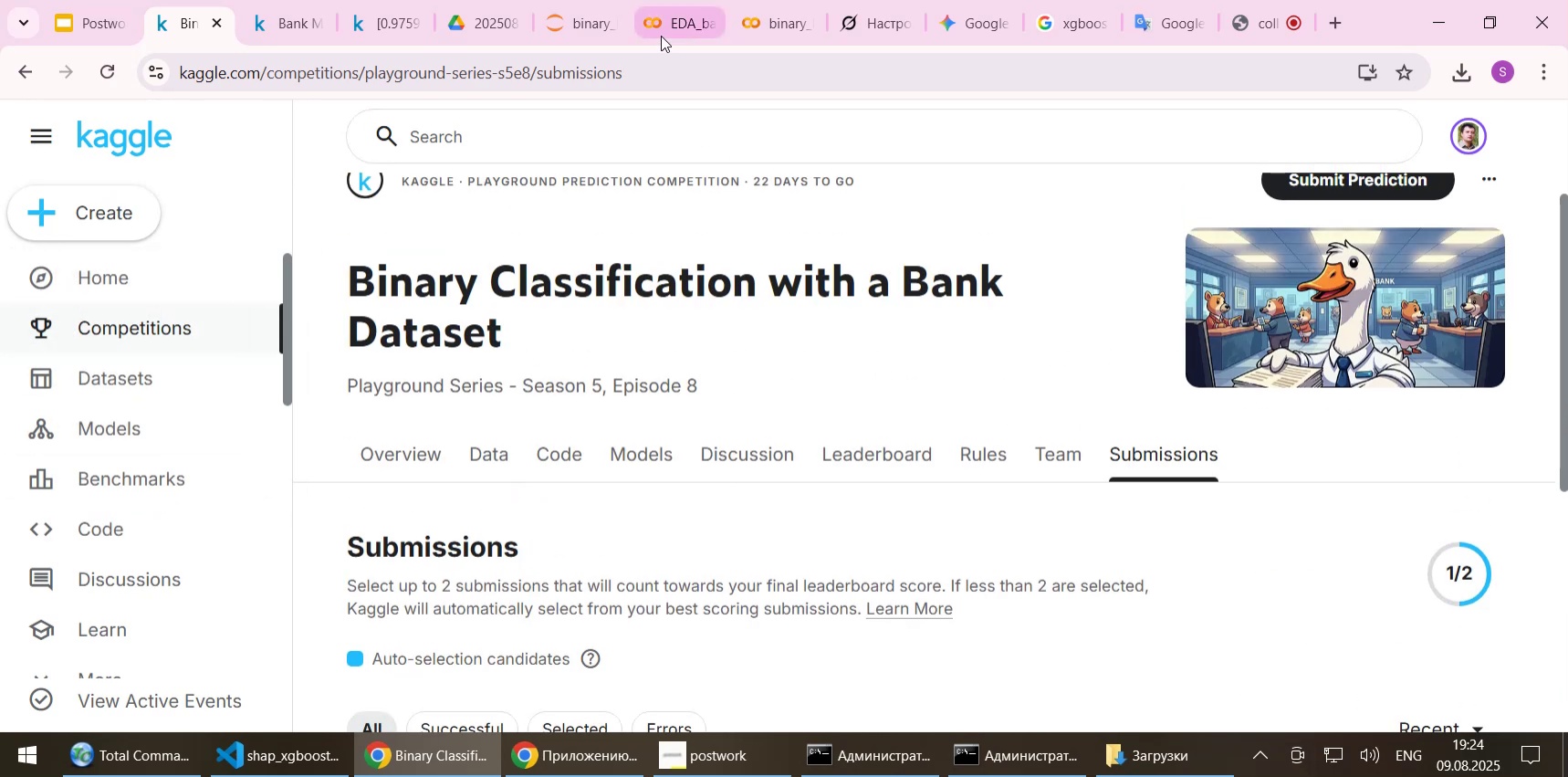 
left_click([666, 18])
 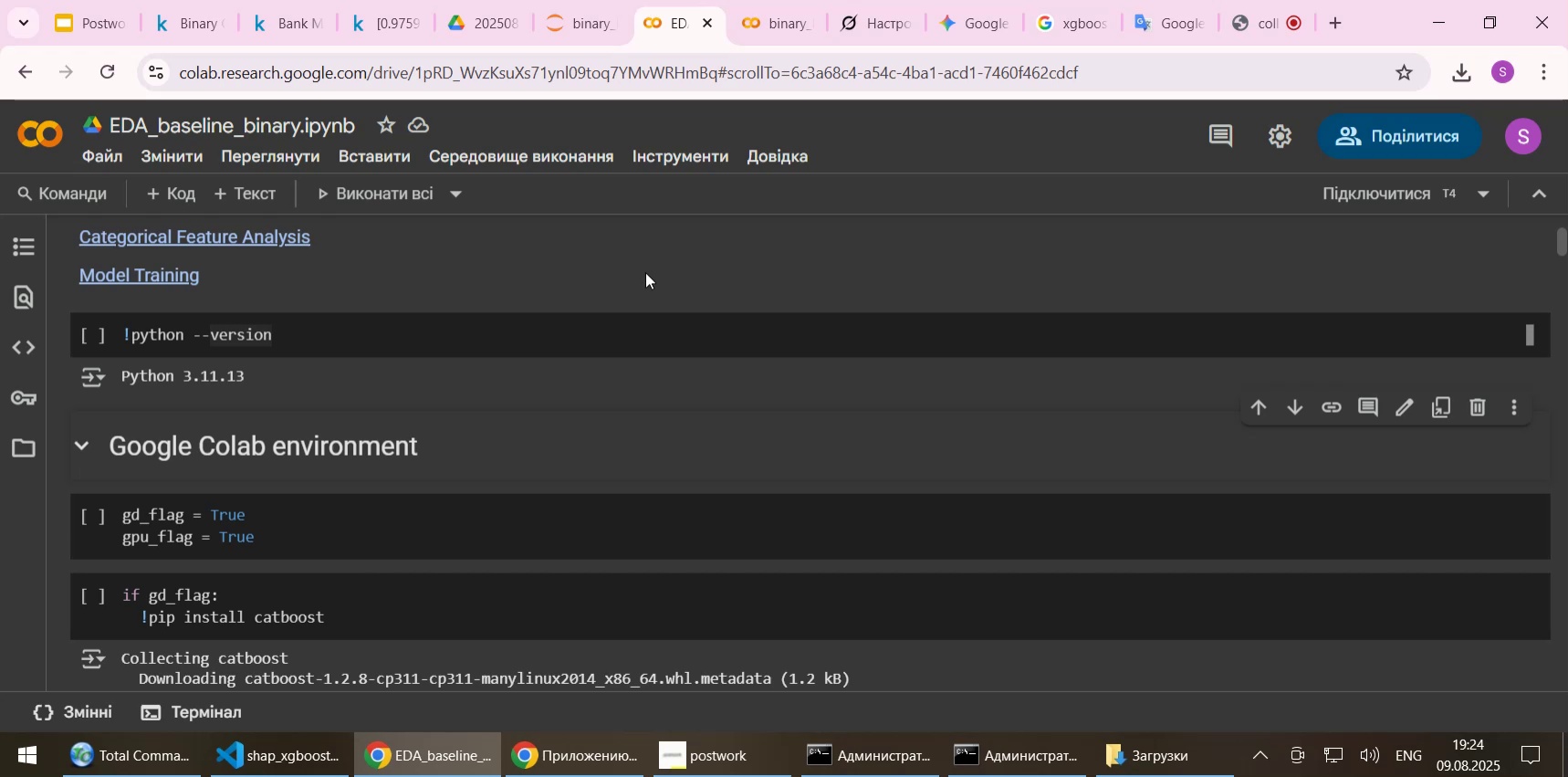 
scroll: coordinate [645, 272], scroll_direction: up, amount: 11.0
 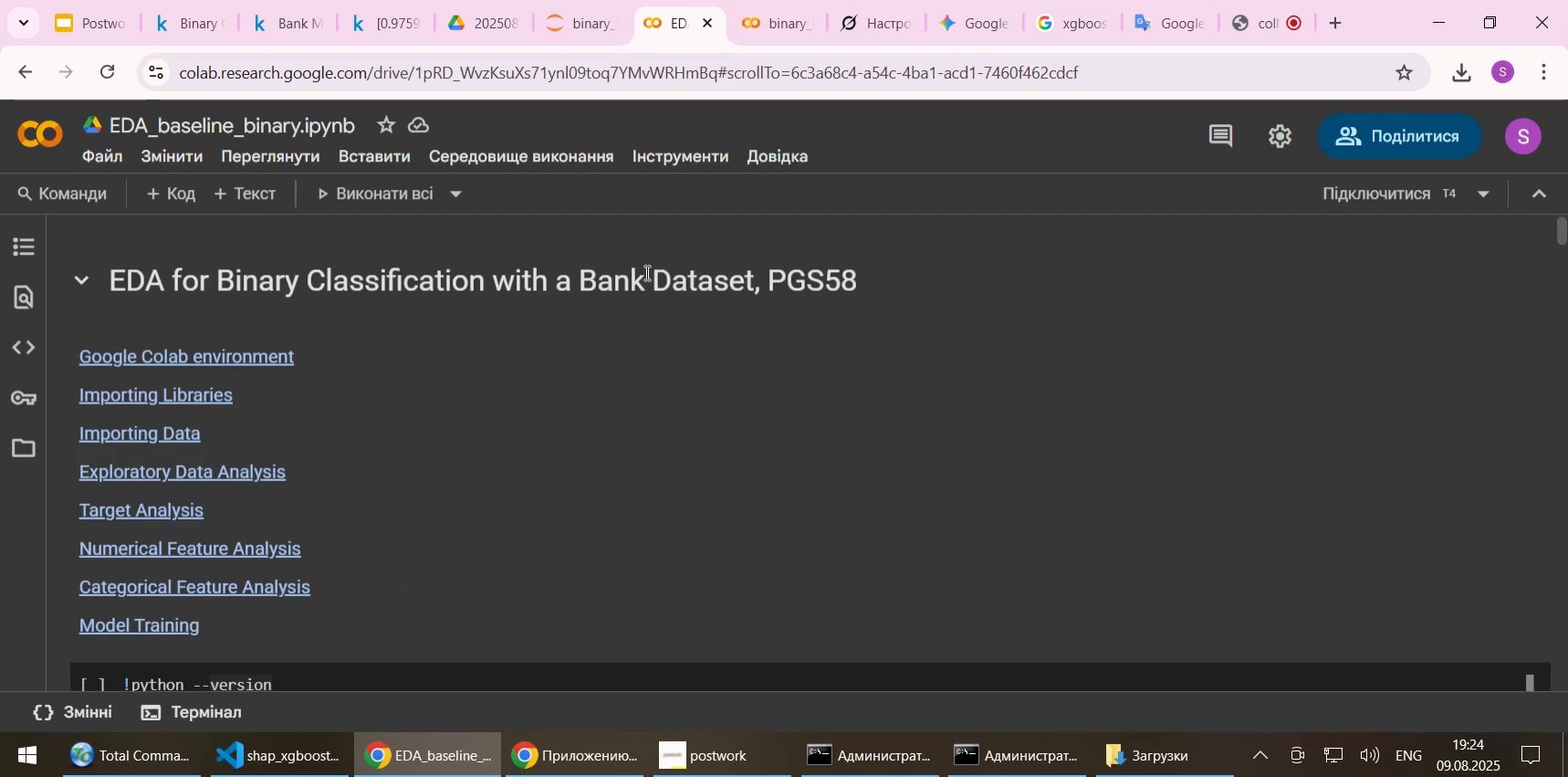 
wait(9.18)
 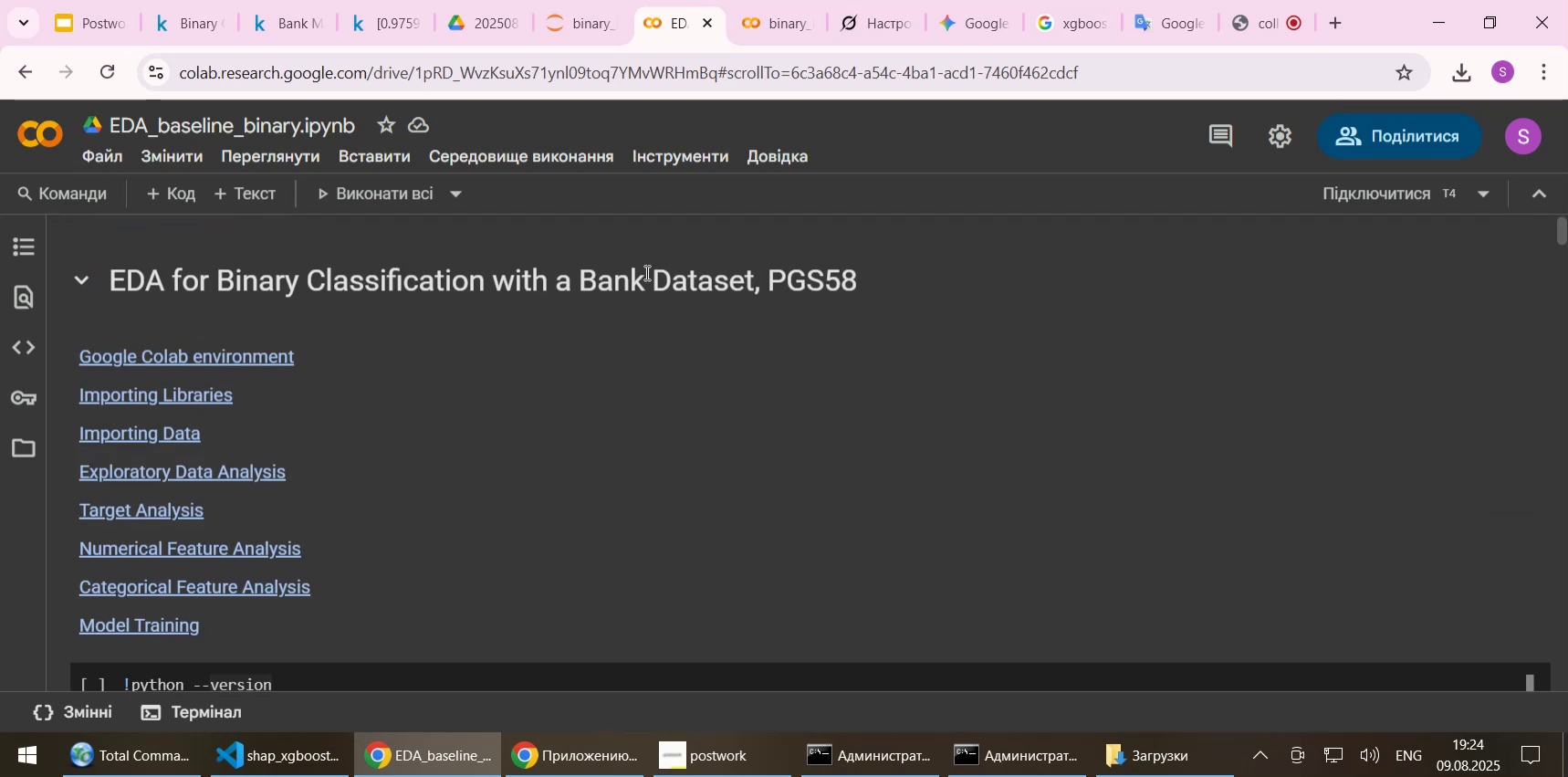 
left_click([189, 31])
 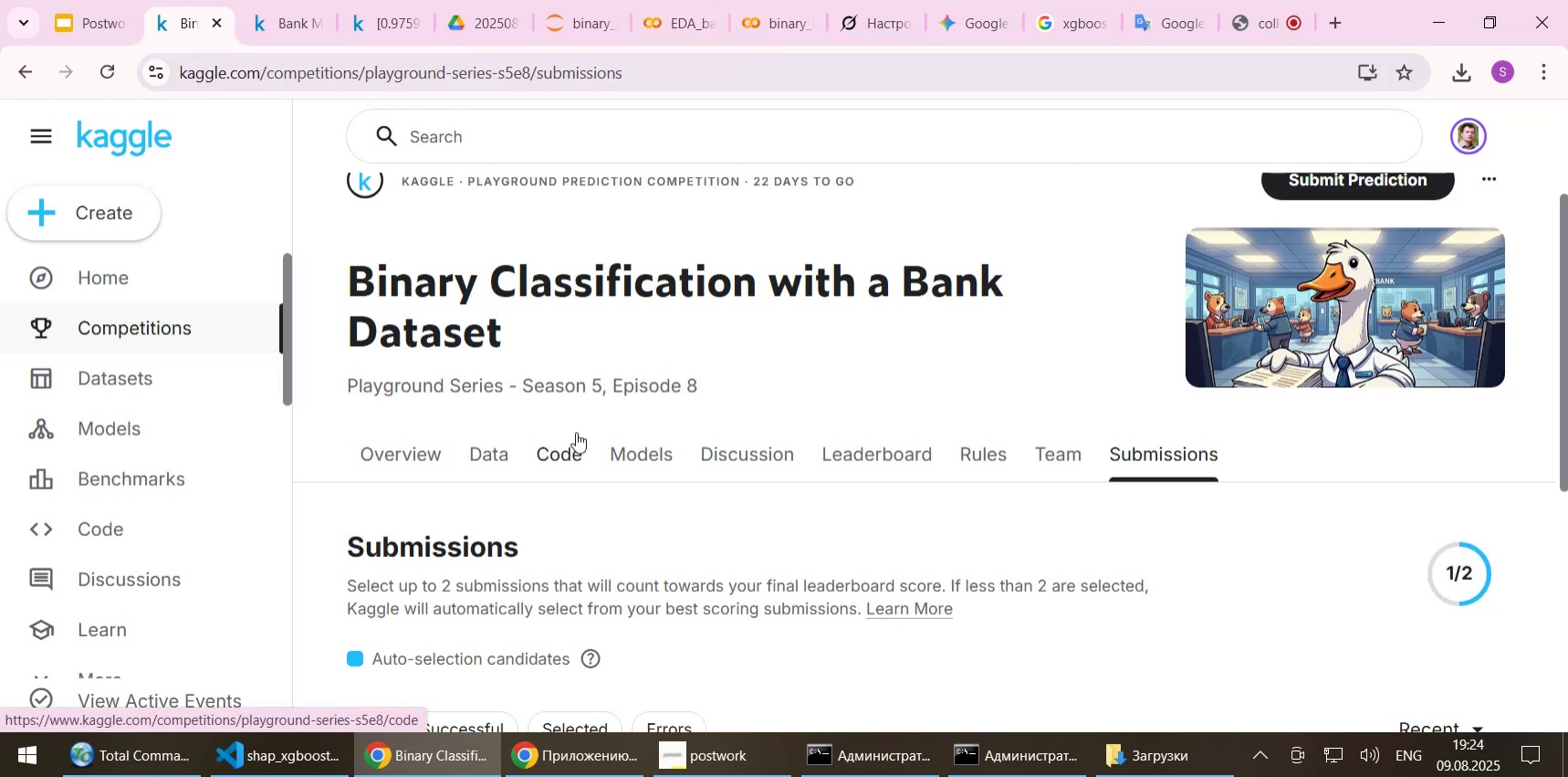 
scroll: coordinate [576, 432], scroll_direction: up, amount: 4.0
 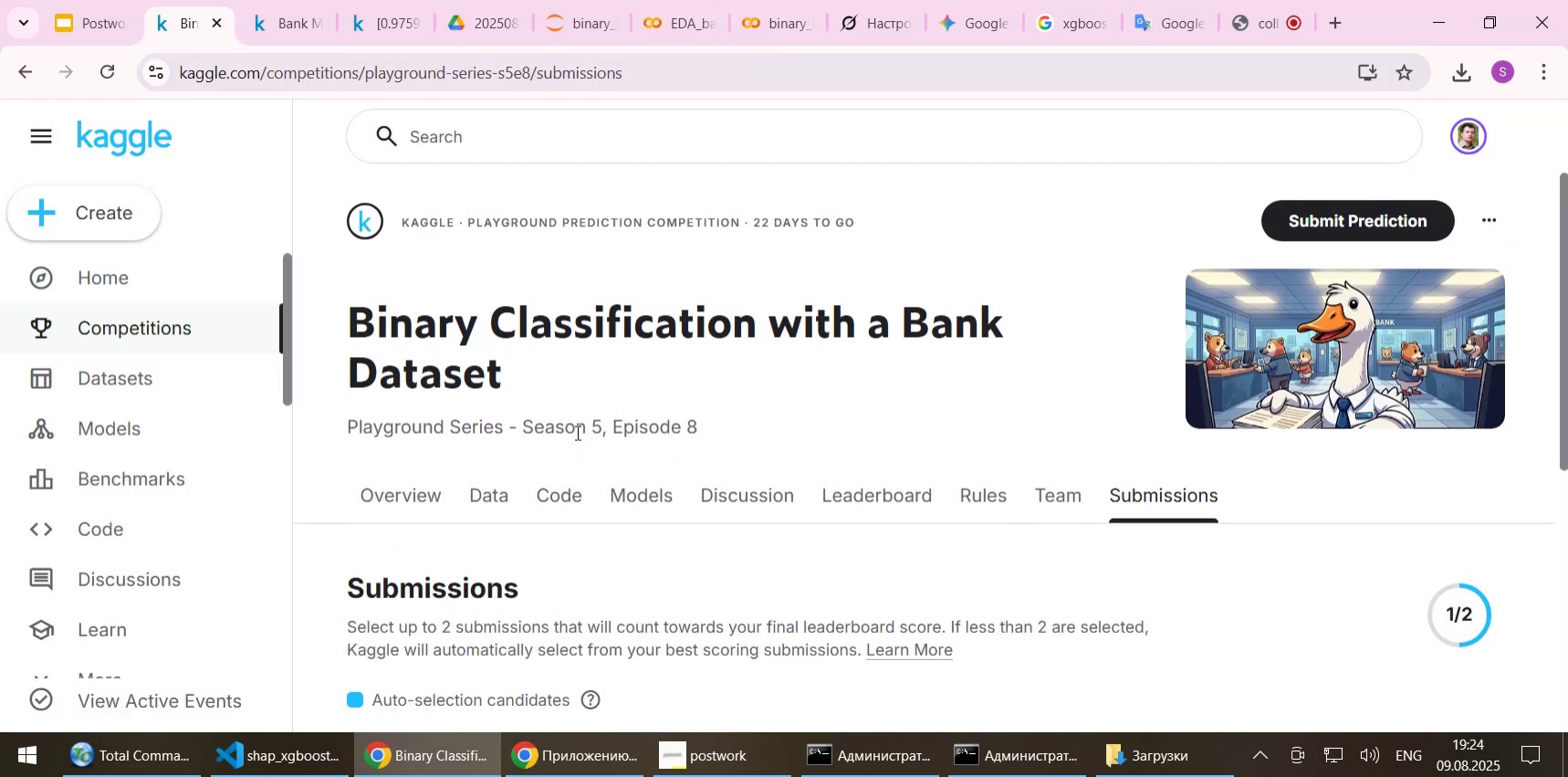 
wait(7.22)
 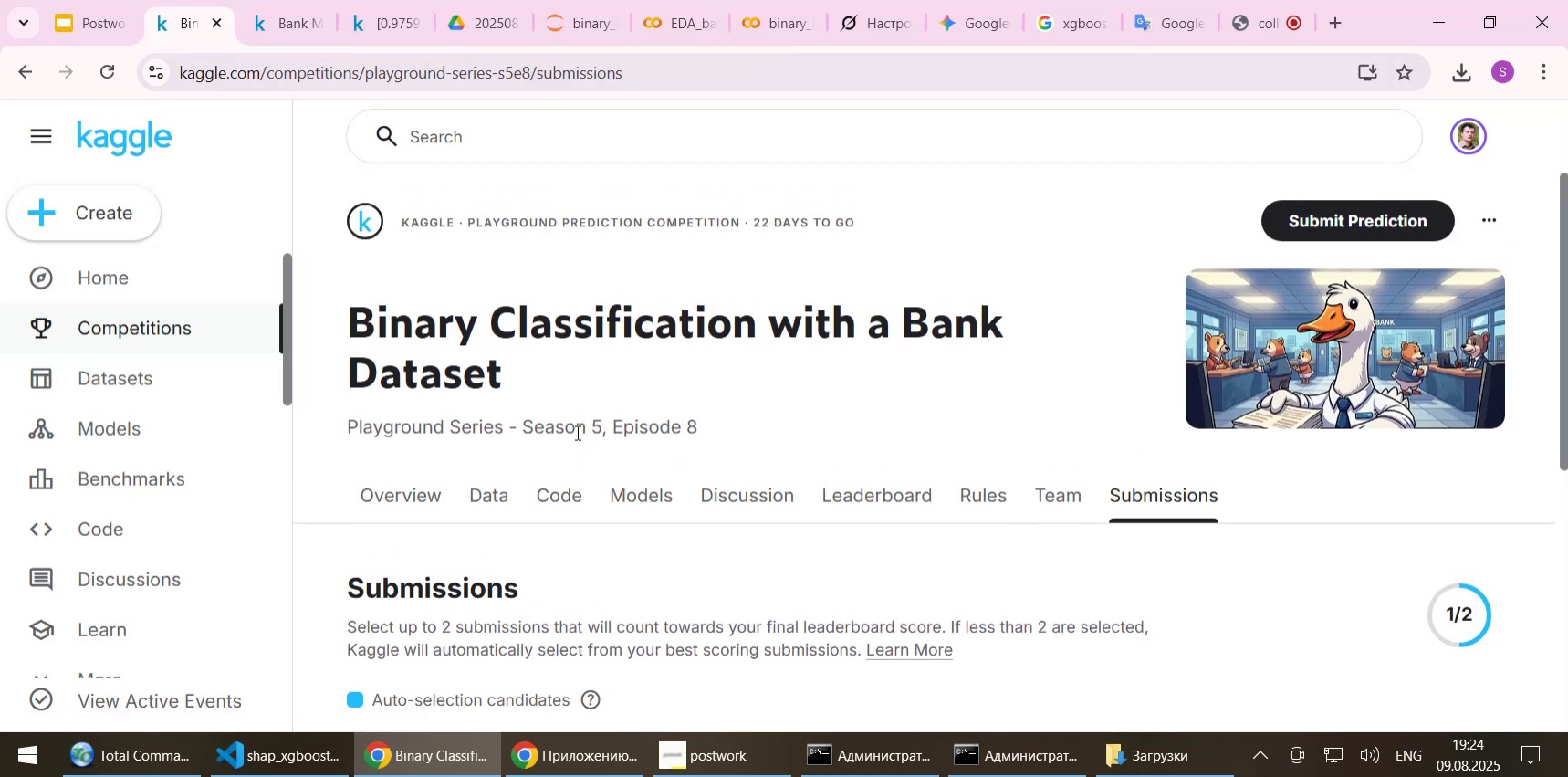 
left_click([164, 759])
 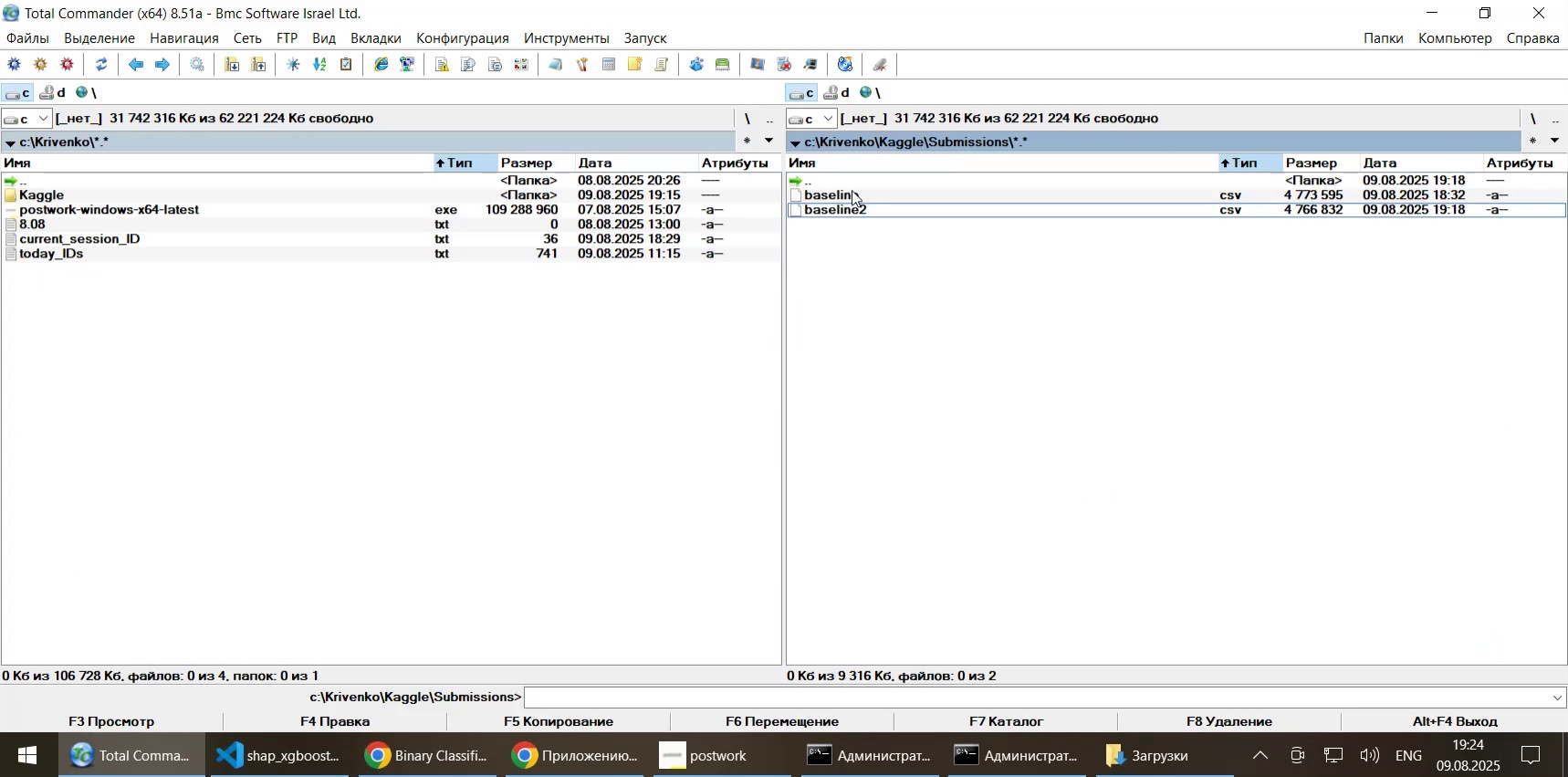 
double_click([847, 179])
 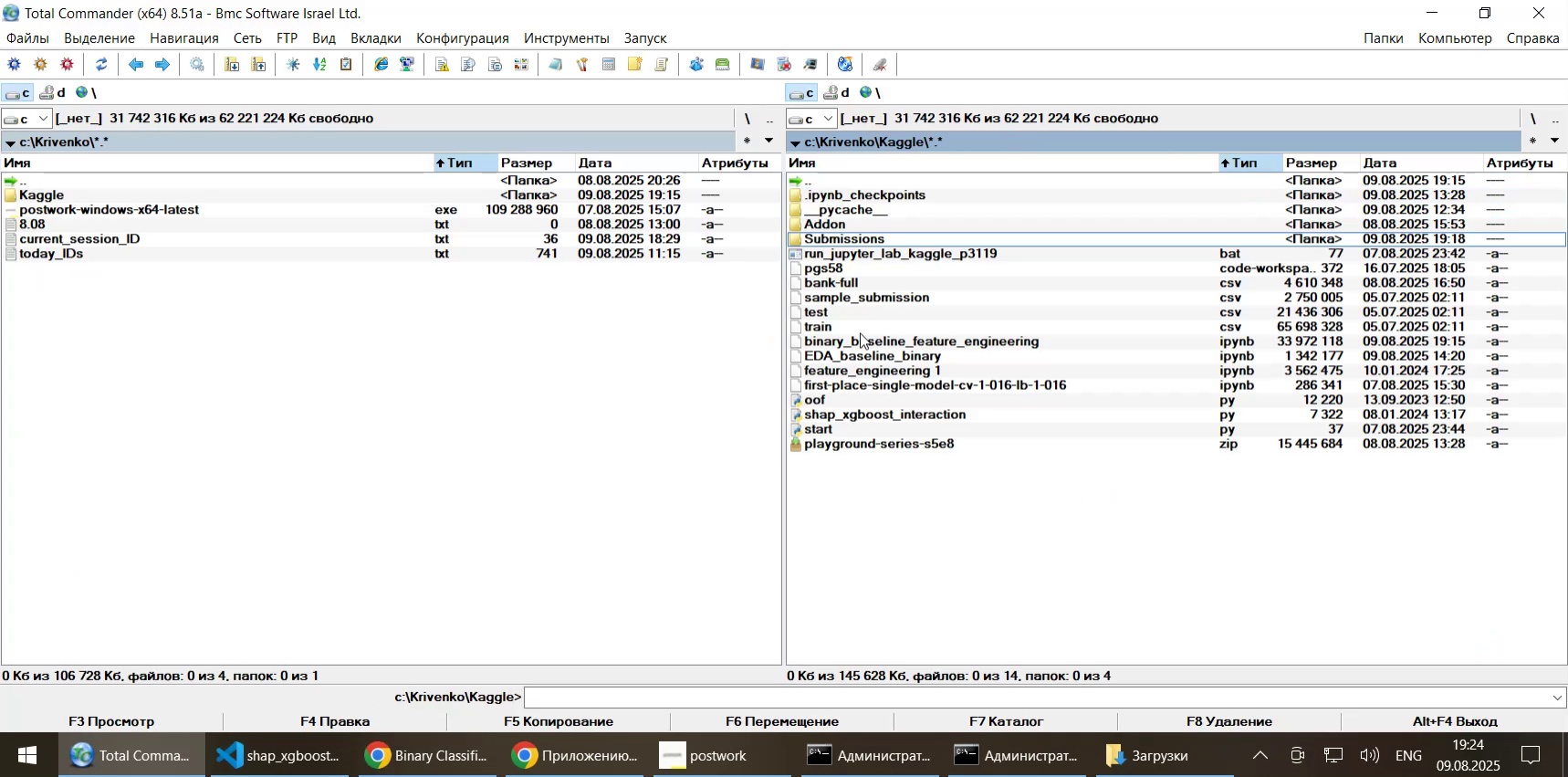 
left_click([860, 334])
 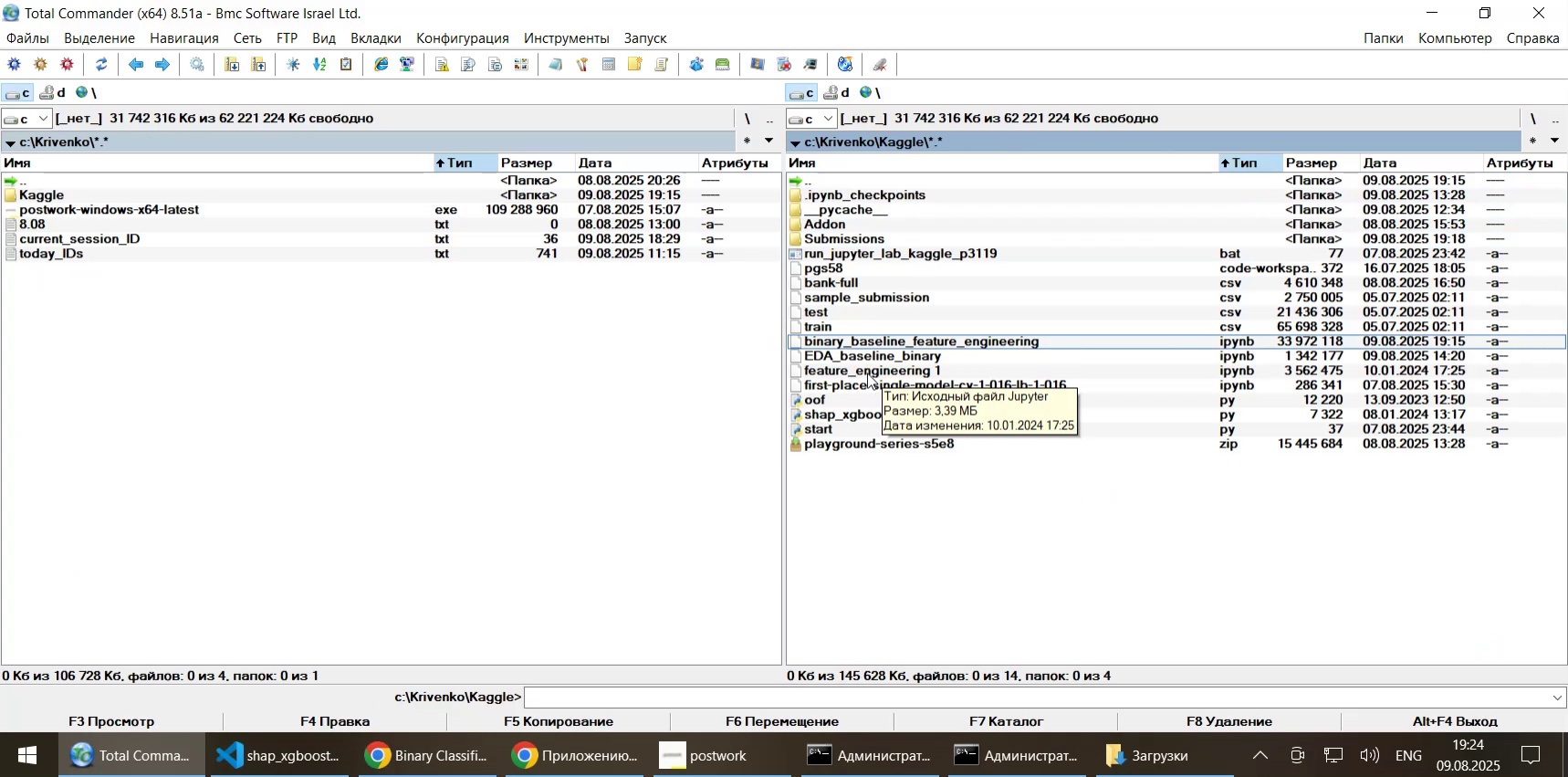 
left_click([870, 359])
 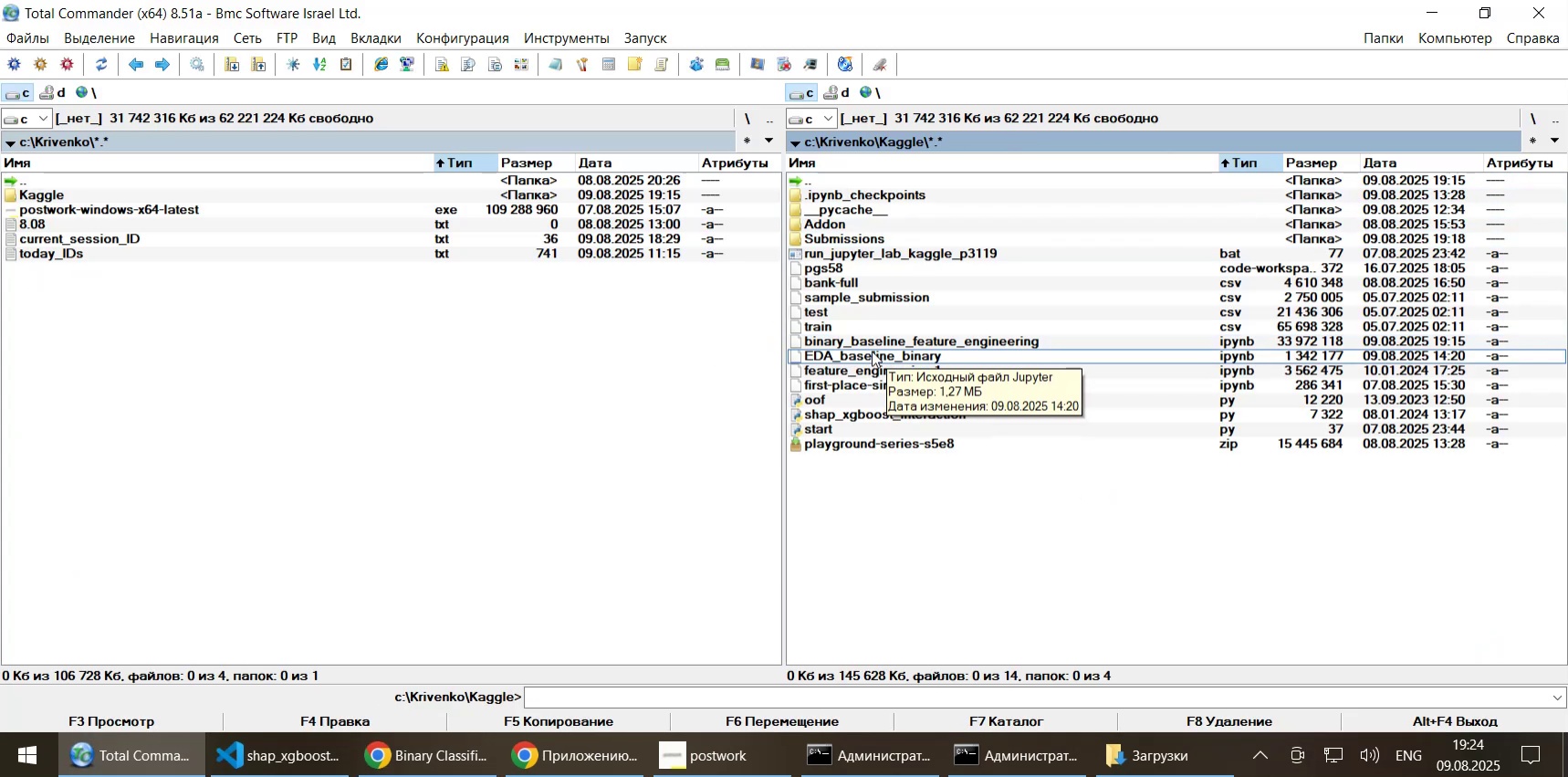 
left_click([873, 348])
 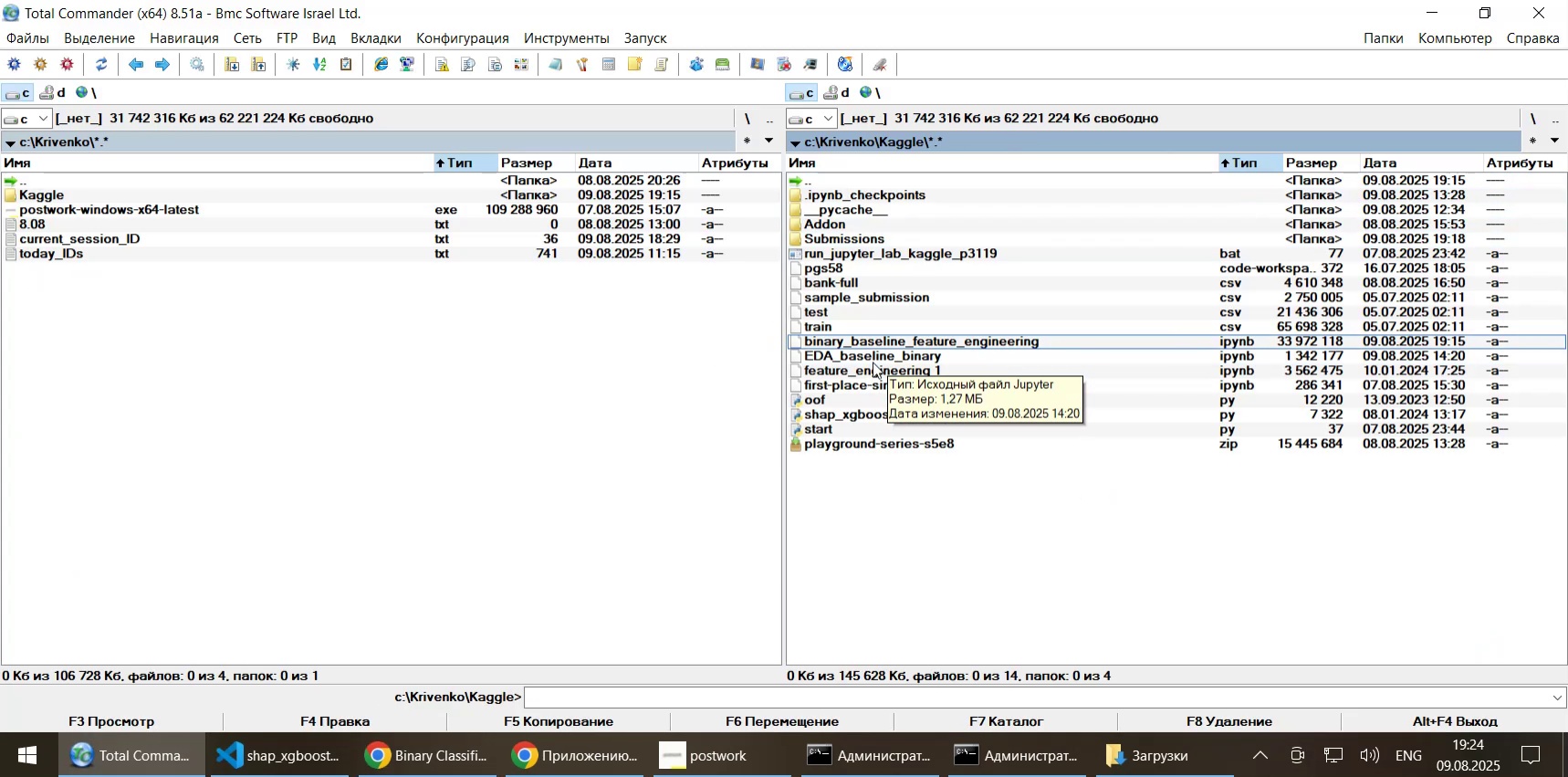 
left_click([873, 362])
 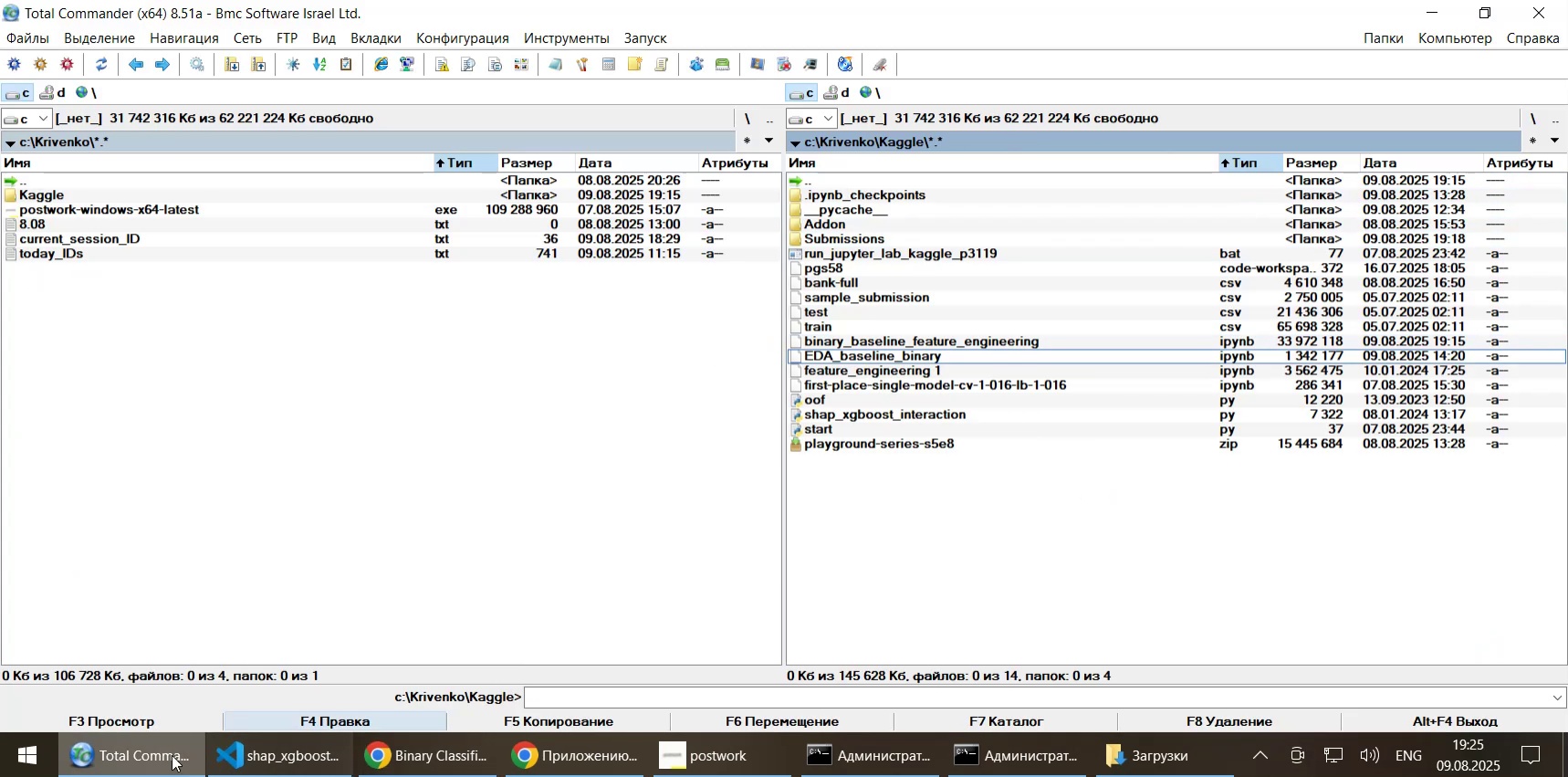 
left_click([150, 754])
 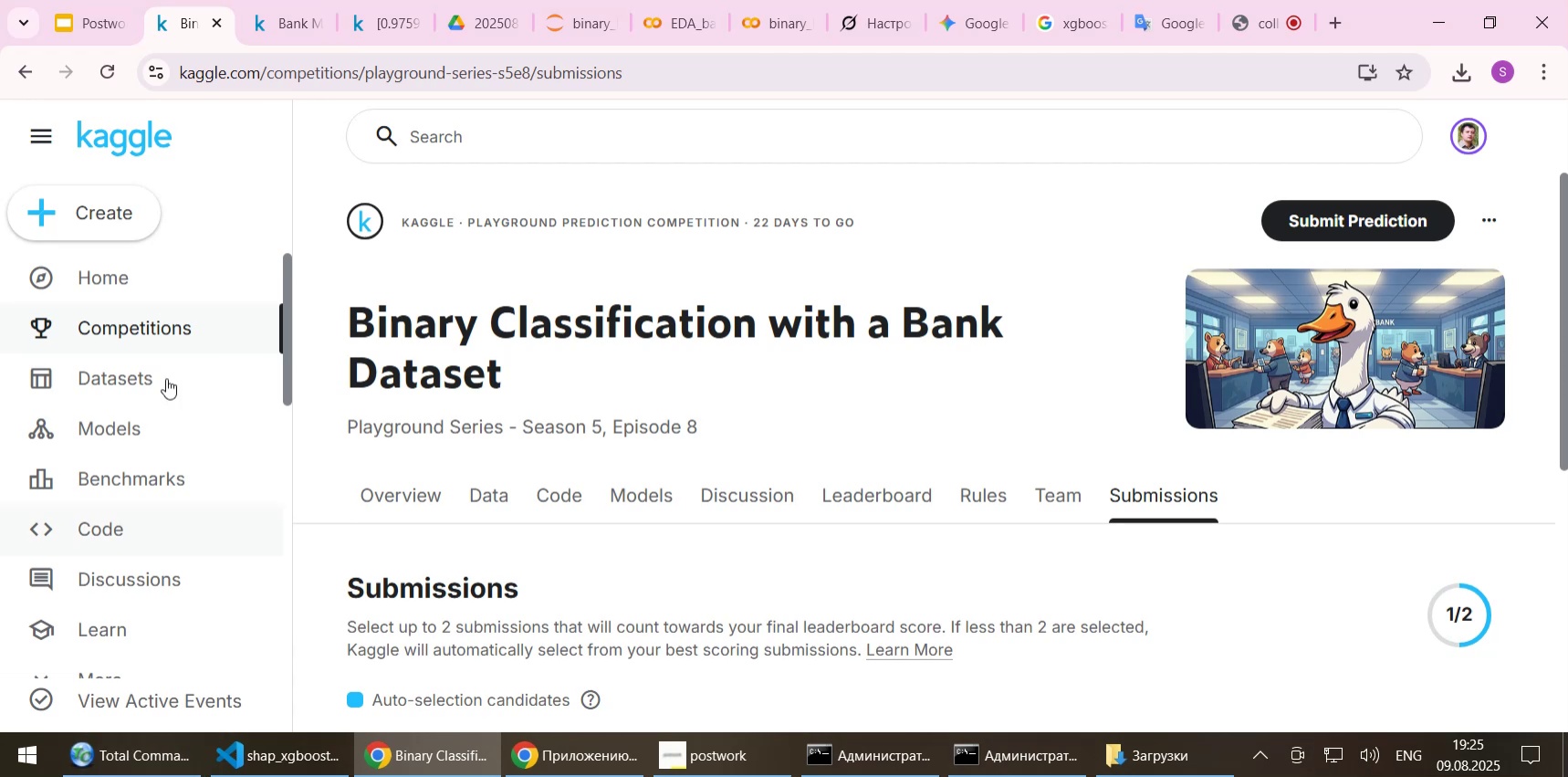 
left_click([100, 225])
 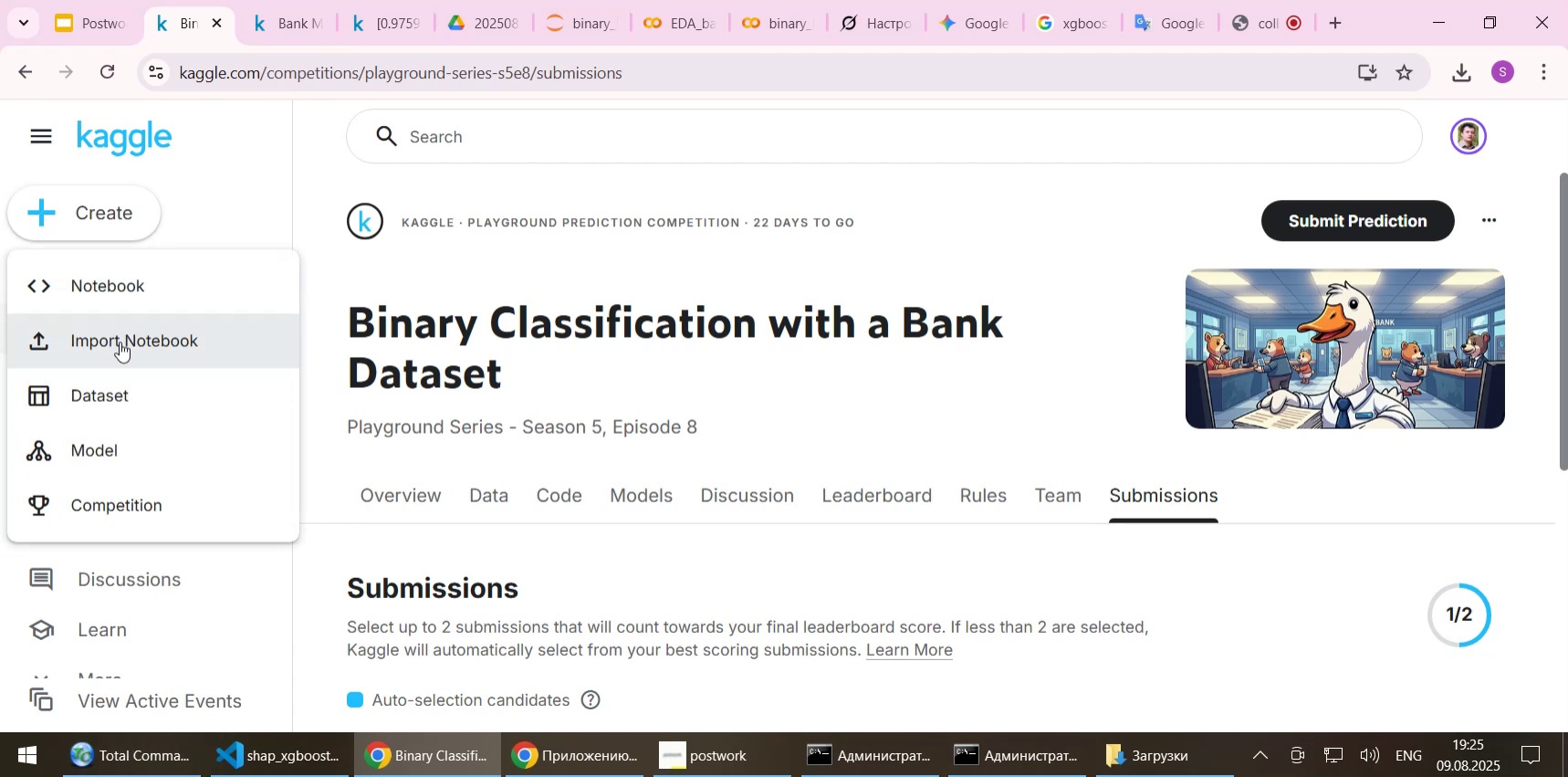 
left_click([120, 341])
 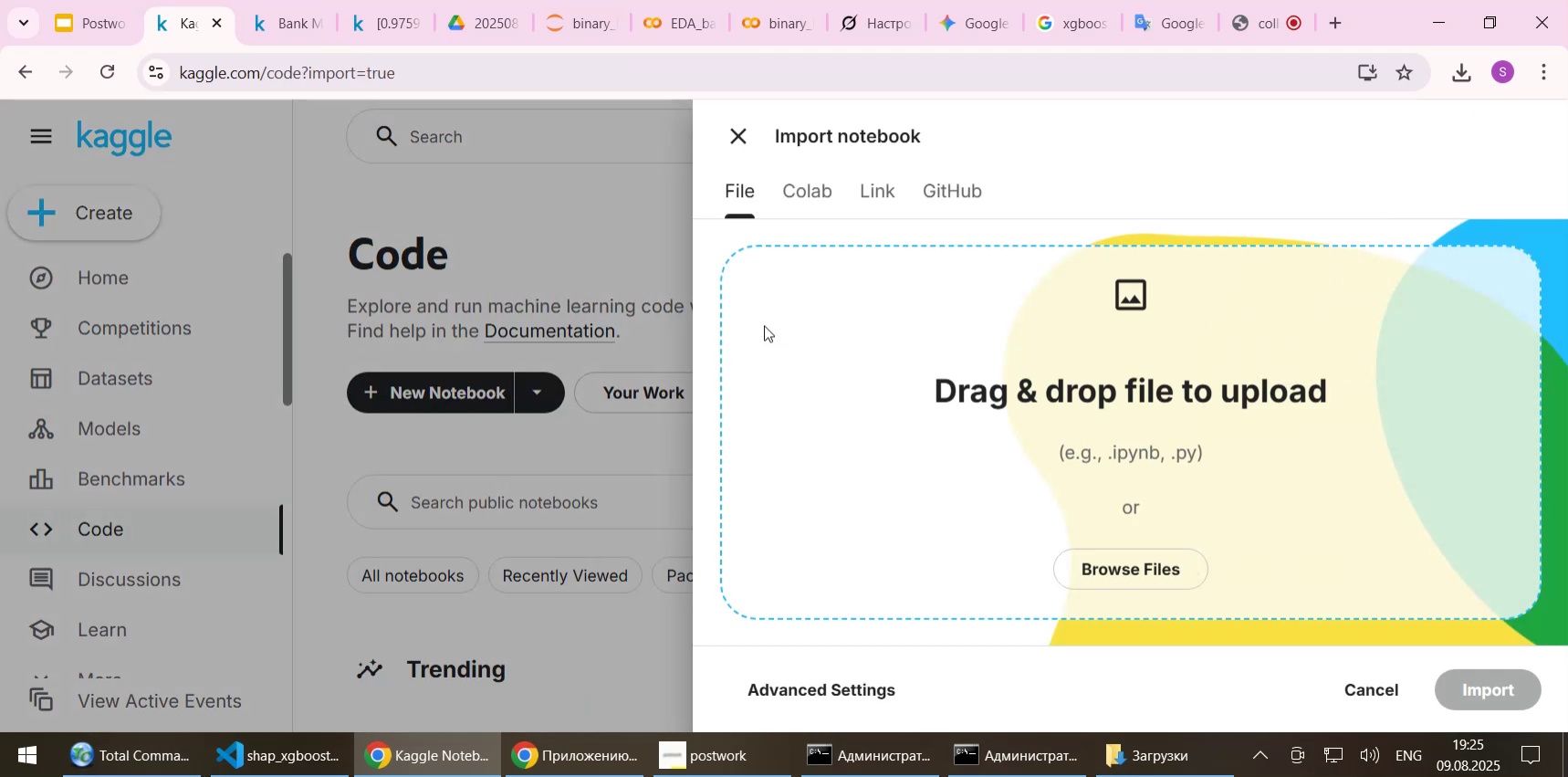 
wait(6.18)
 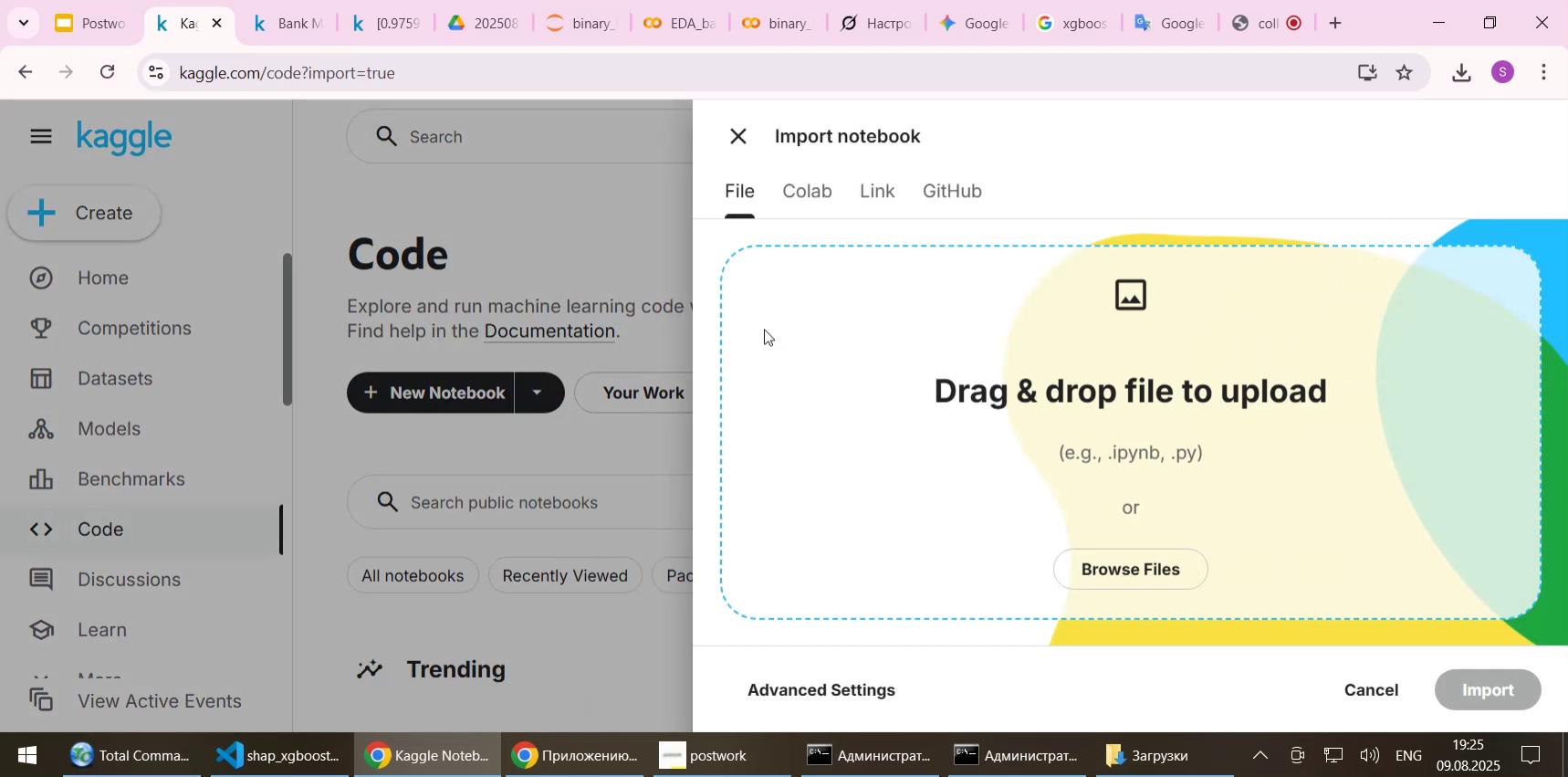 
left_click([158, 753])
 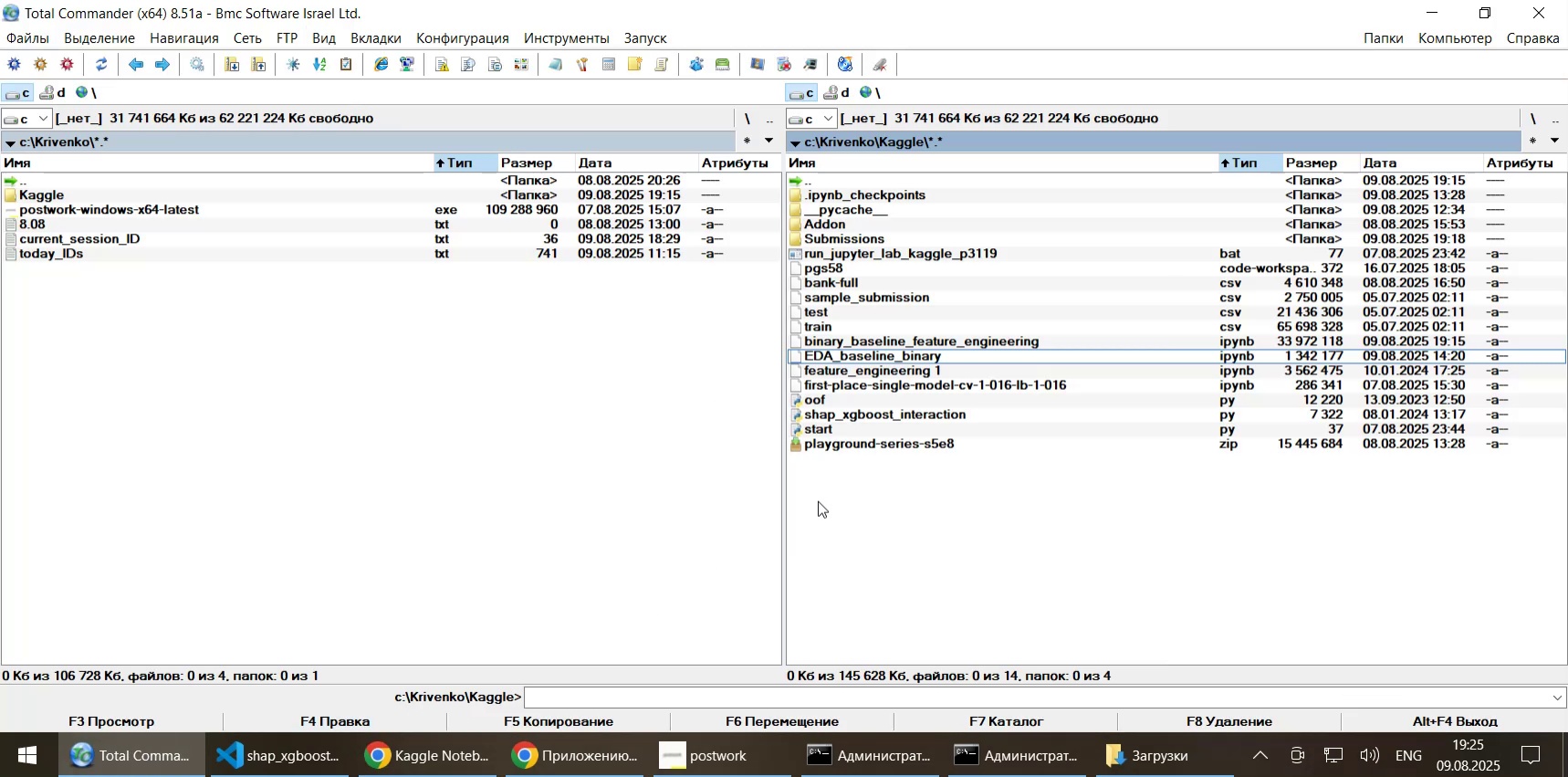 
key(Insert)
 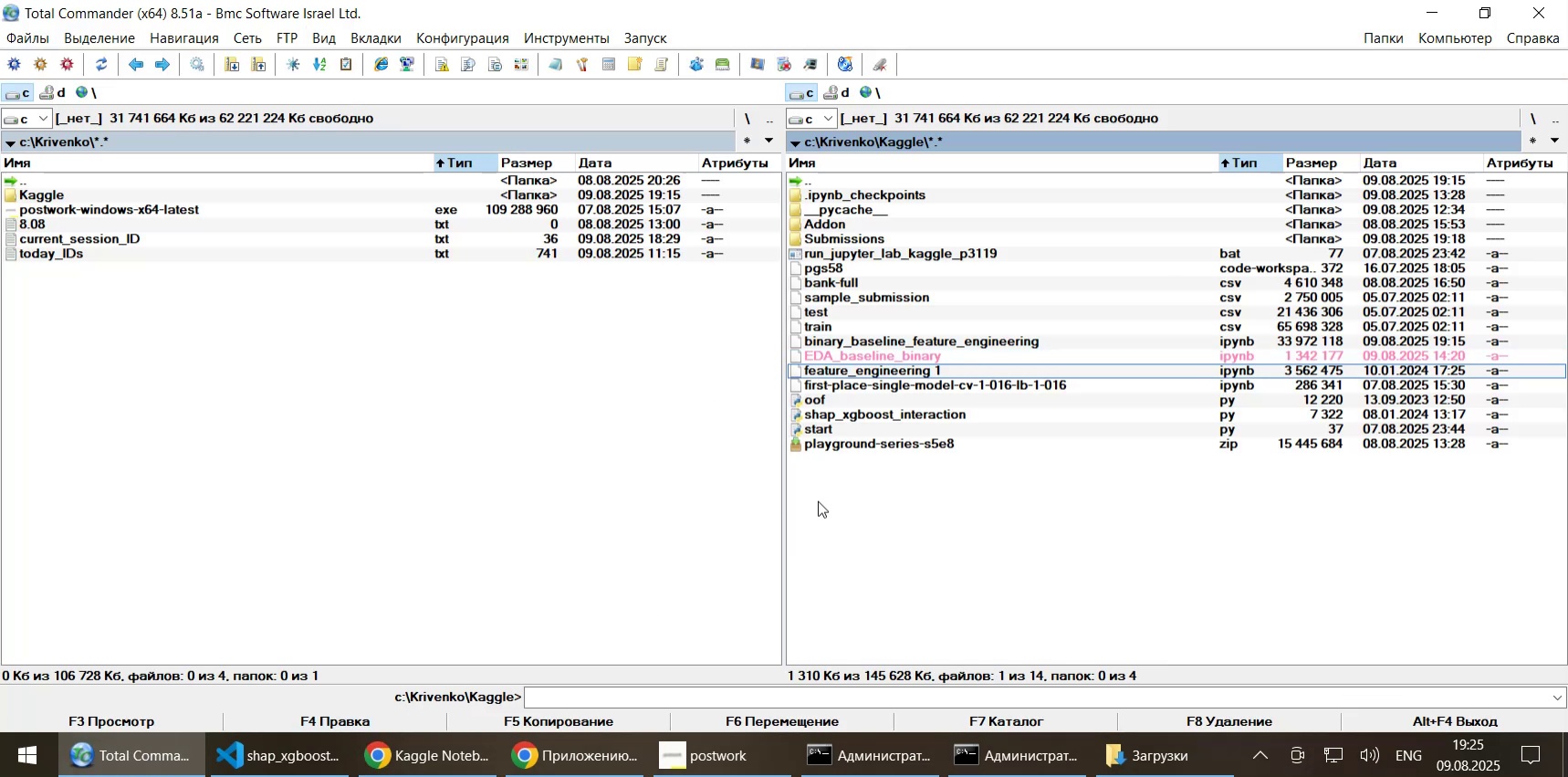 
key(ArrowUp)
 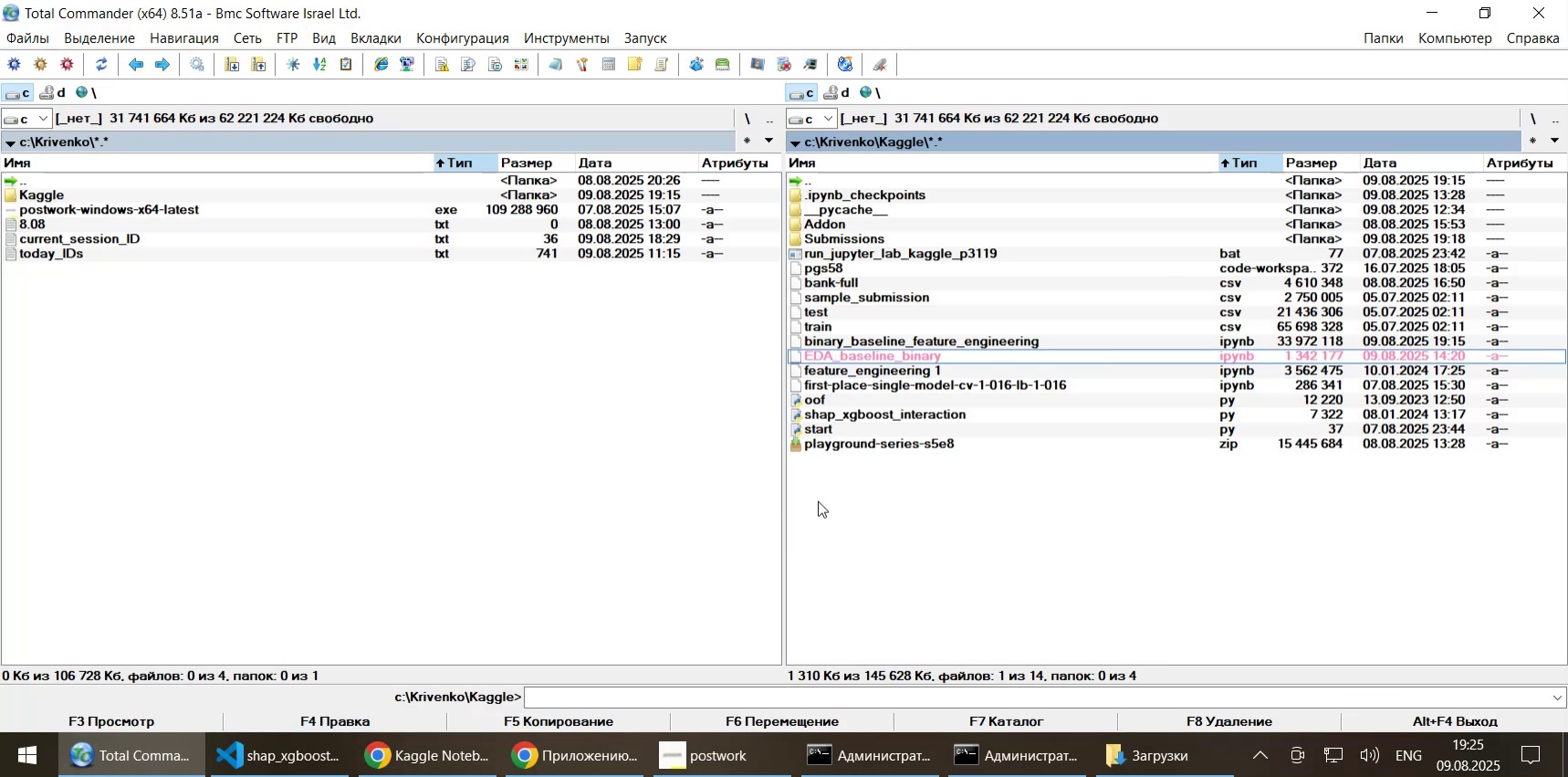 
key(ArrowUp)
 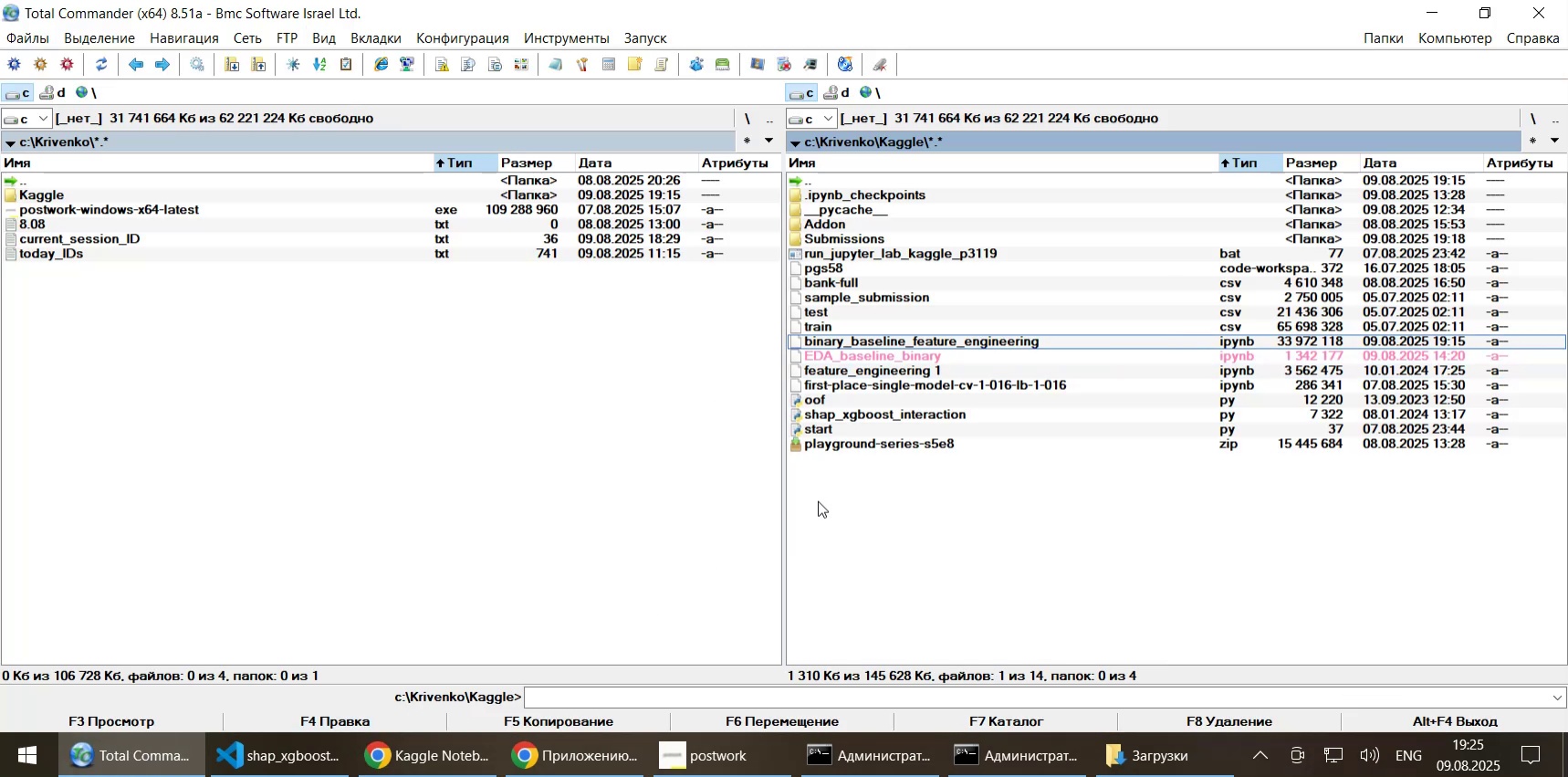 
key(Insert)
 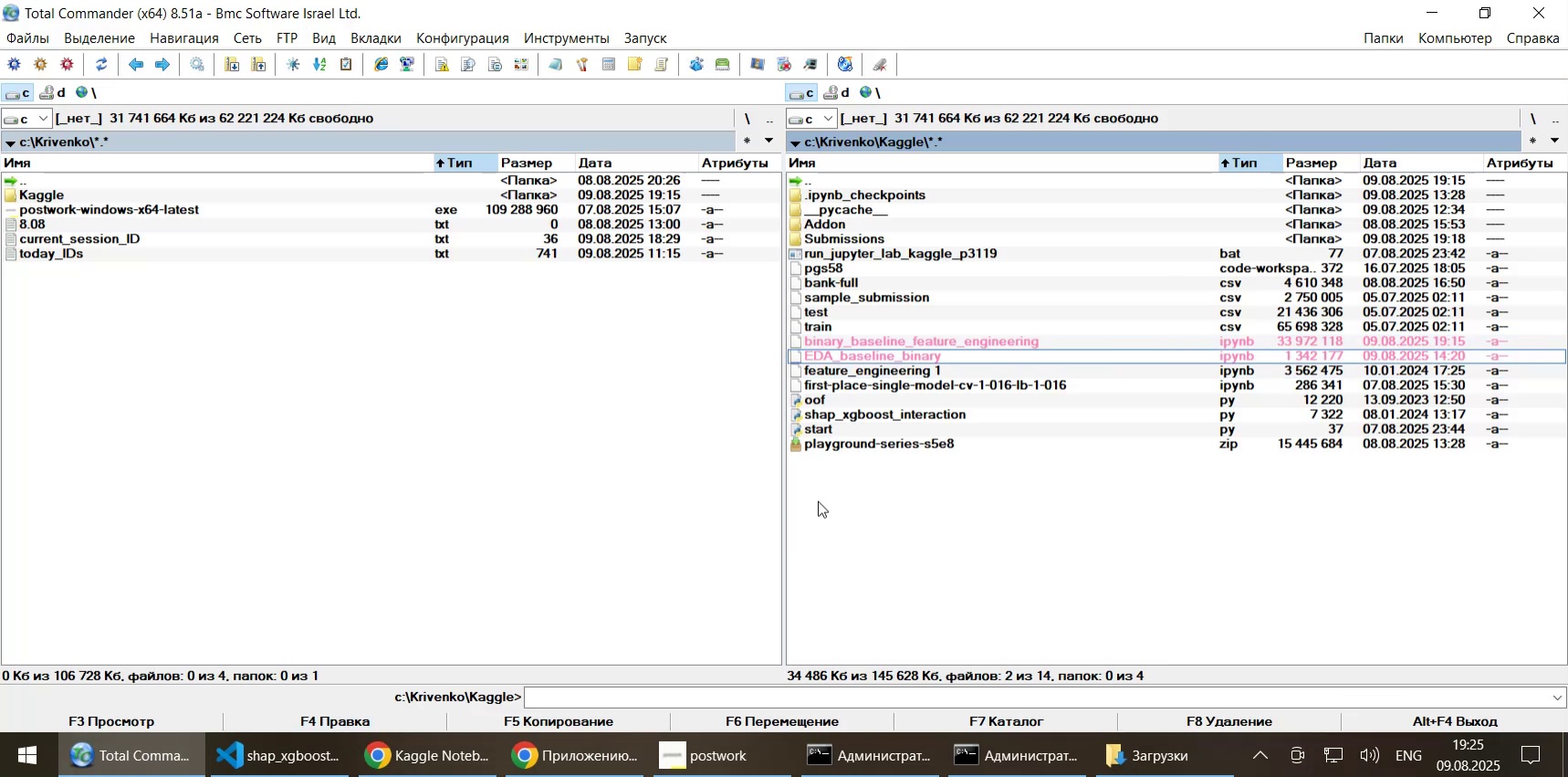 
key(ArrowDown)
 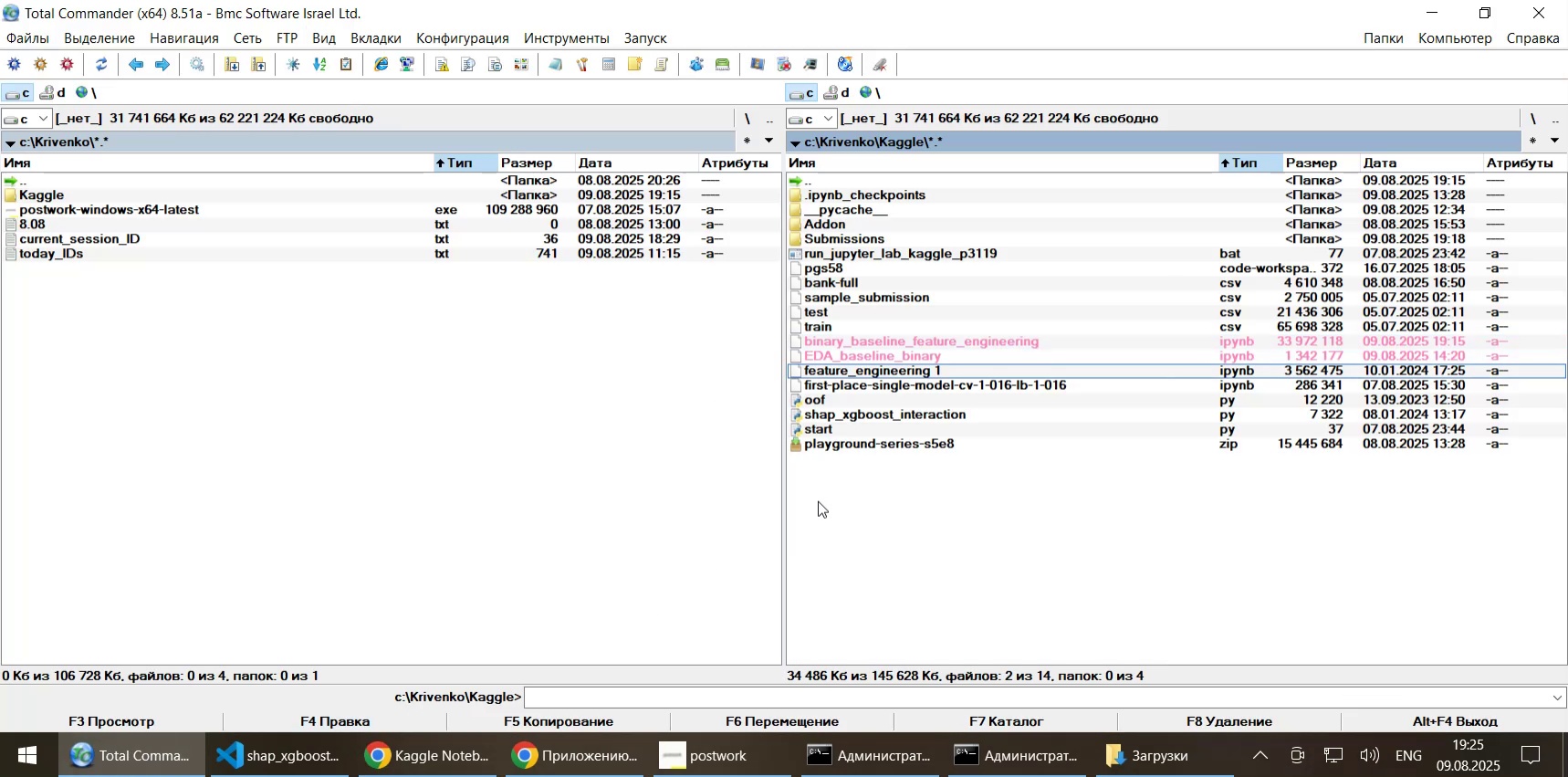 
key(ArrowDown)
 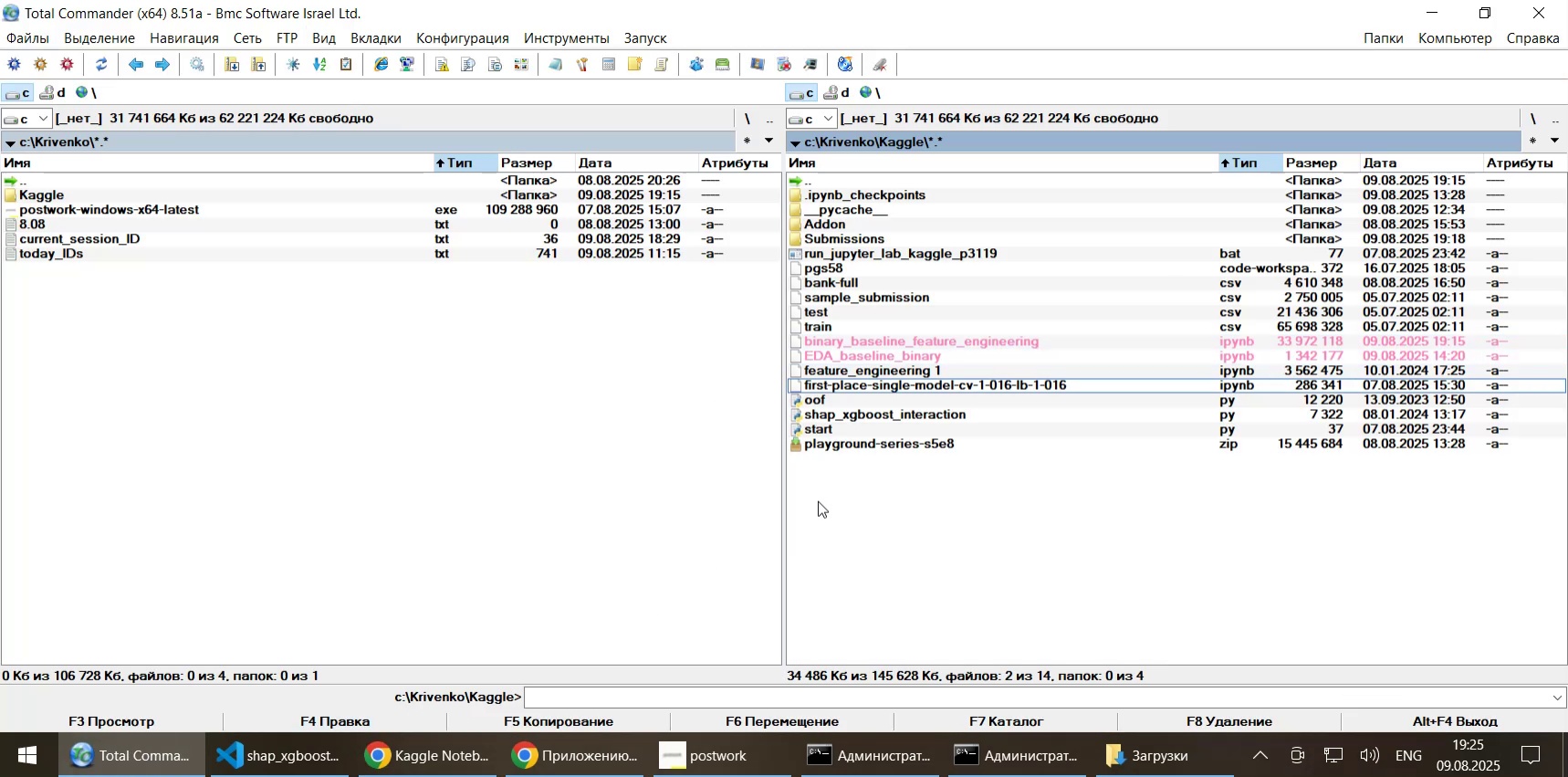 
key(ArrowDown)
 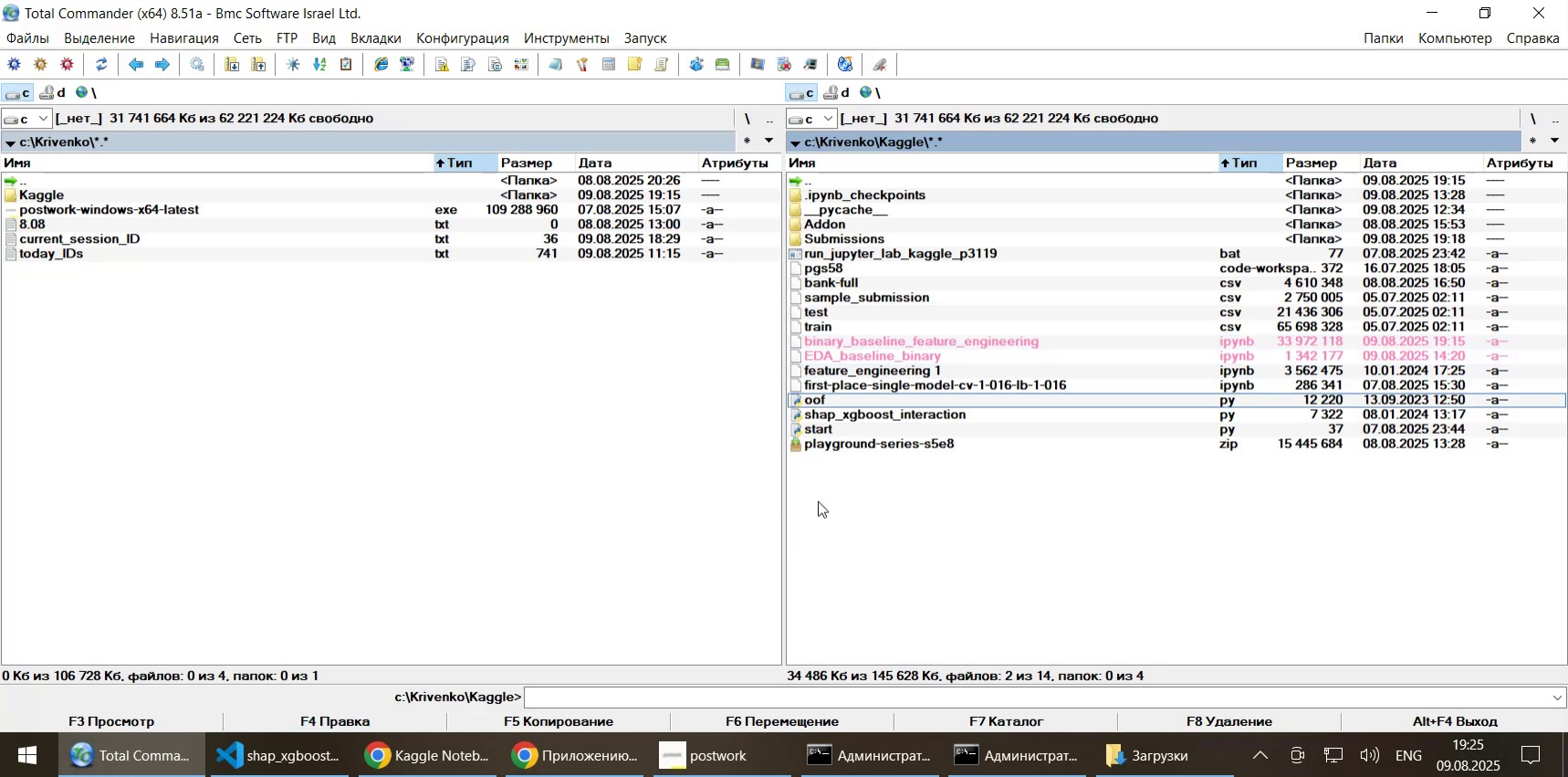 
key(Insert)
 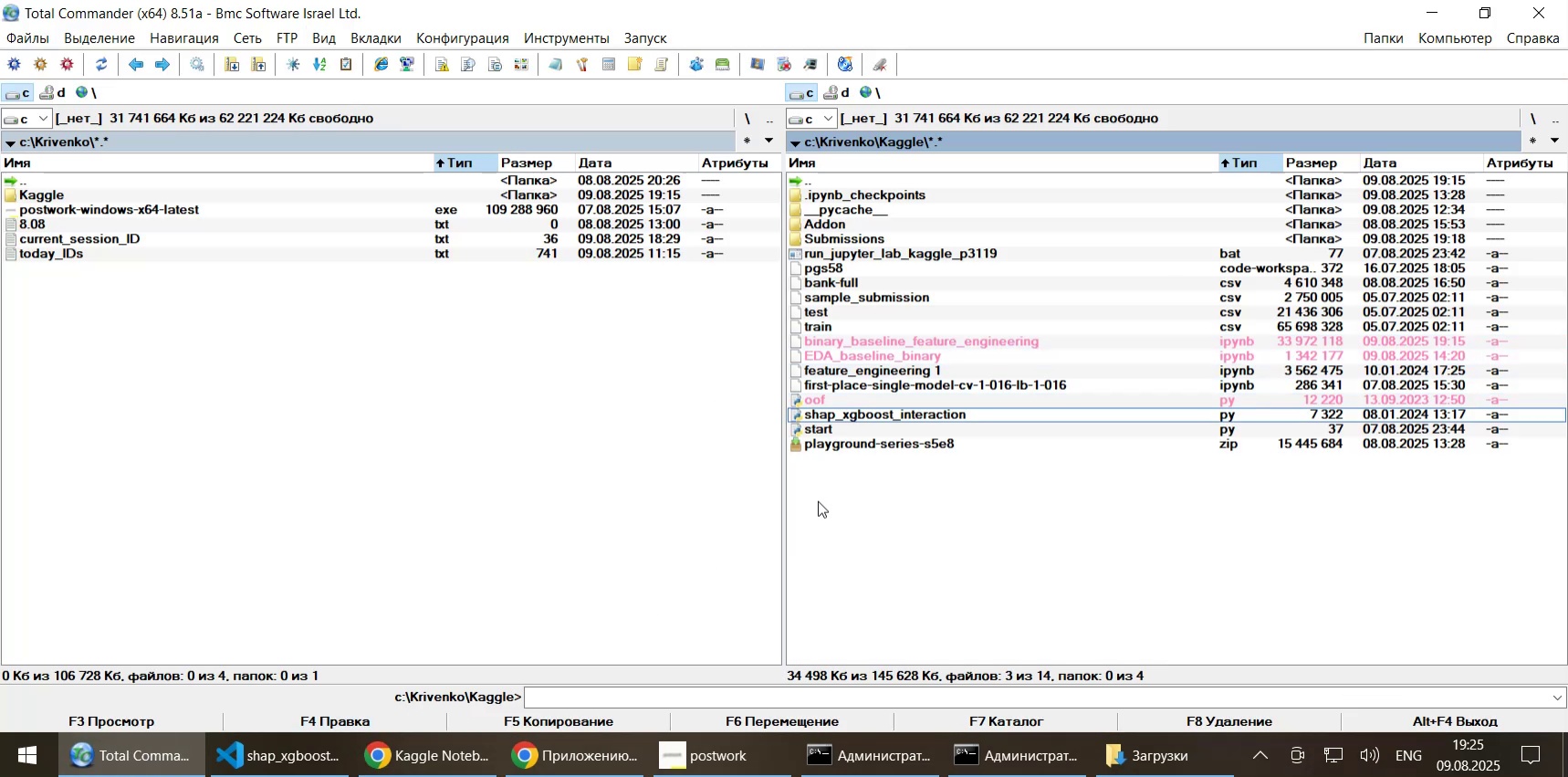 
key(Insert)
 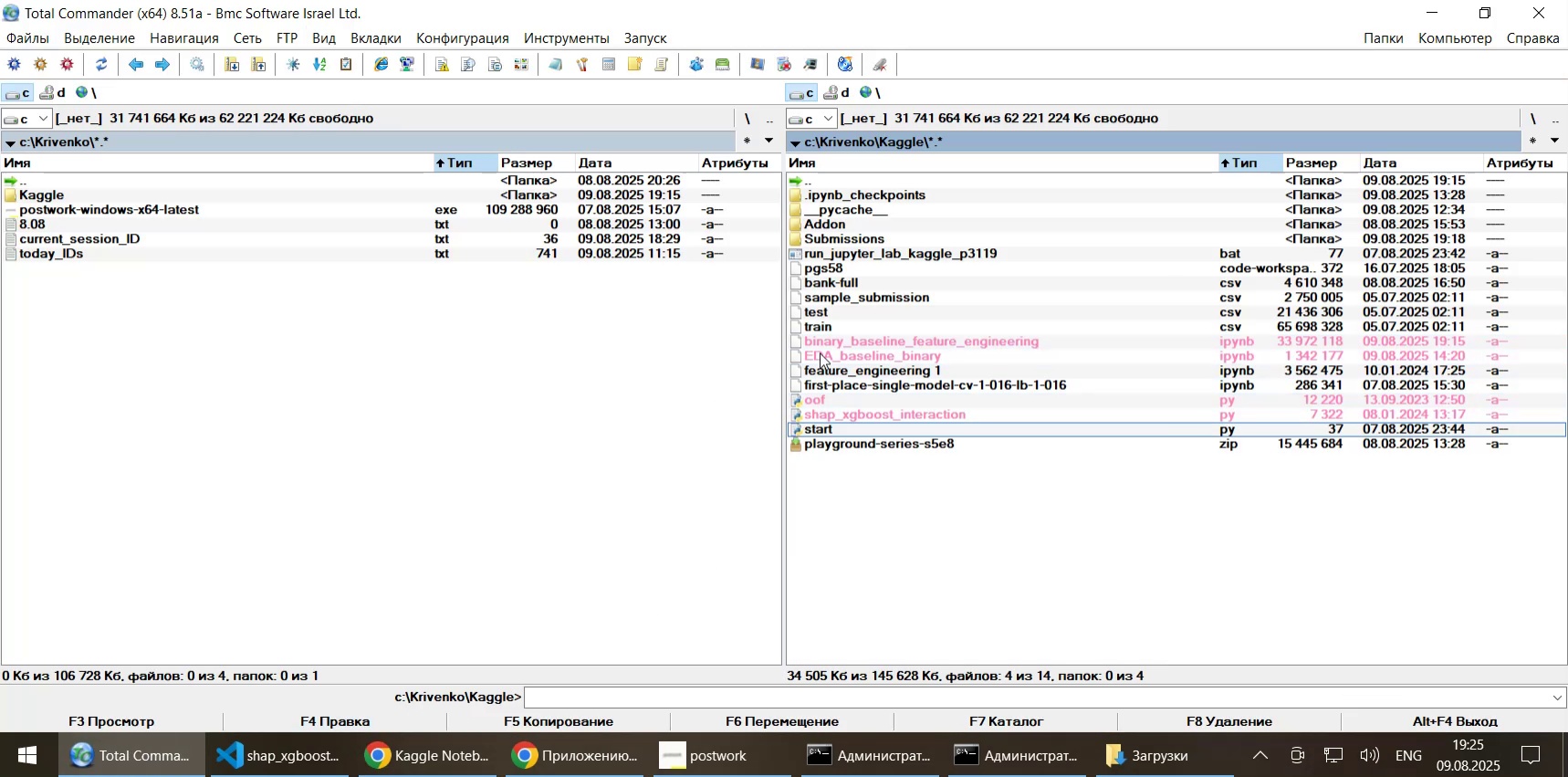 
left_click_drag(start_coordinate=[835, 341], to_coordinate=[968, 516])
 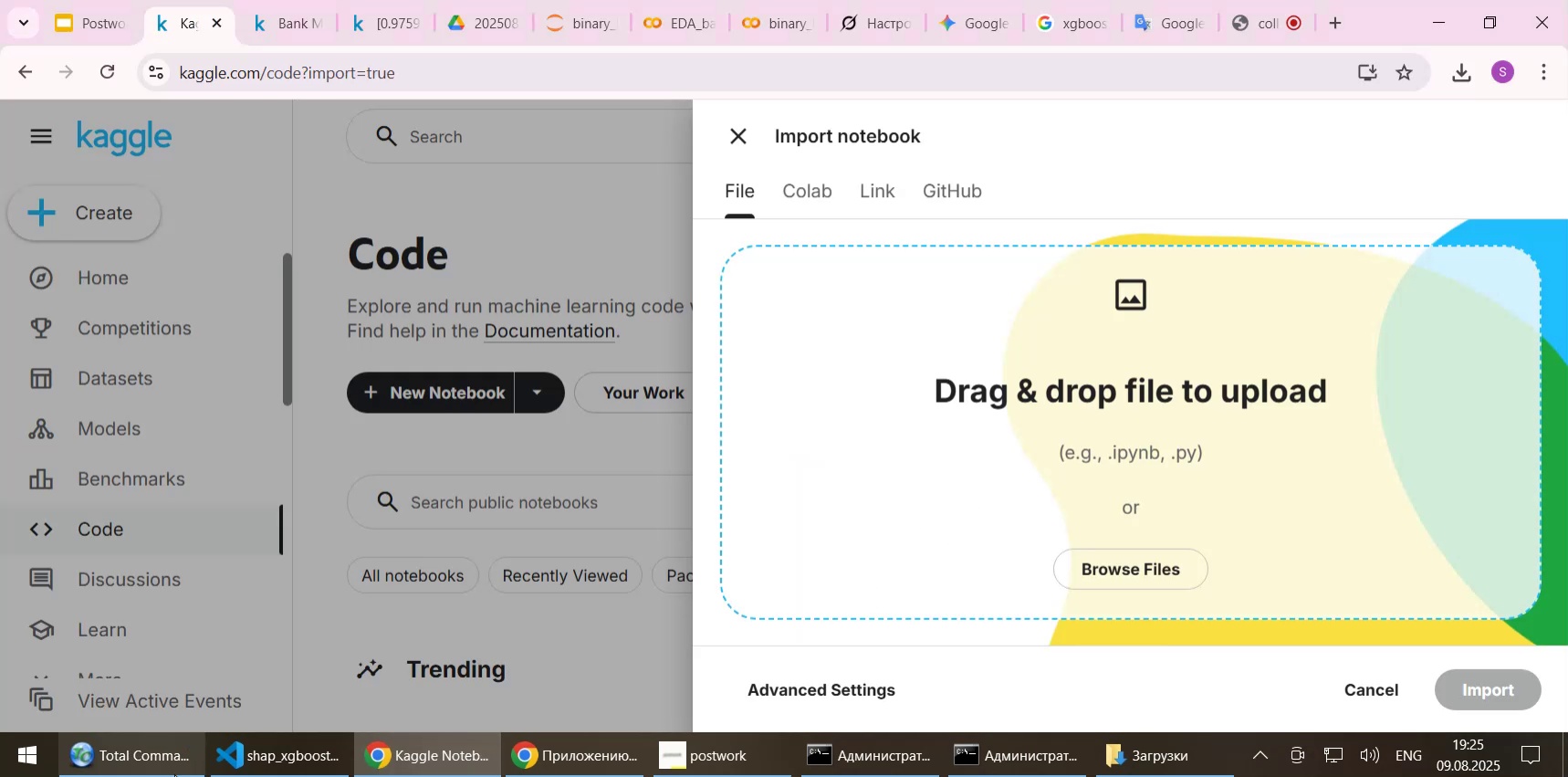 
left_click([172, 754])
 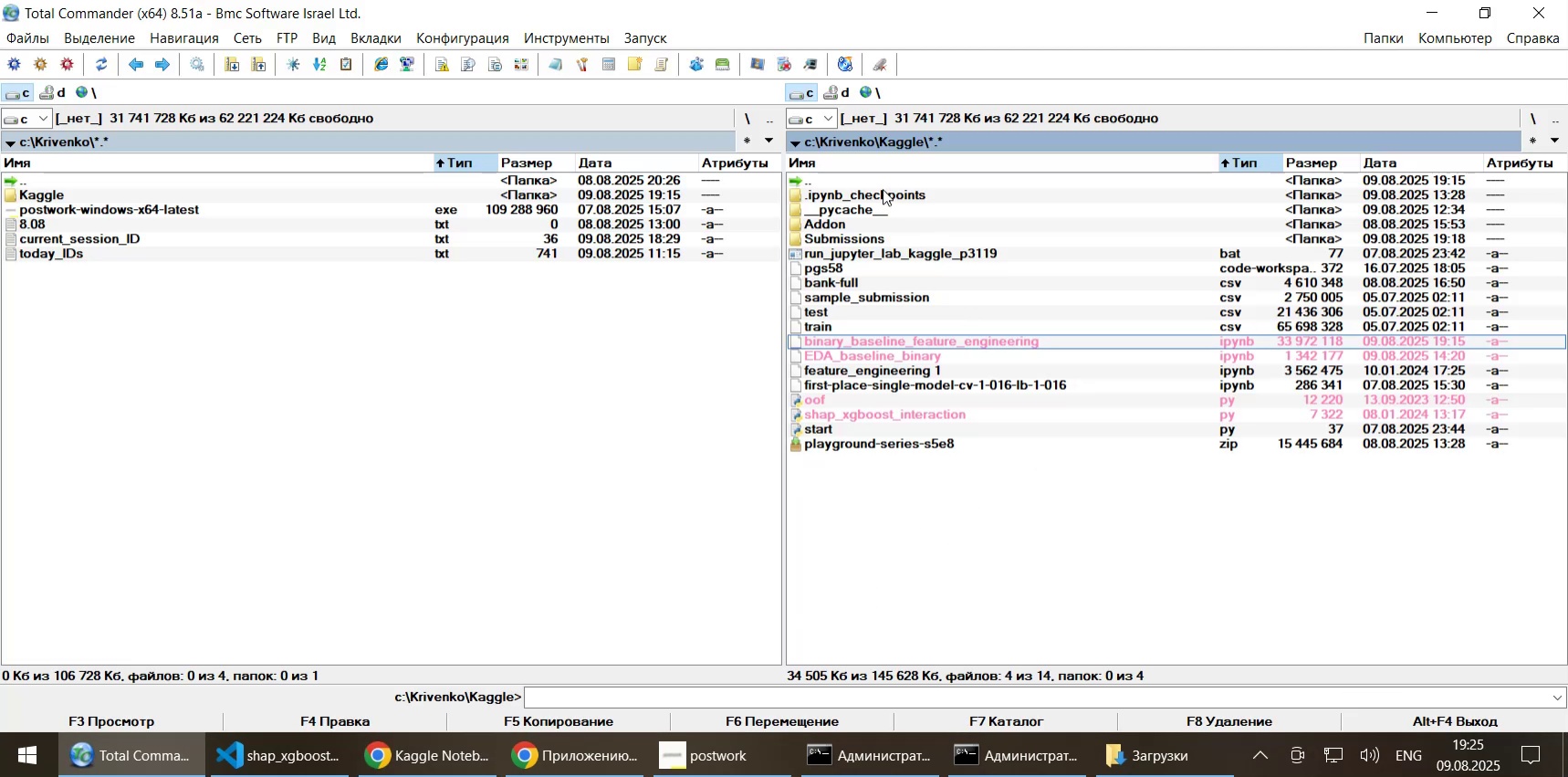 
left_click([880, 184])
 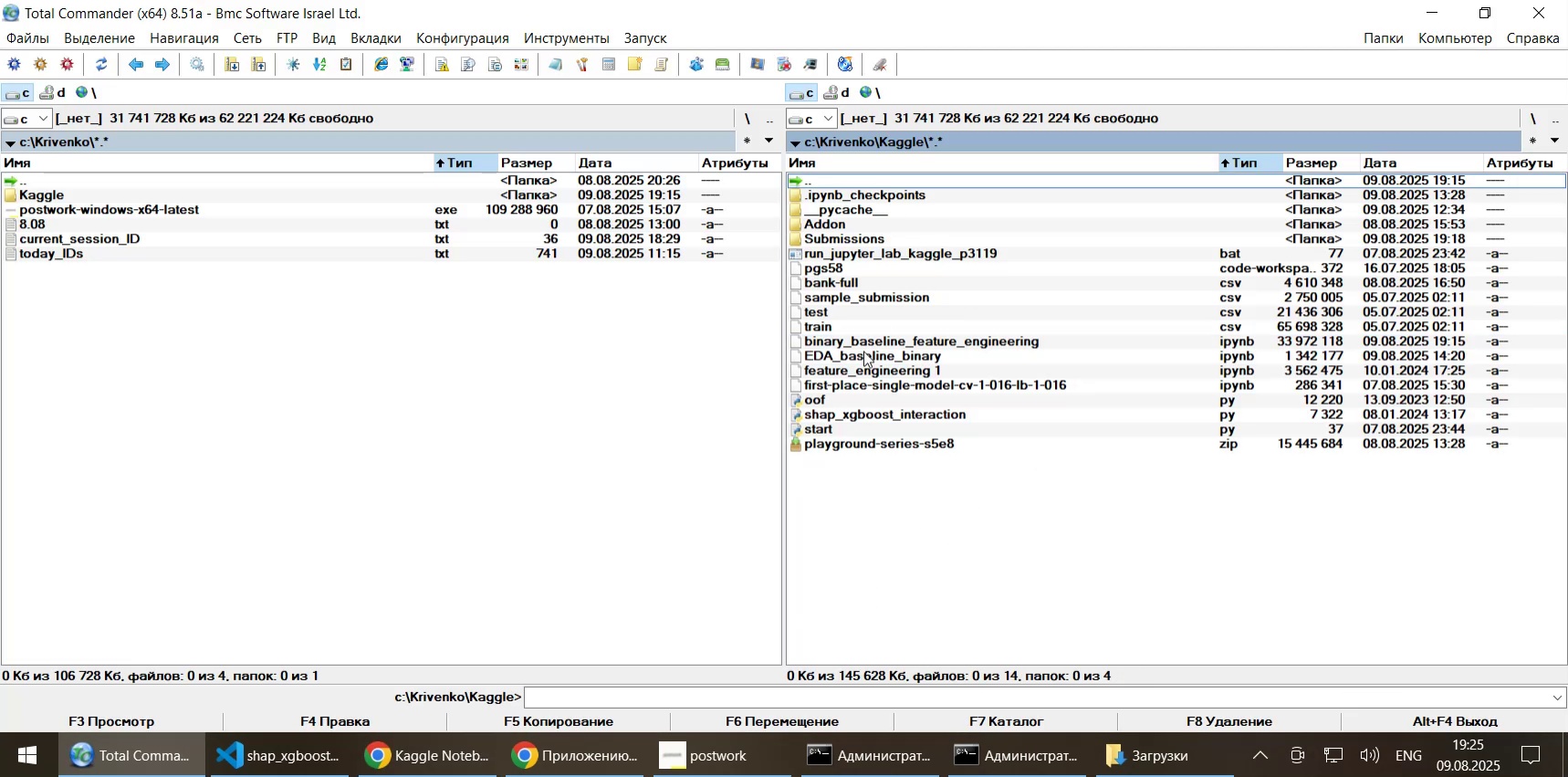 
left_click([863, 341])
 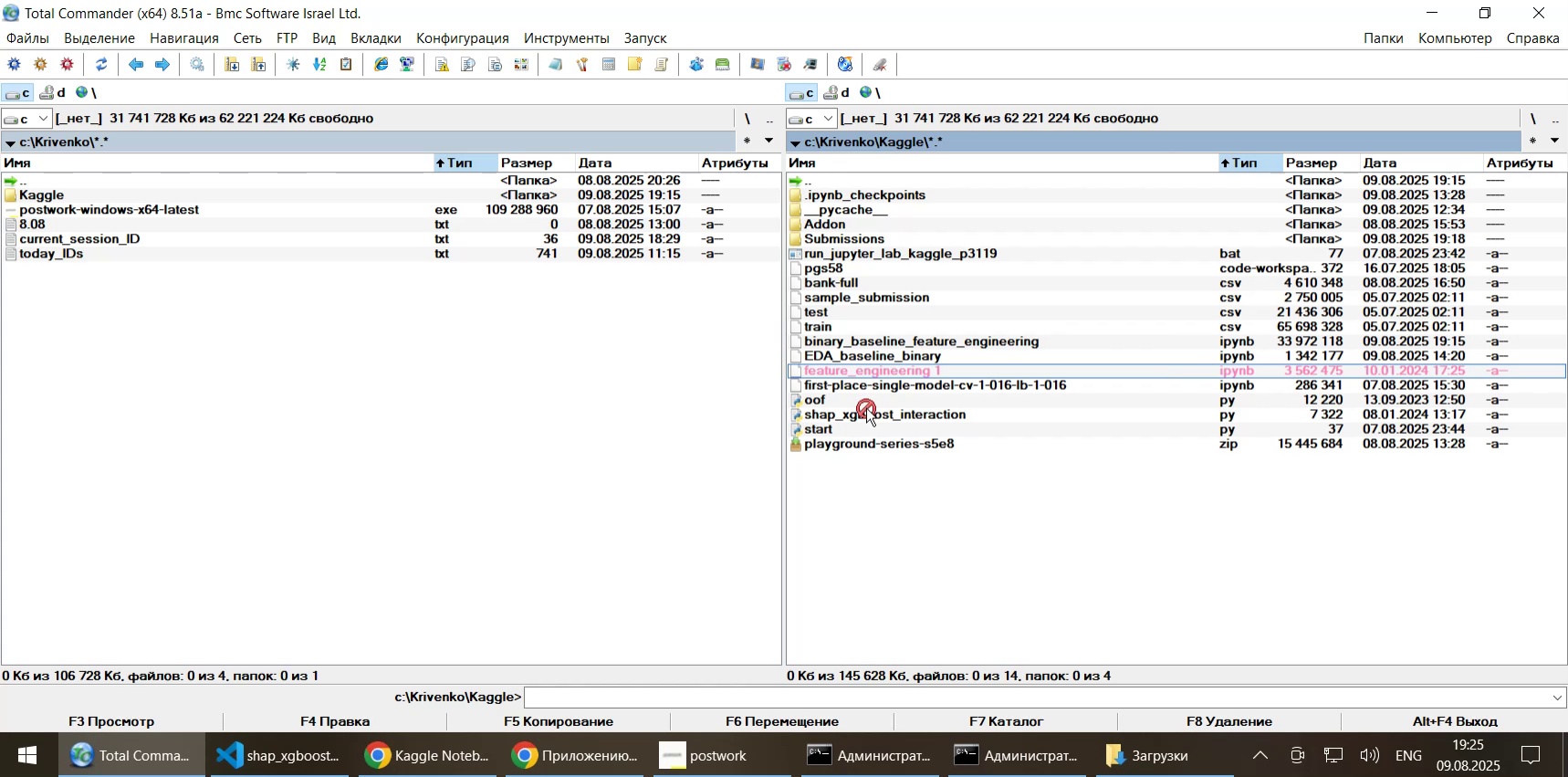 
left_click([862, 360])
 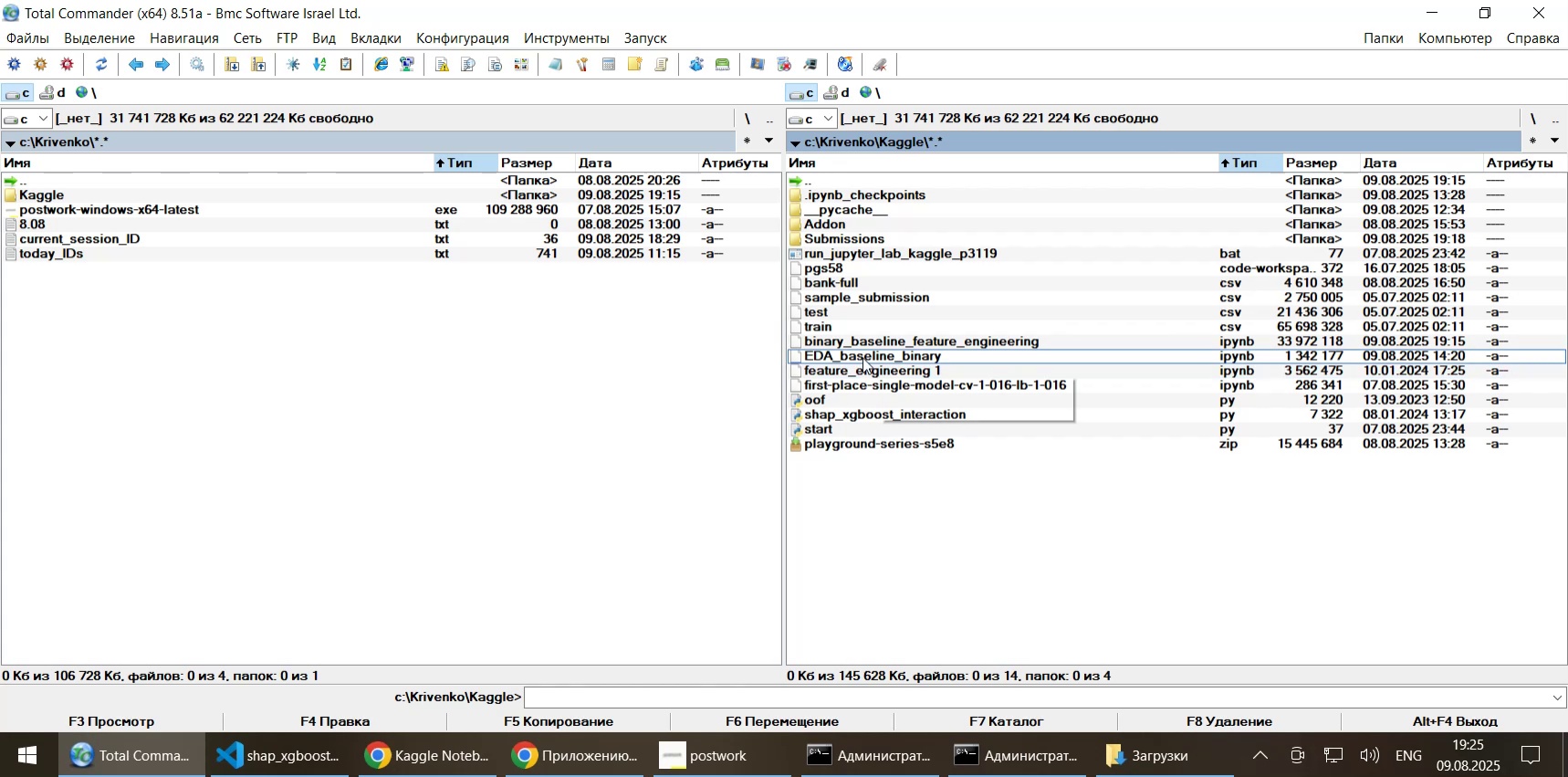 
left_click_drag(start_coordinate=[856, 386], to_coordinate=[954, 479])
 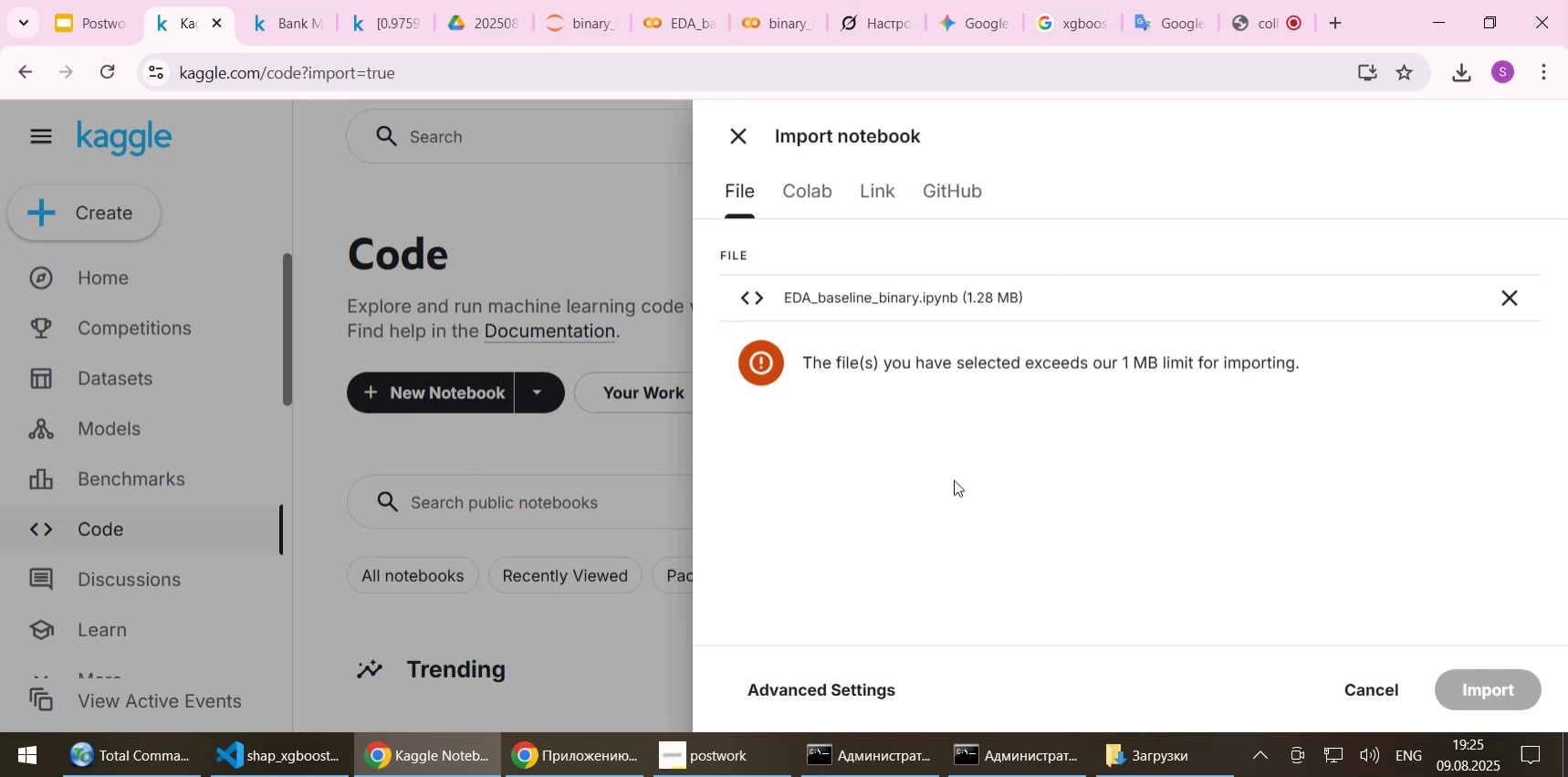 
wait(7.02)
 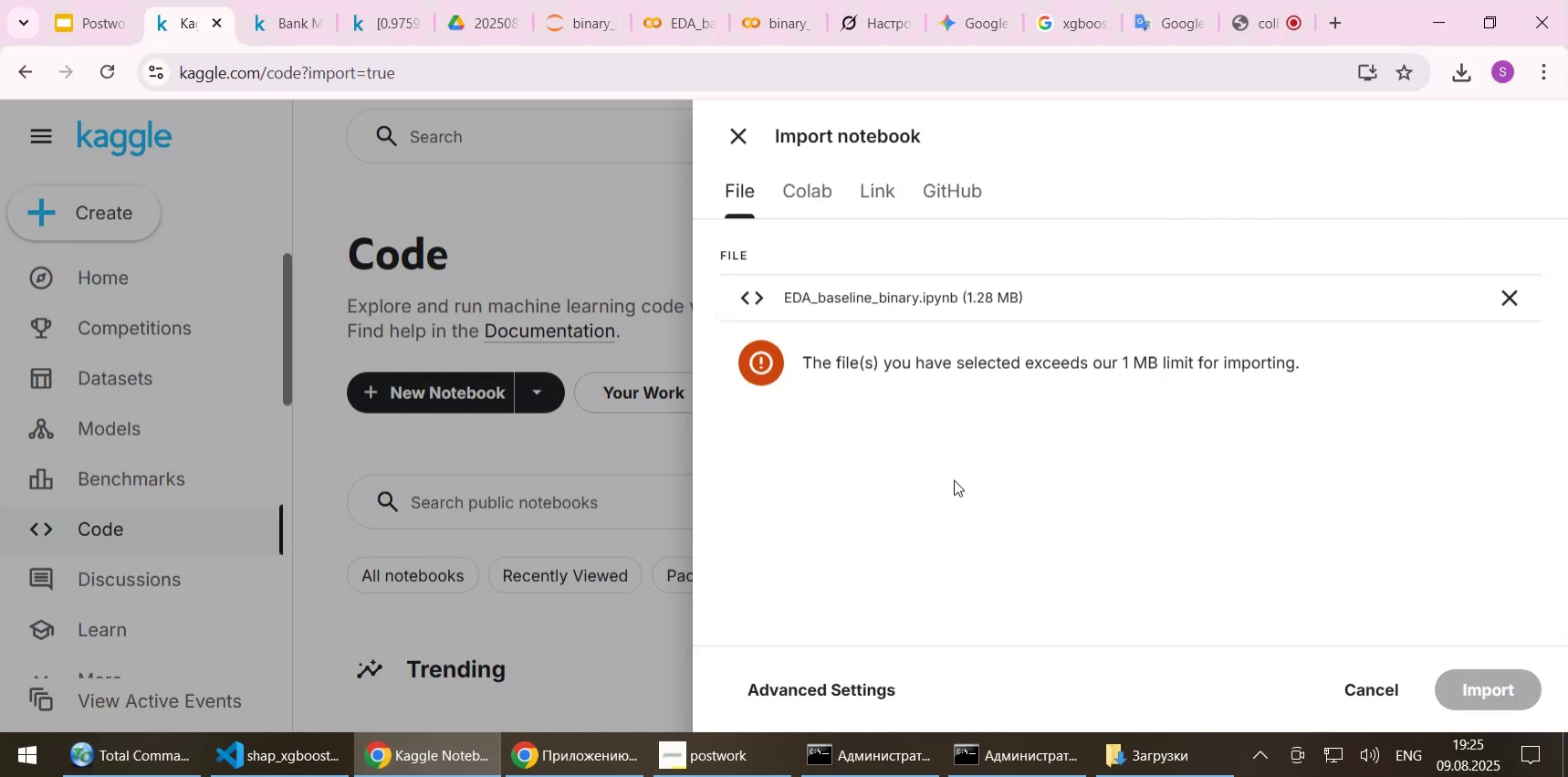 
left_click([1246, 562])
 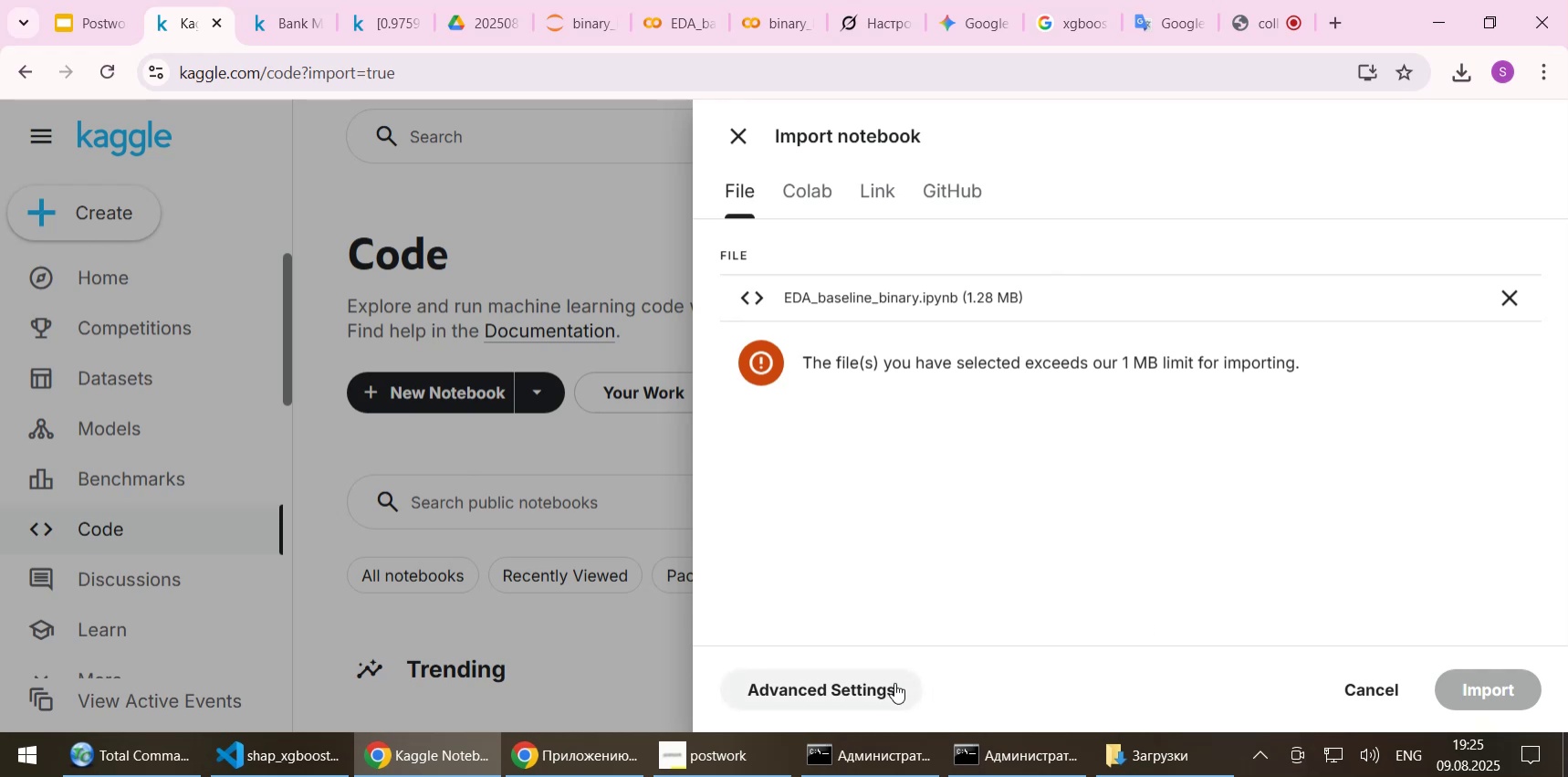 
left_click([1136, 364])
 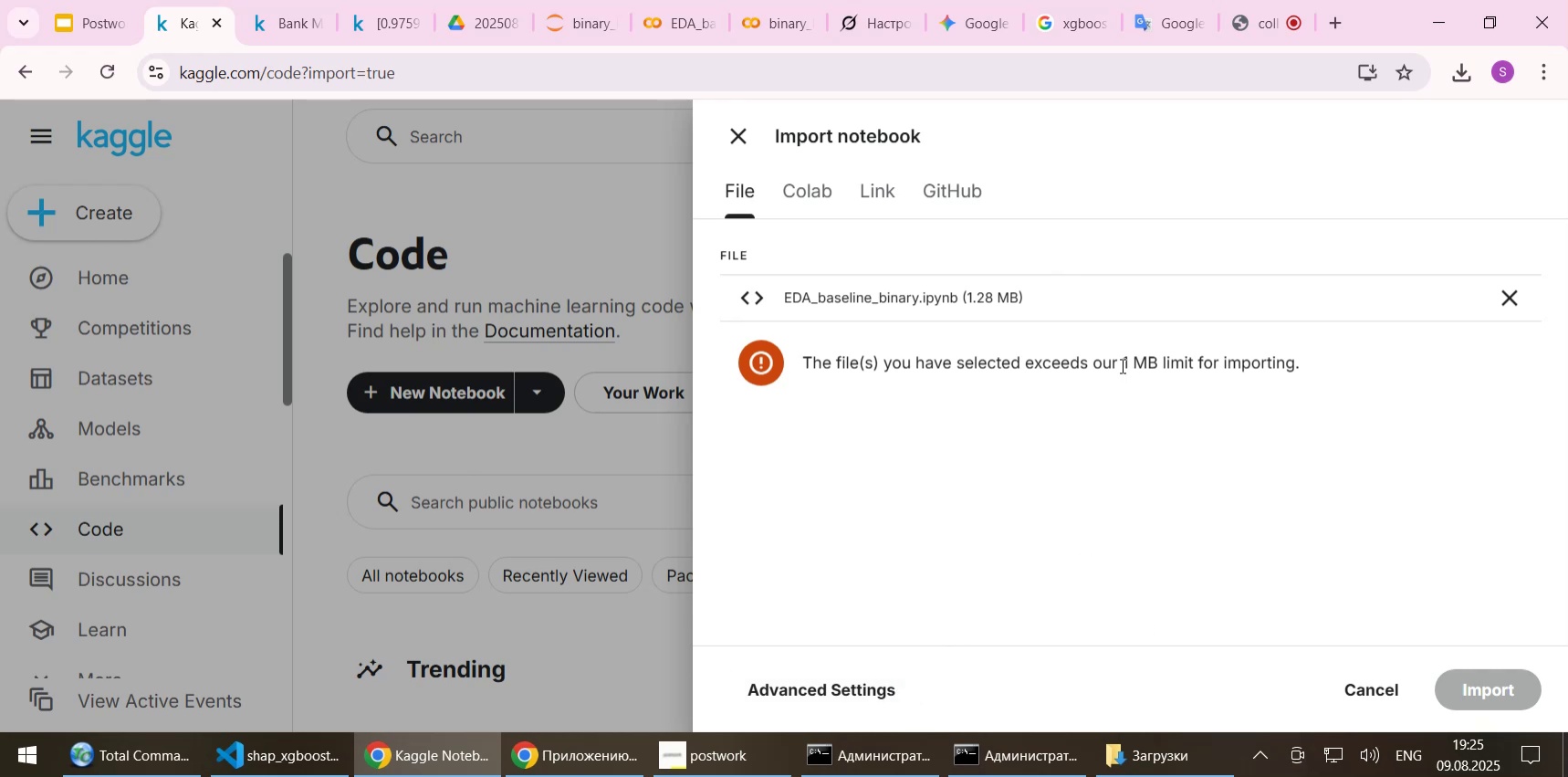 
left_click_drag(start_coordinate=[1123, 363], to_coordinate=[1329, 369])
 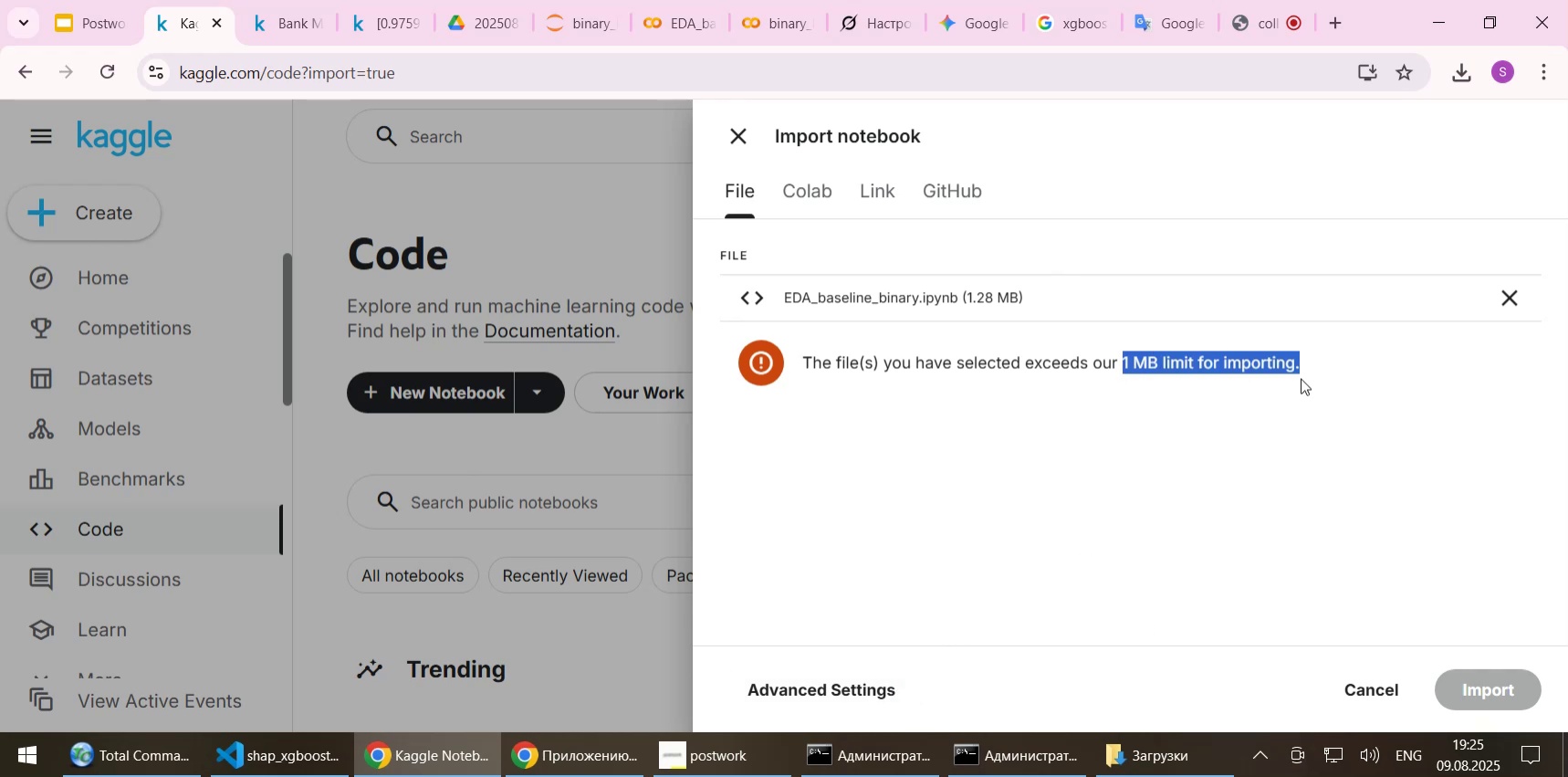 
left_click([1301, 378])
 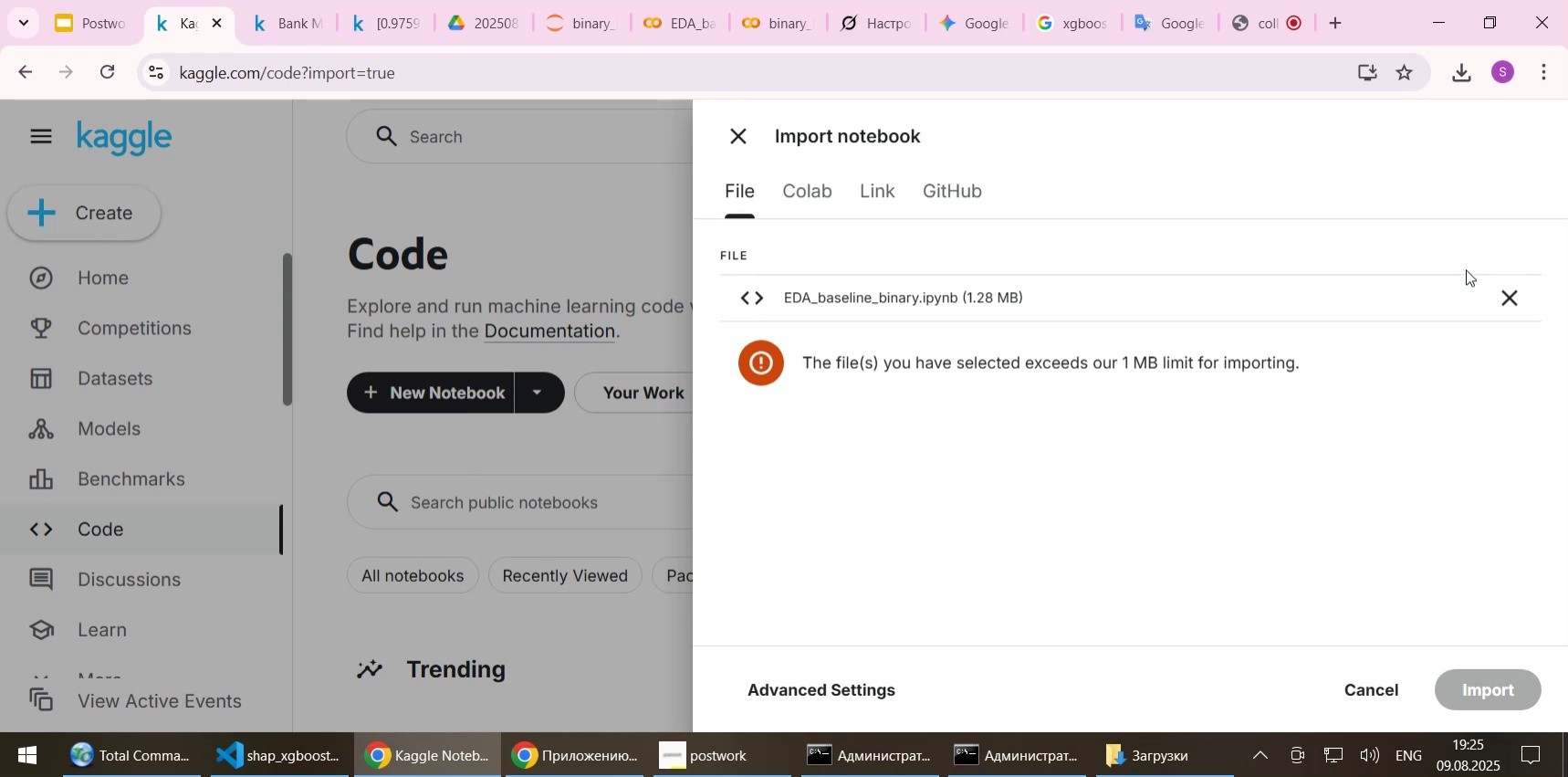 
left_click([1511, 294])
 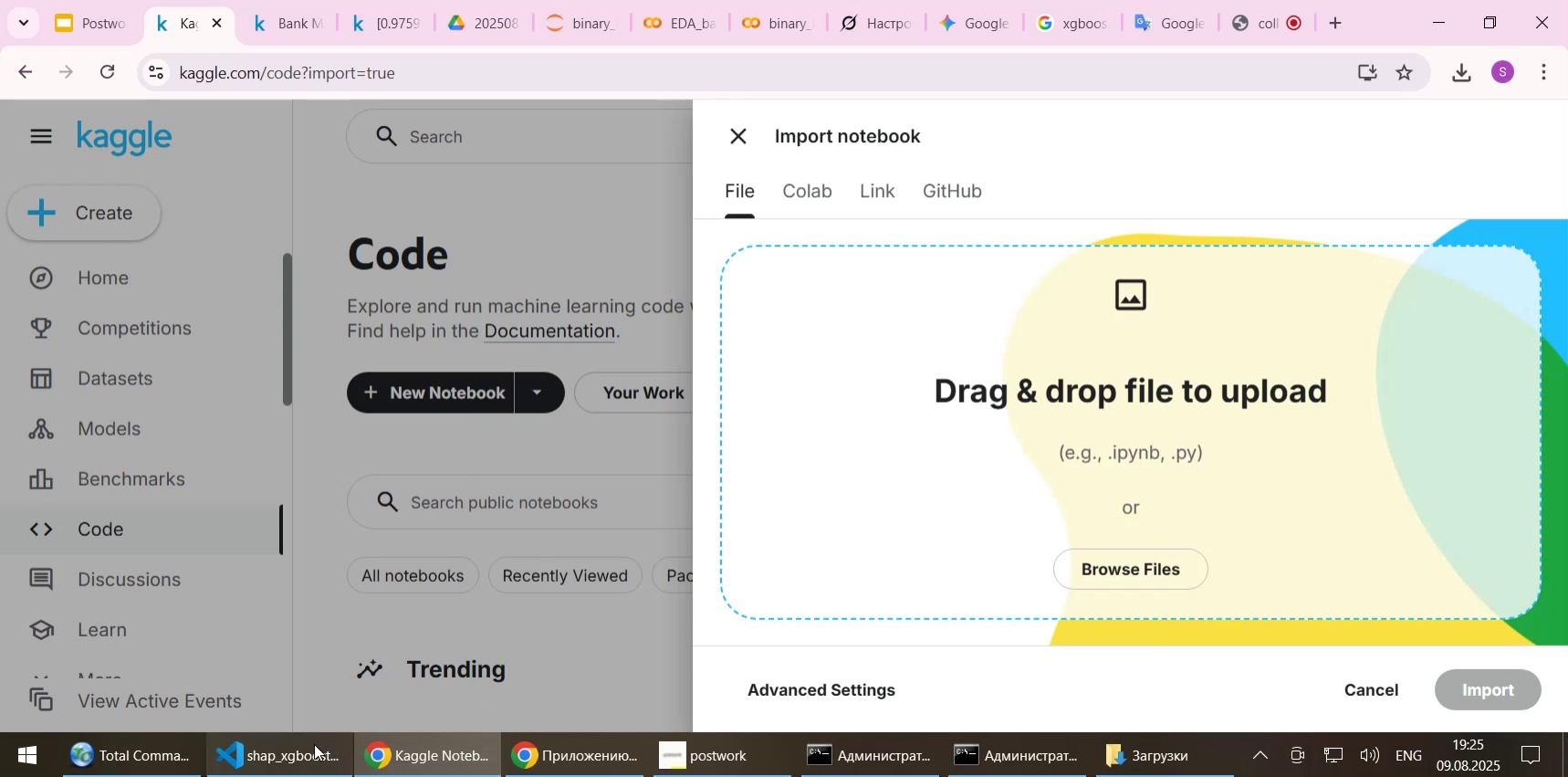 
left_click([120, 751])
 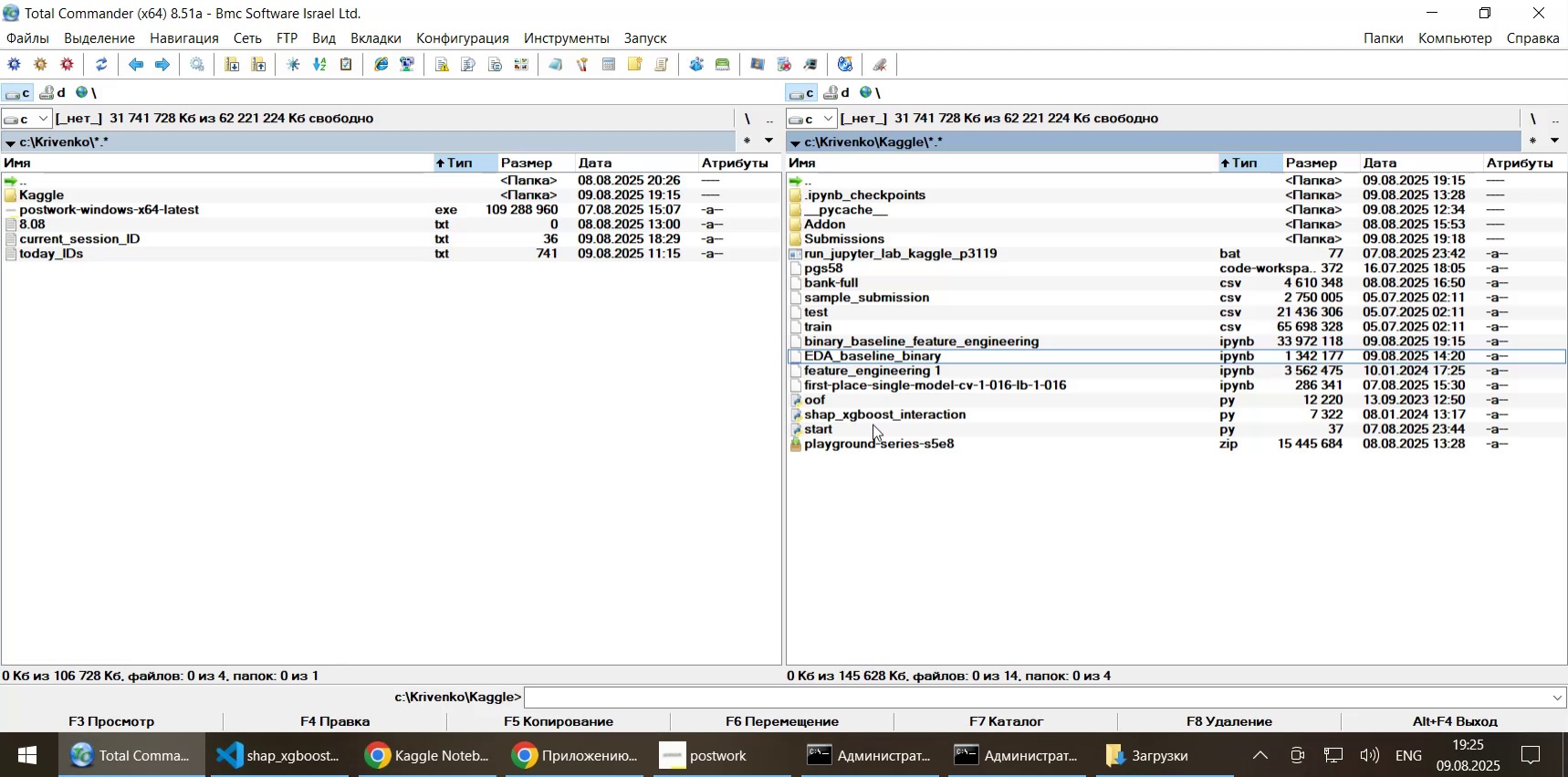 
left_click_drag(start_coordinate=[840, 396], to_coordinate=[872, 504])
 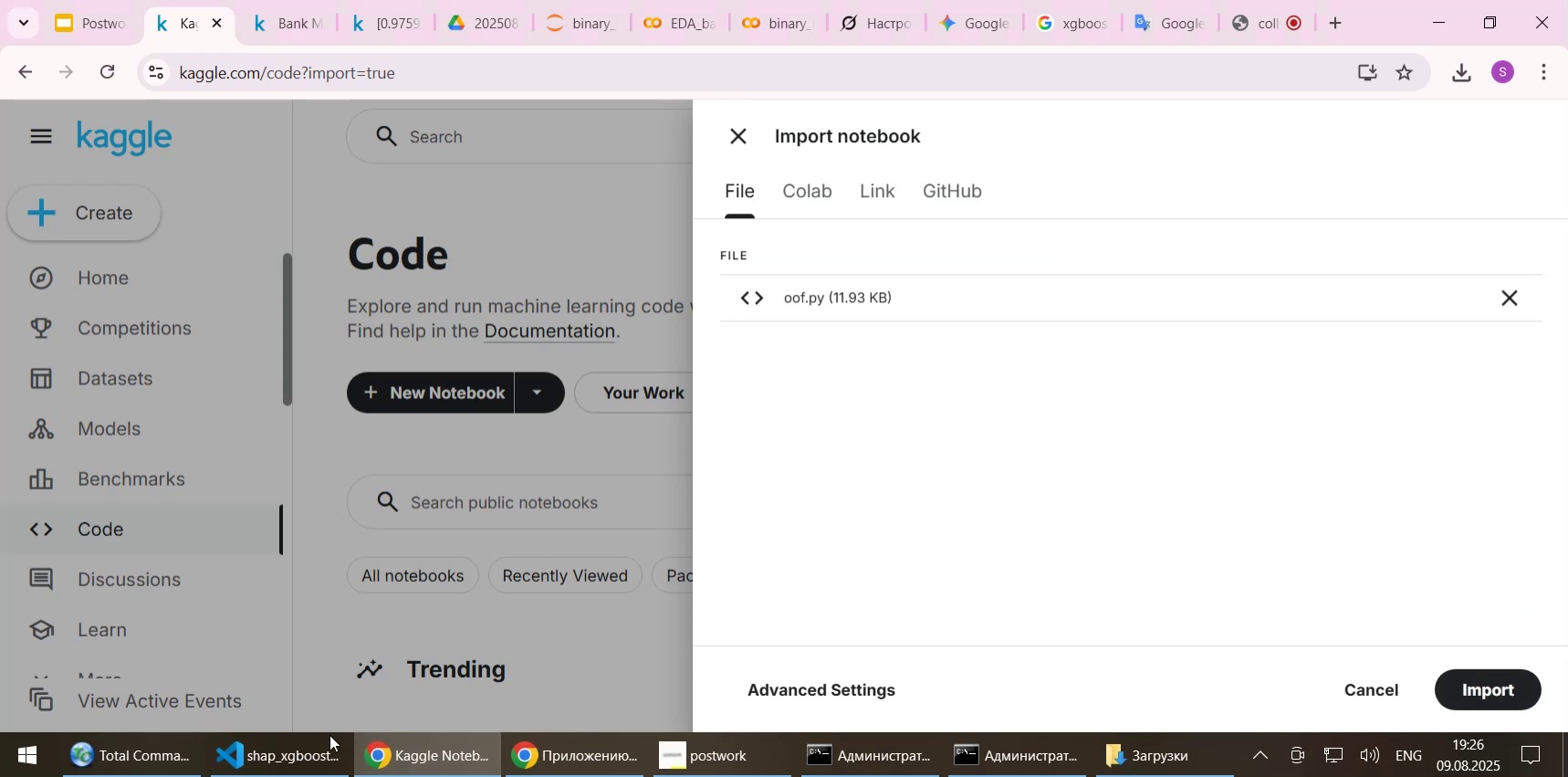 
left_click([149, 751])
 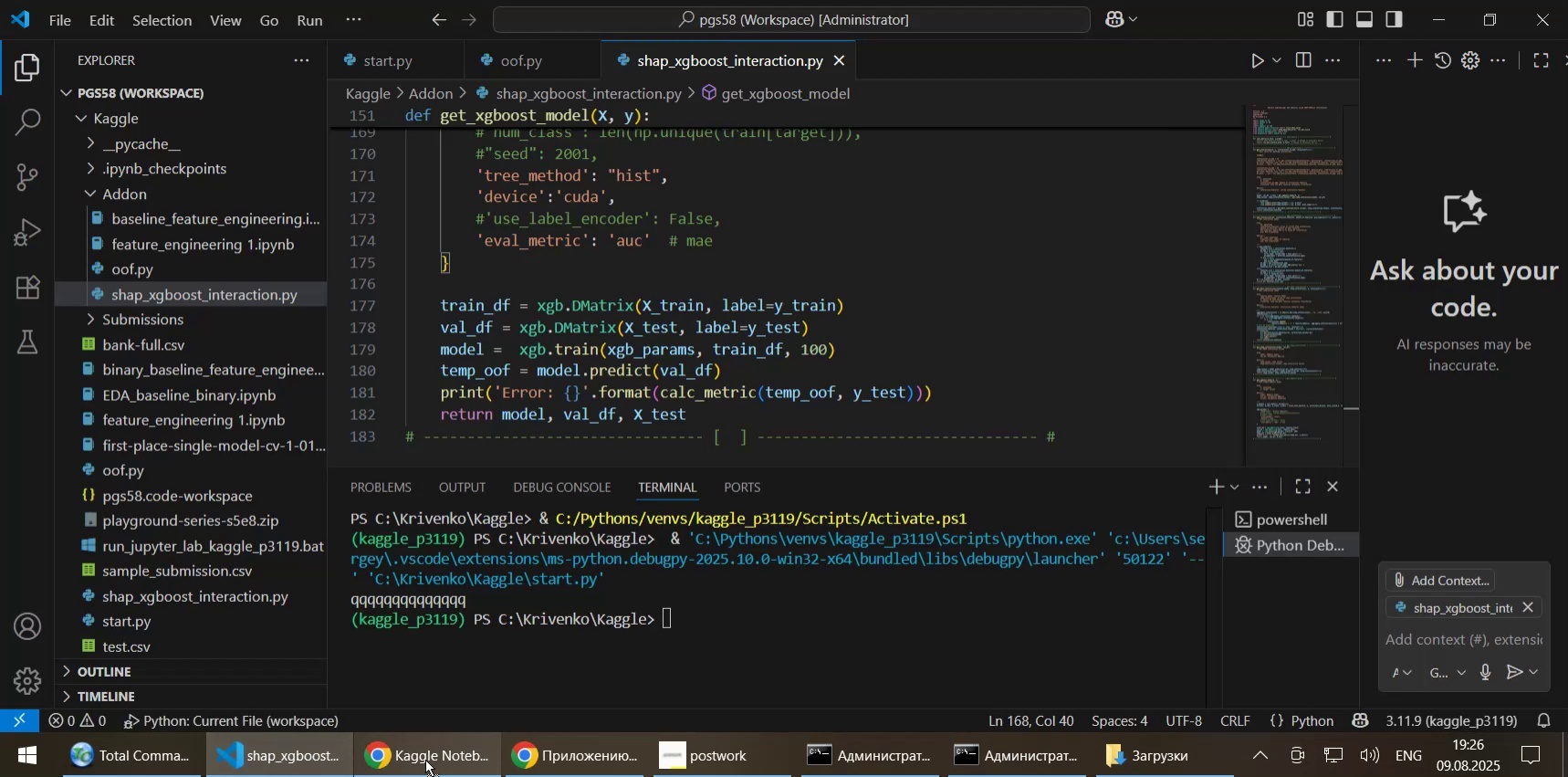 
wait(9.0)
 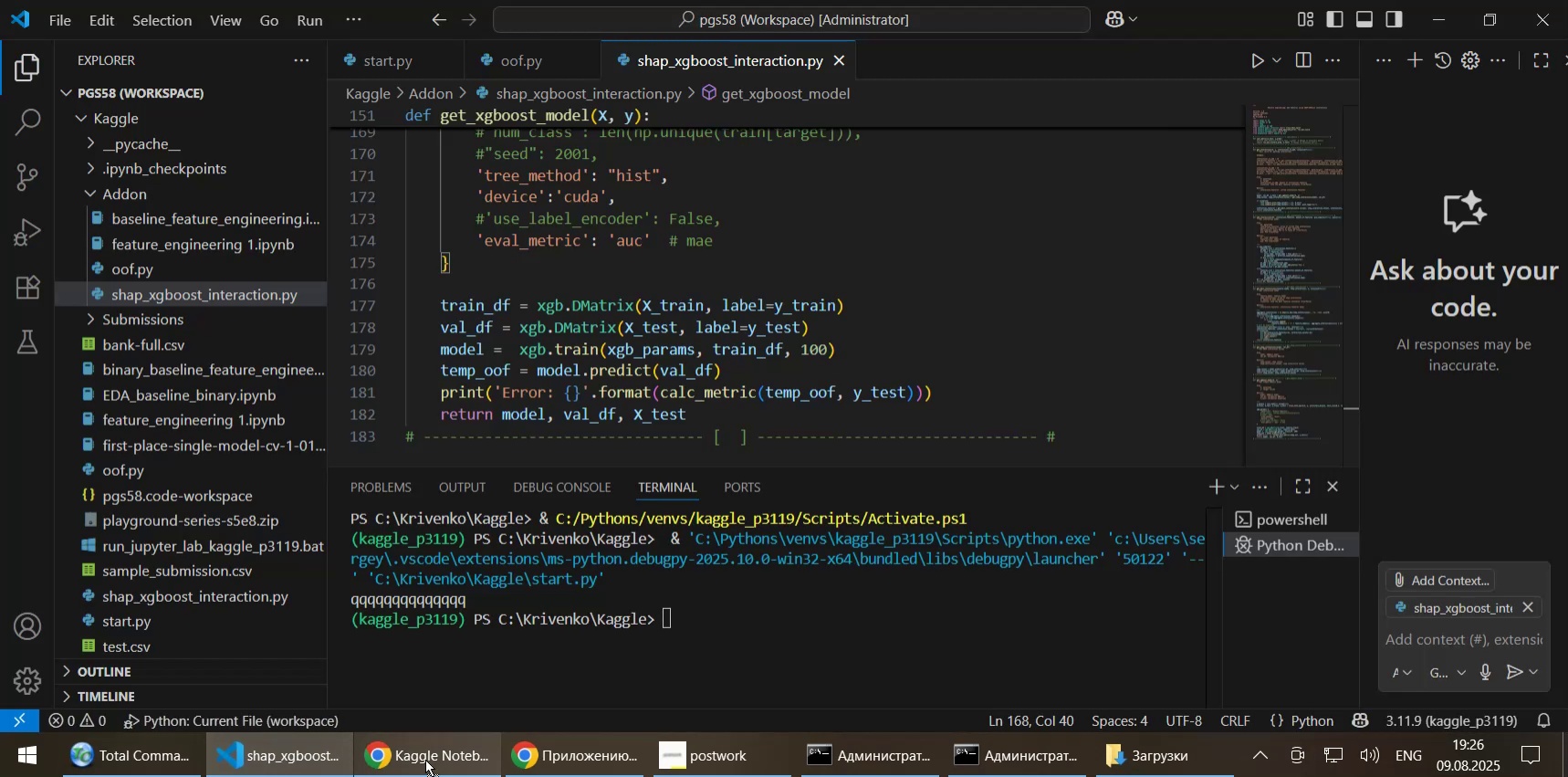 
left_click([1479, 684])
 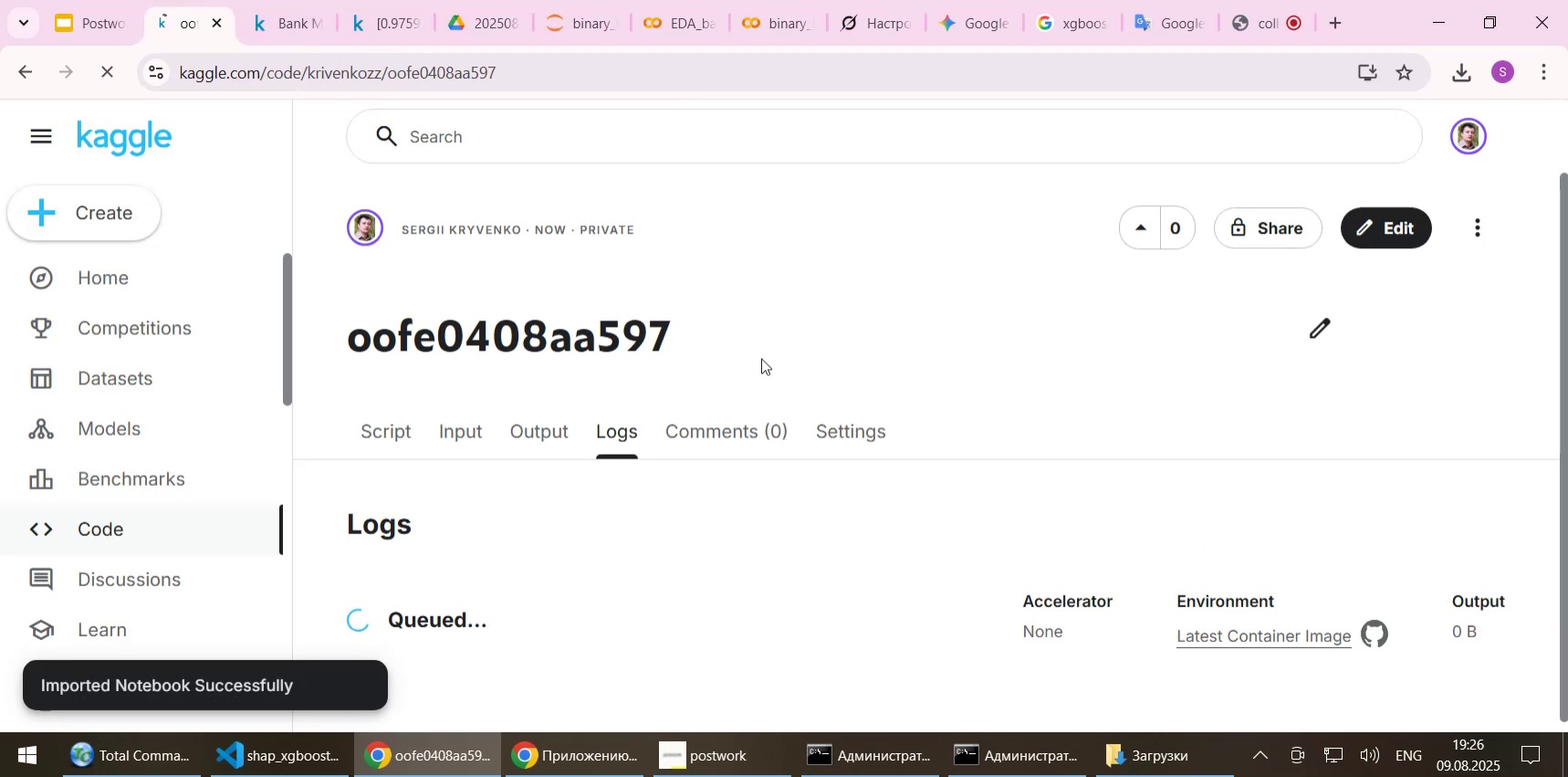 
wait(11.23)
 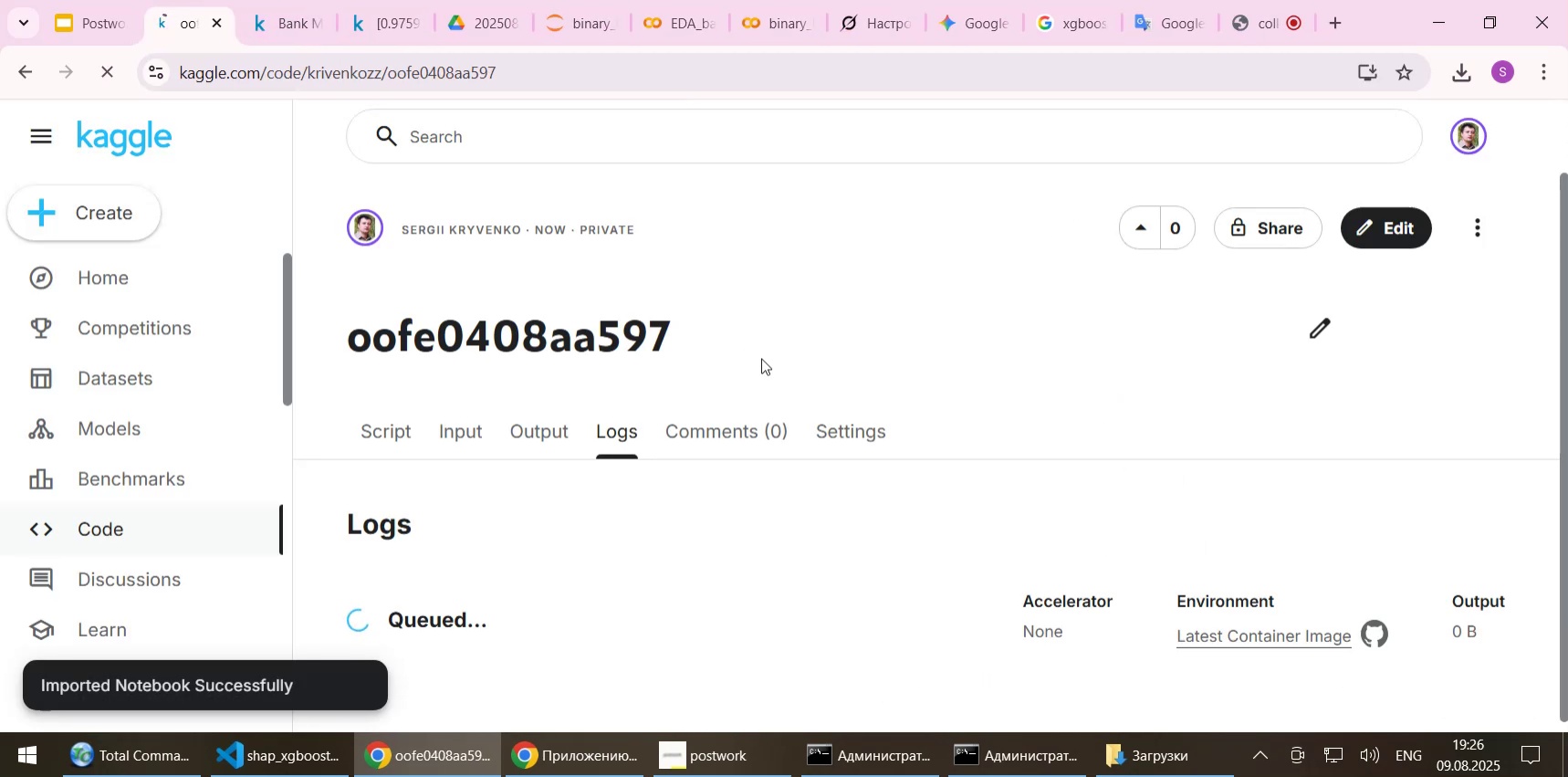 
scroll: coordinate [749, 364], scroll_direction: down, amount: 2.0
 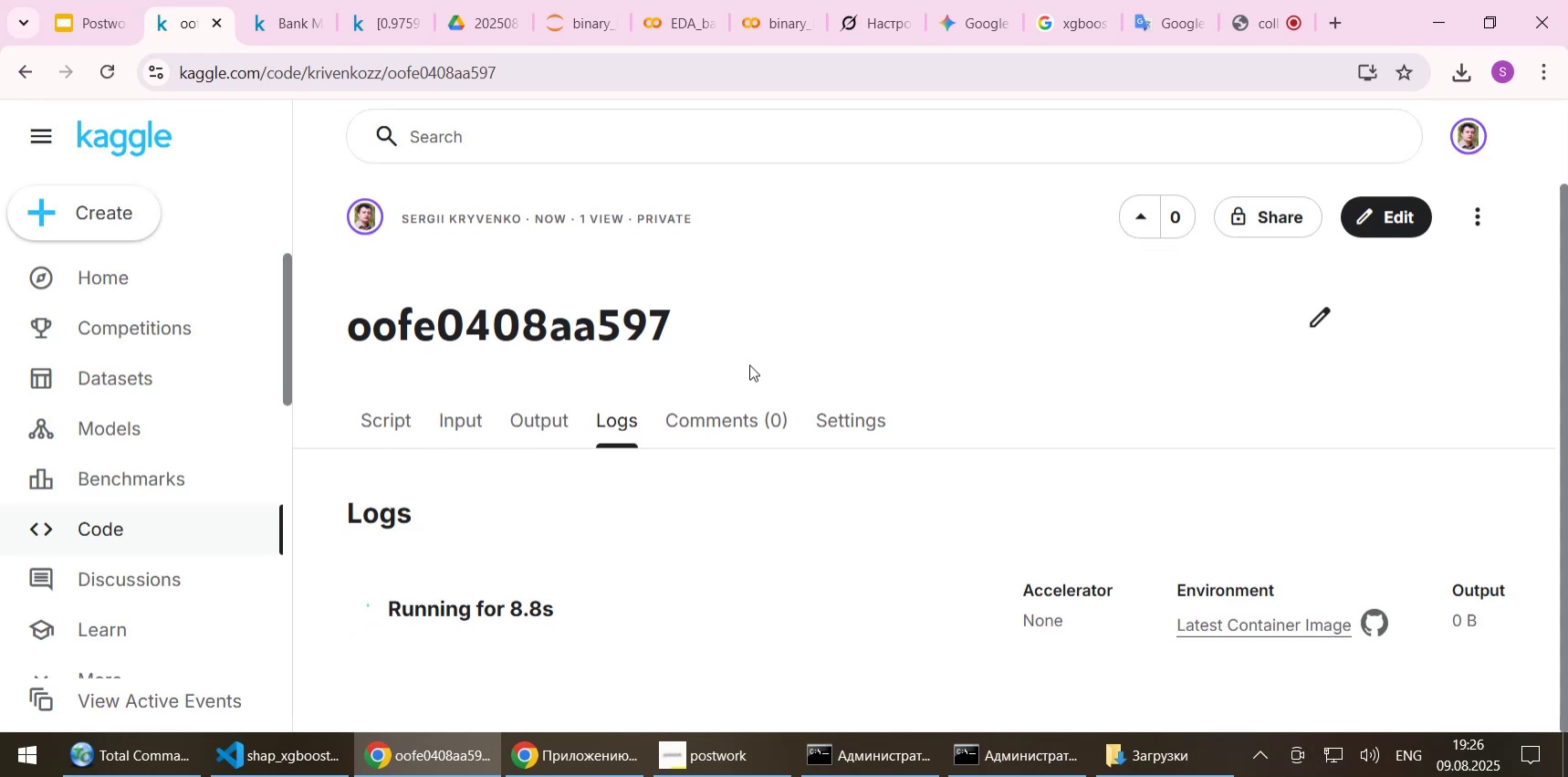 
scroll: coordinate [749, 364], scroll_direction: up, amount: 1.0
 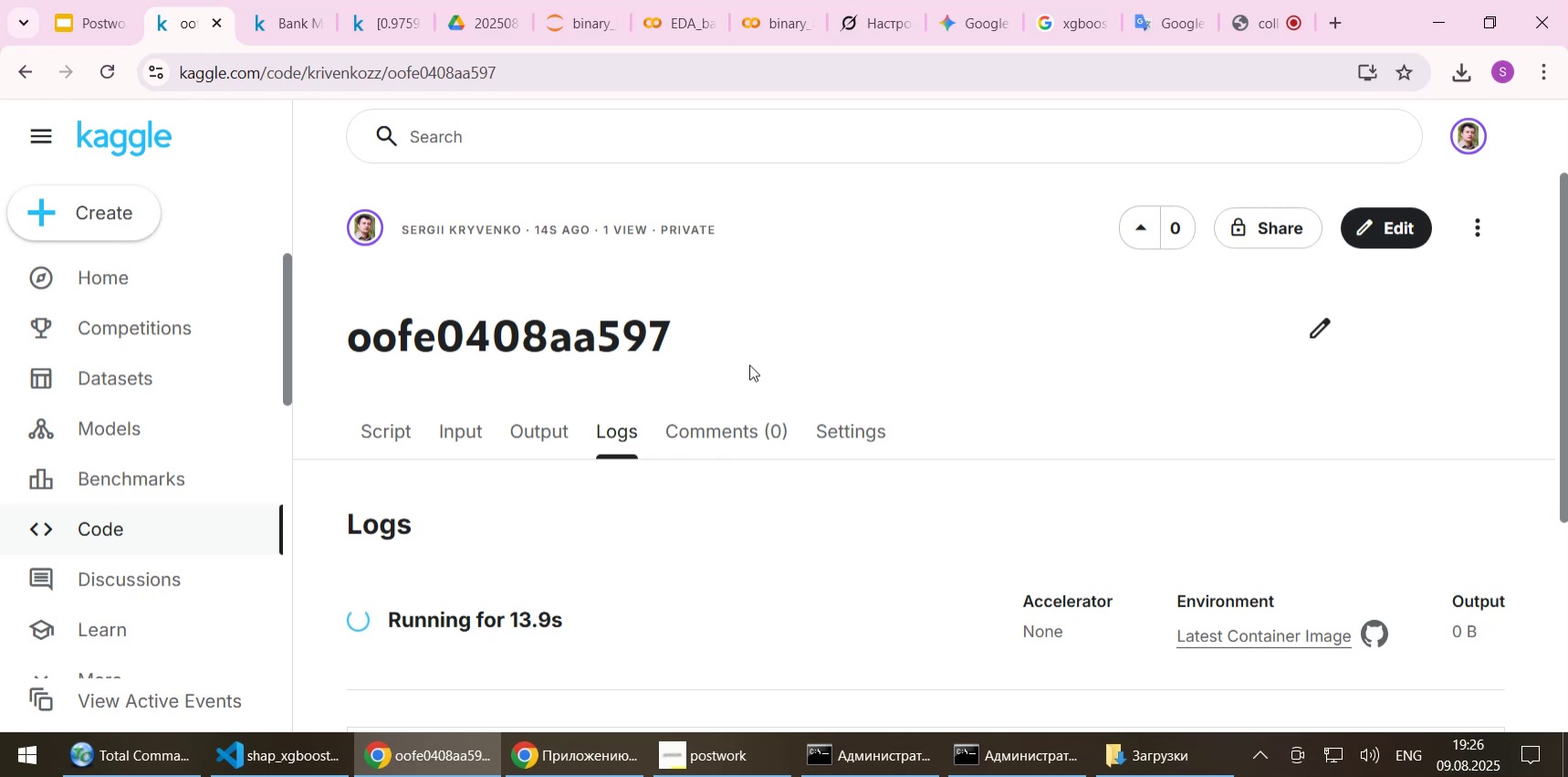 
wait(6.64)
 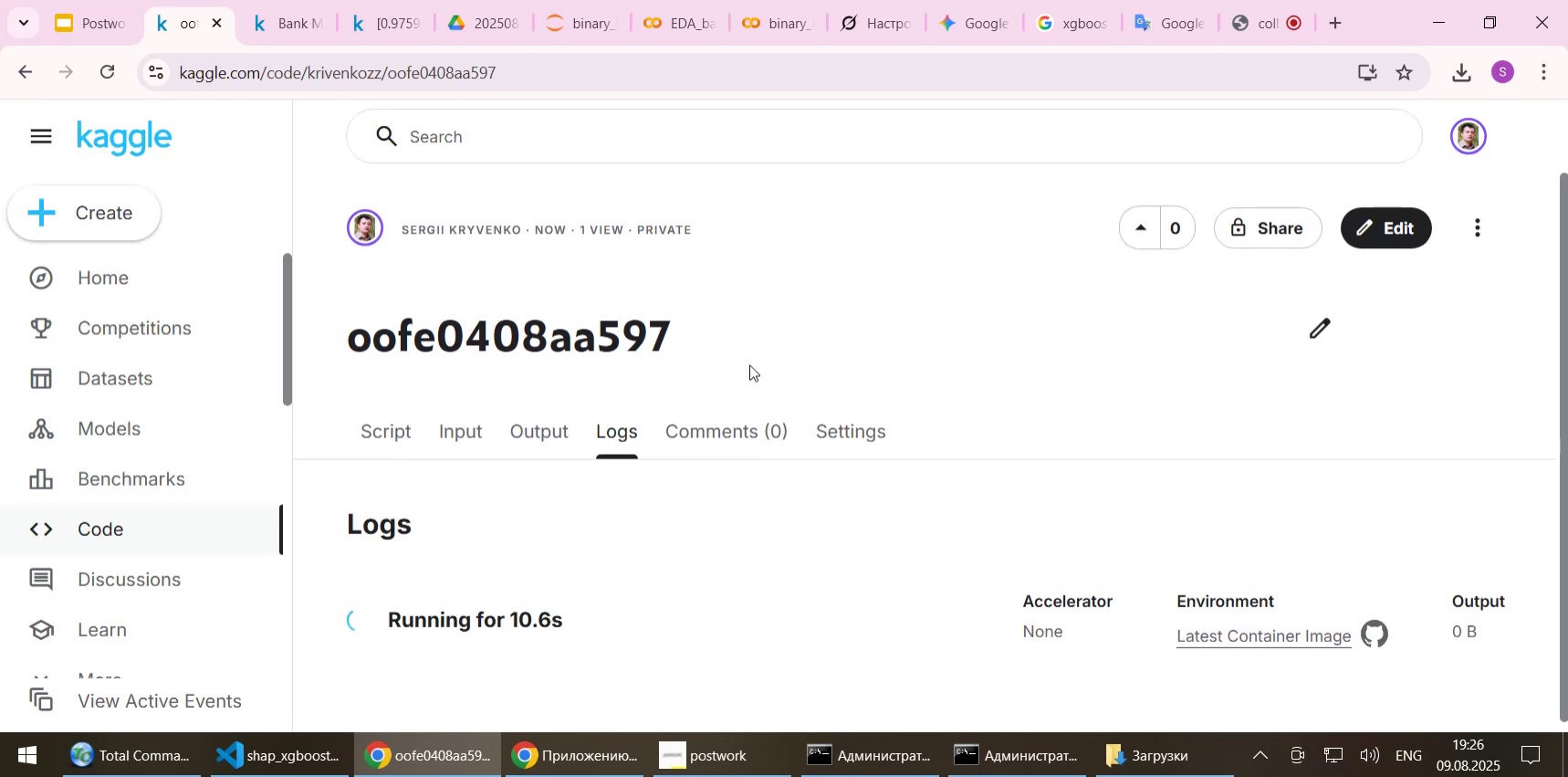 
scroll: coordinate [749, 365], scroll_direction: down, amount: 3.0
 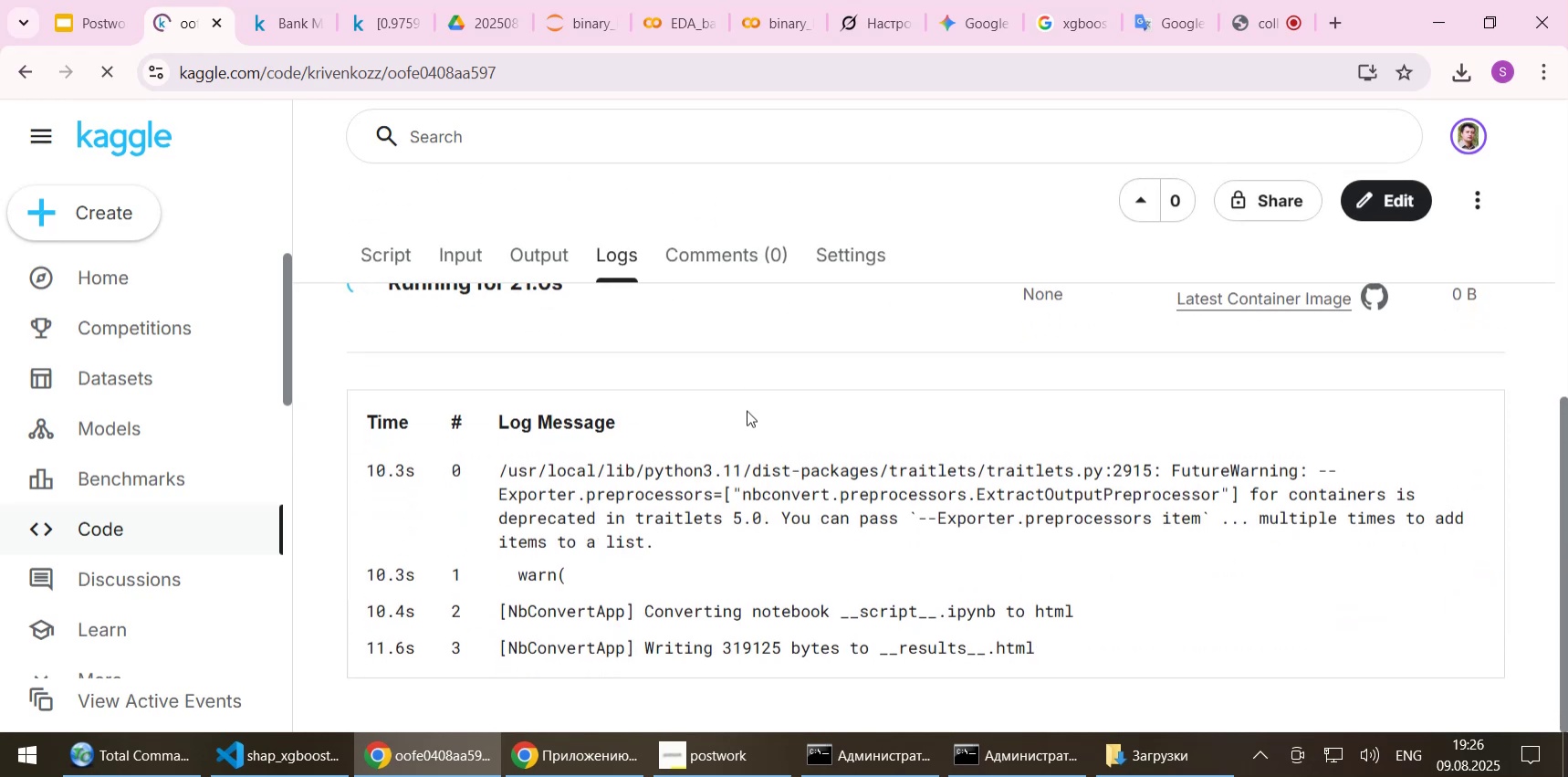 
wait(6.39)
 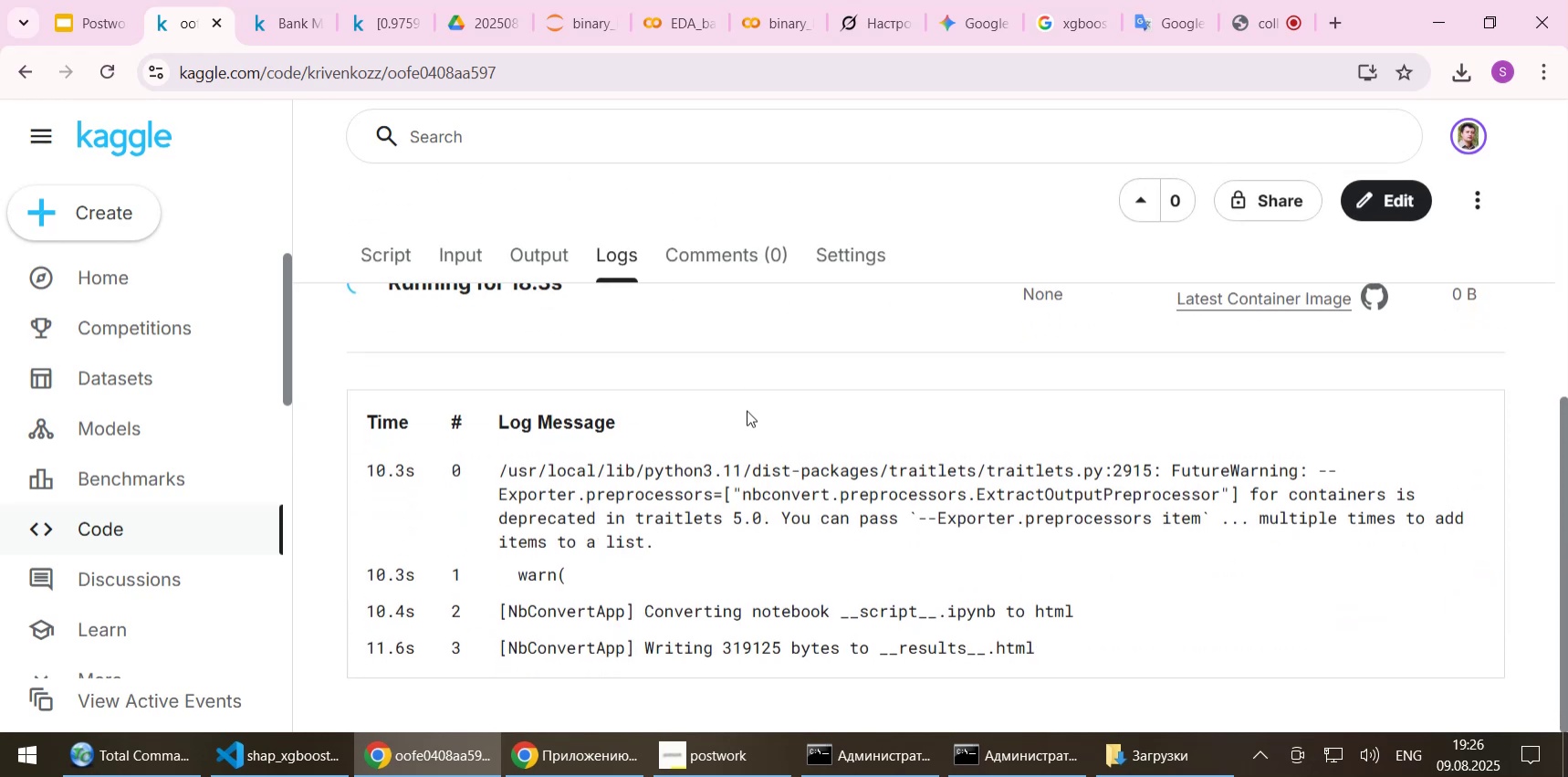 
scroll: coordinate [747, 410], scroll_direction: up, amount: 3.0
 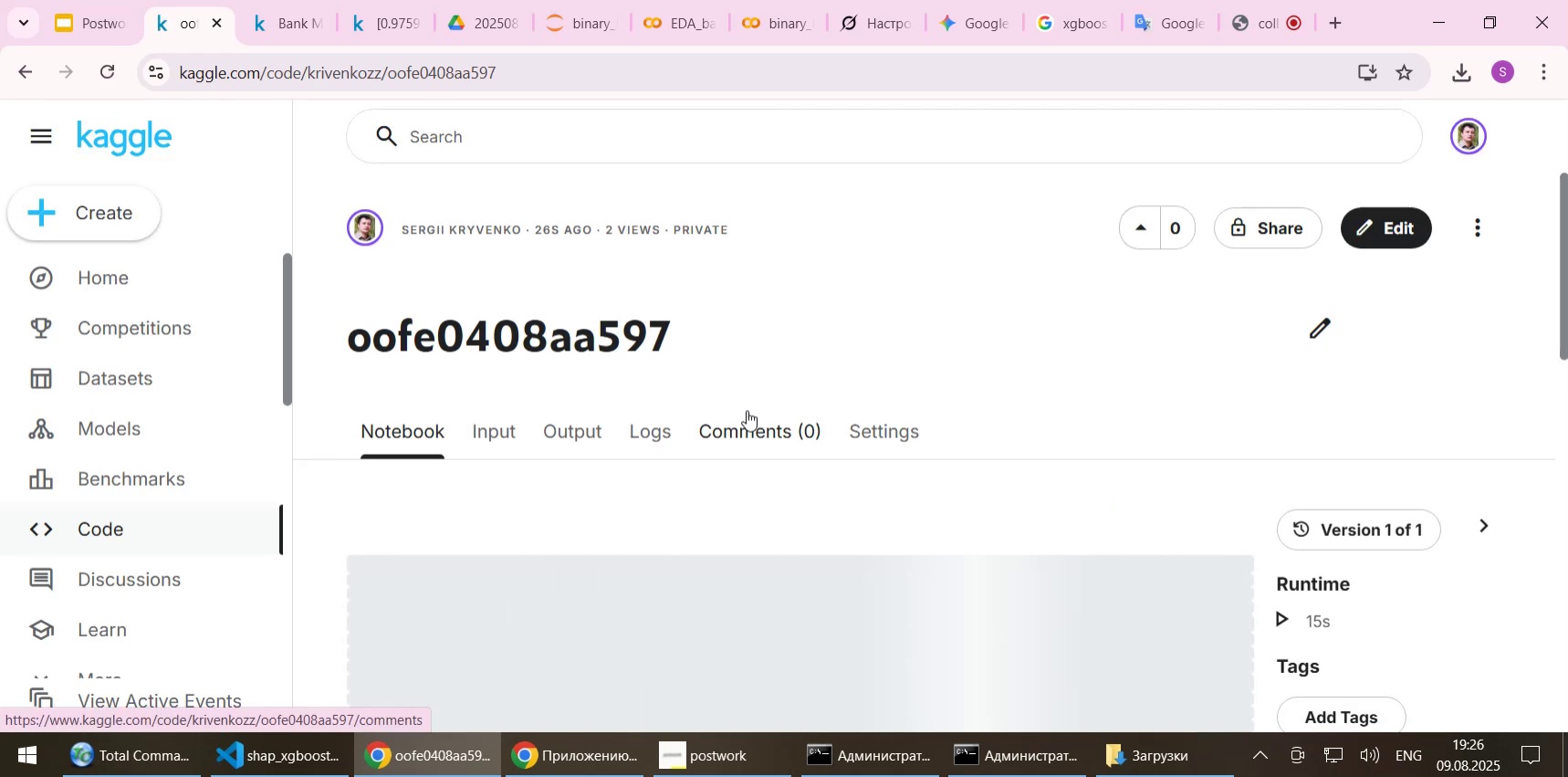 
scroll: coordinate [747, 412], scroll_direction: down, amount: 28.0
 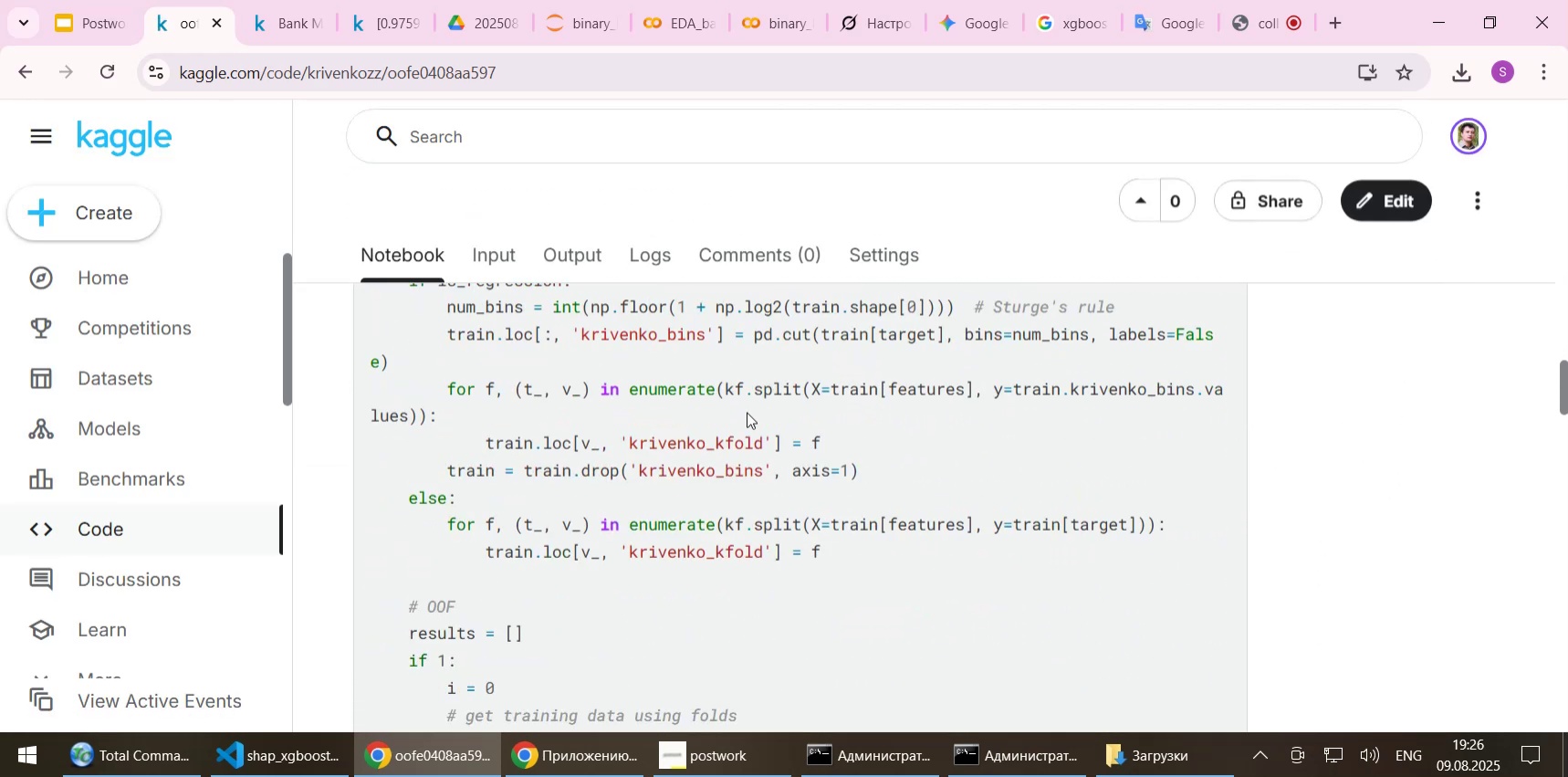 
scroll: coordinate [747, 412], scroll_direction: up, amount: 5.0
 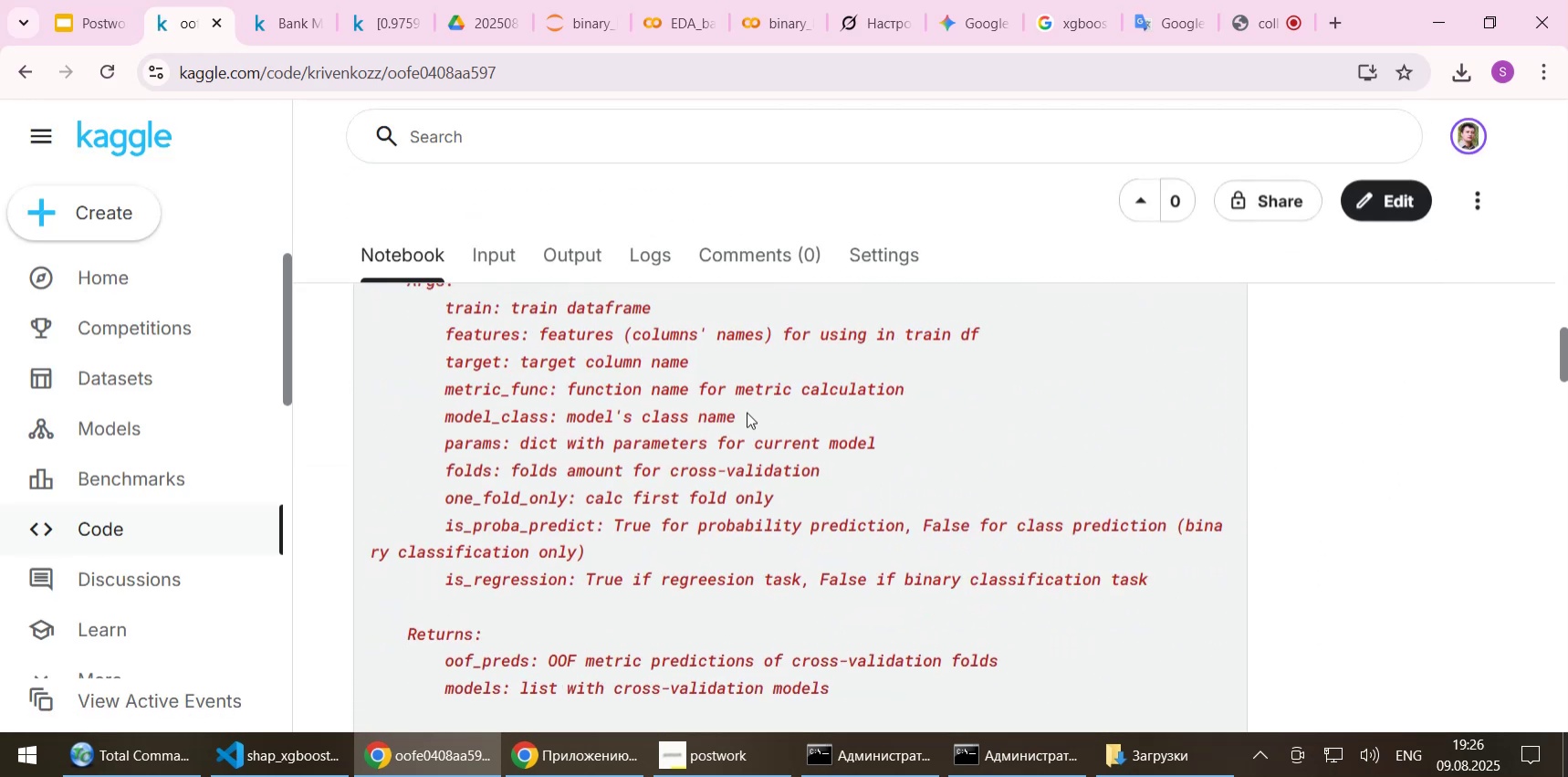 
scroll: coordinate [747, 412], scroll_direction: down, amount: 5.0
 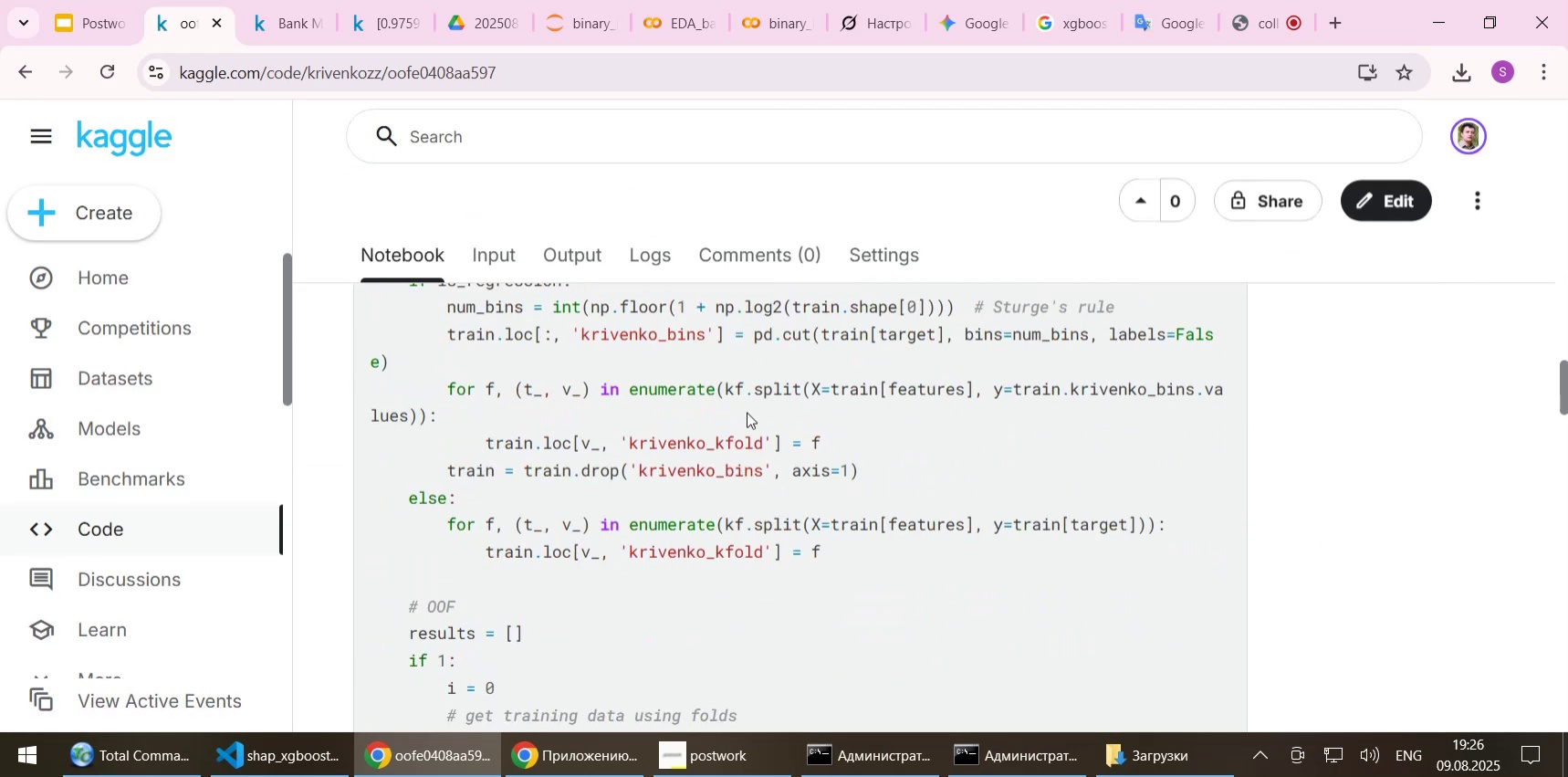 
scroll: coordinate [747, 412], scroll_direction: up, amount: 25.0
 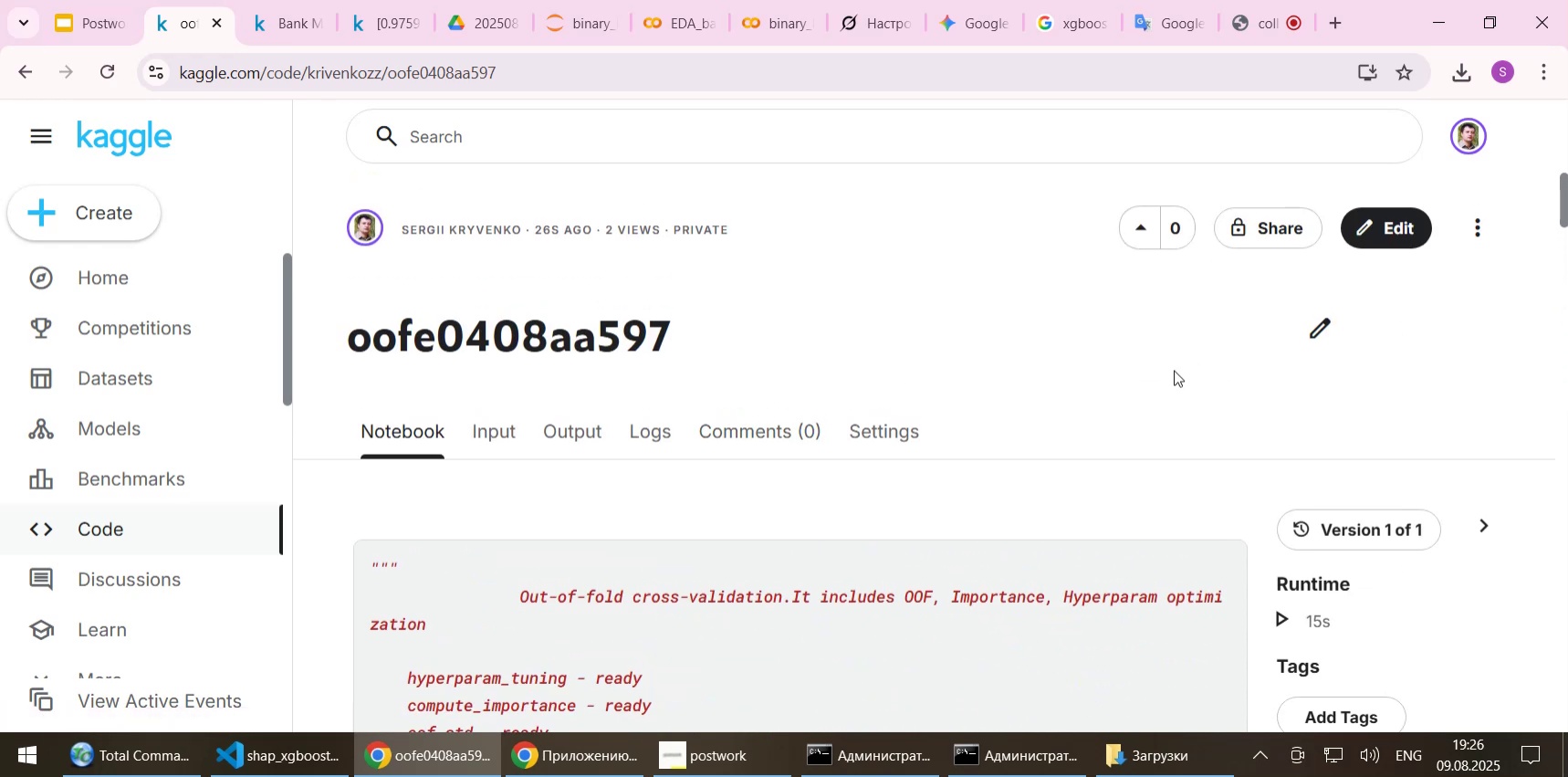 
left_click([1469, 233])
 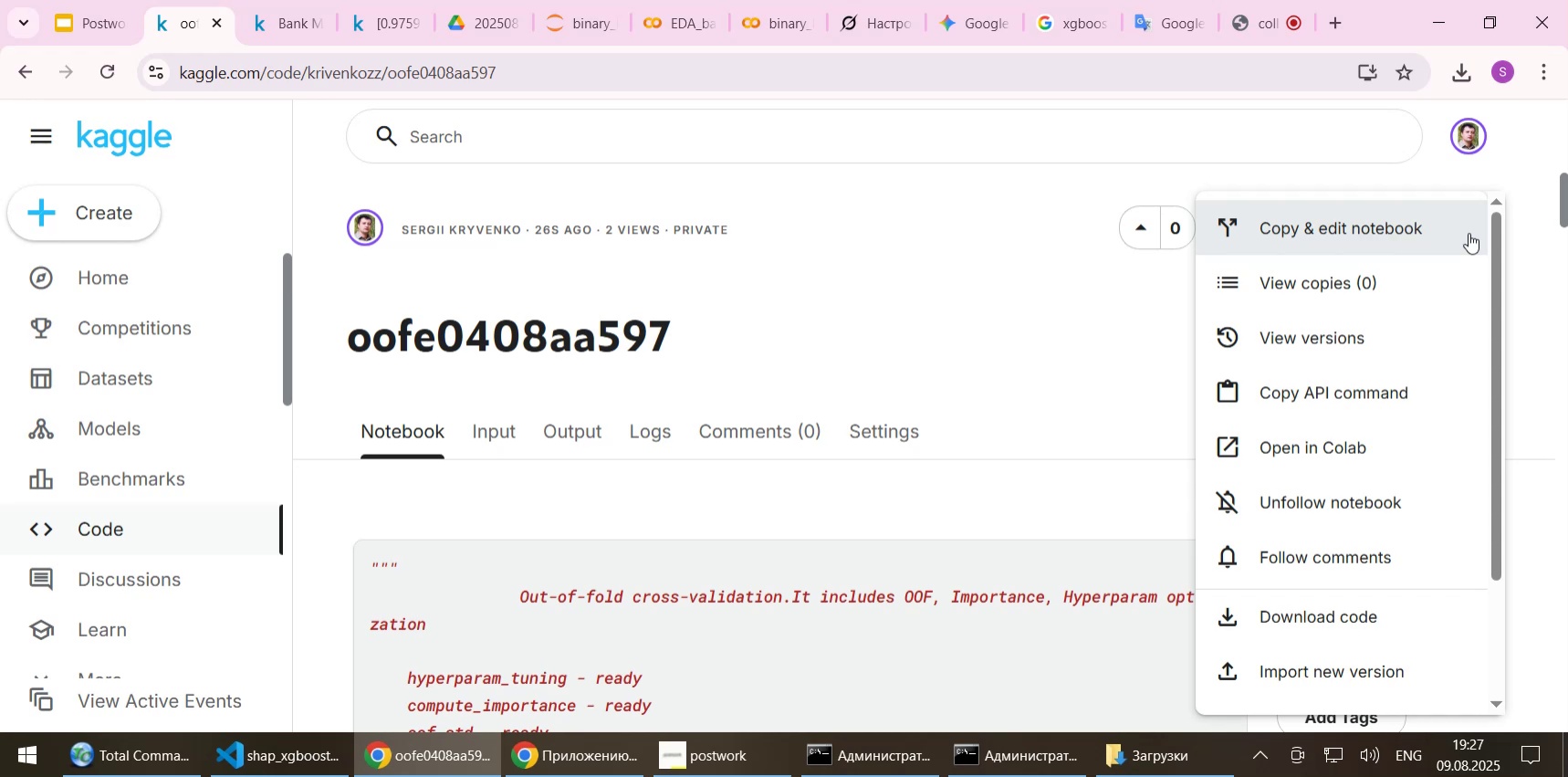 
left_click([927, 383])
 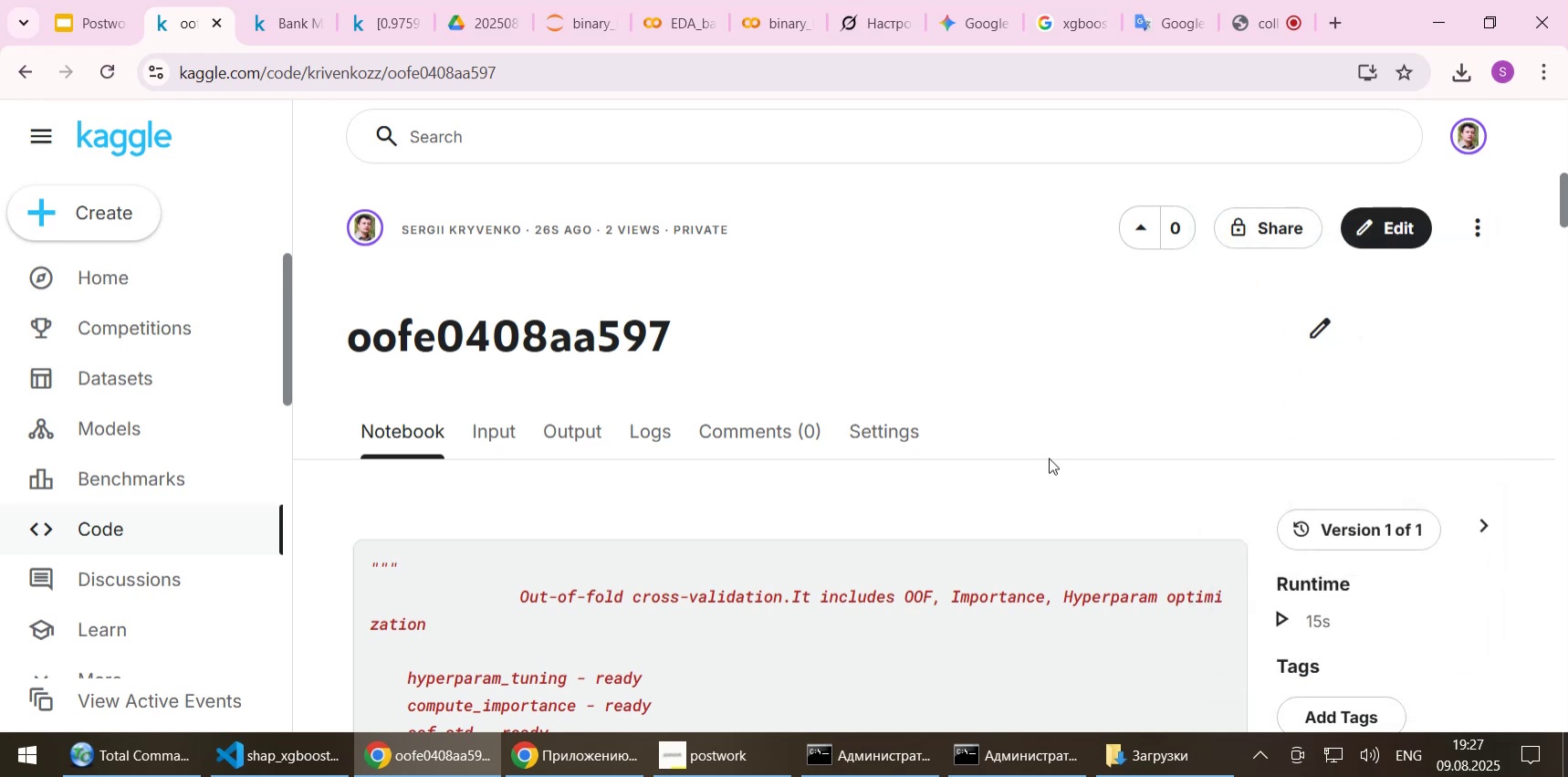 
scroll: coordinate [1080, 456], scroll_direction: down, amount: 1.0
 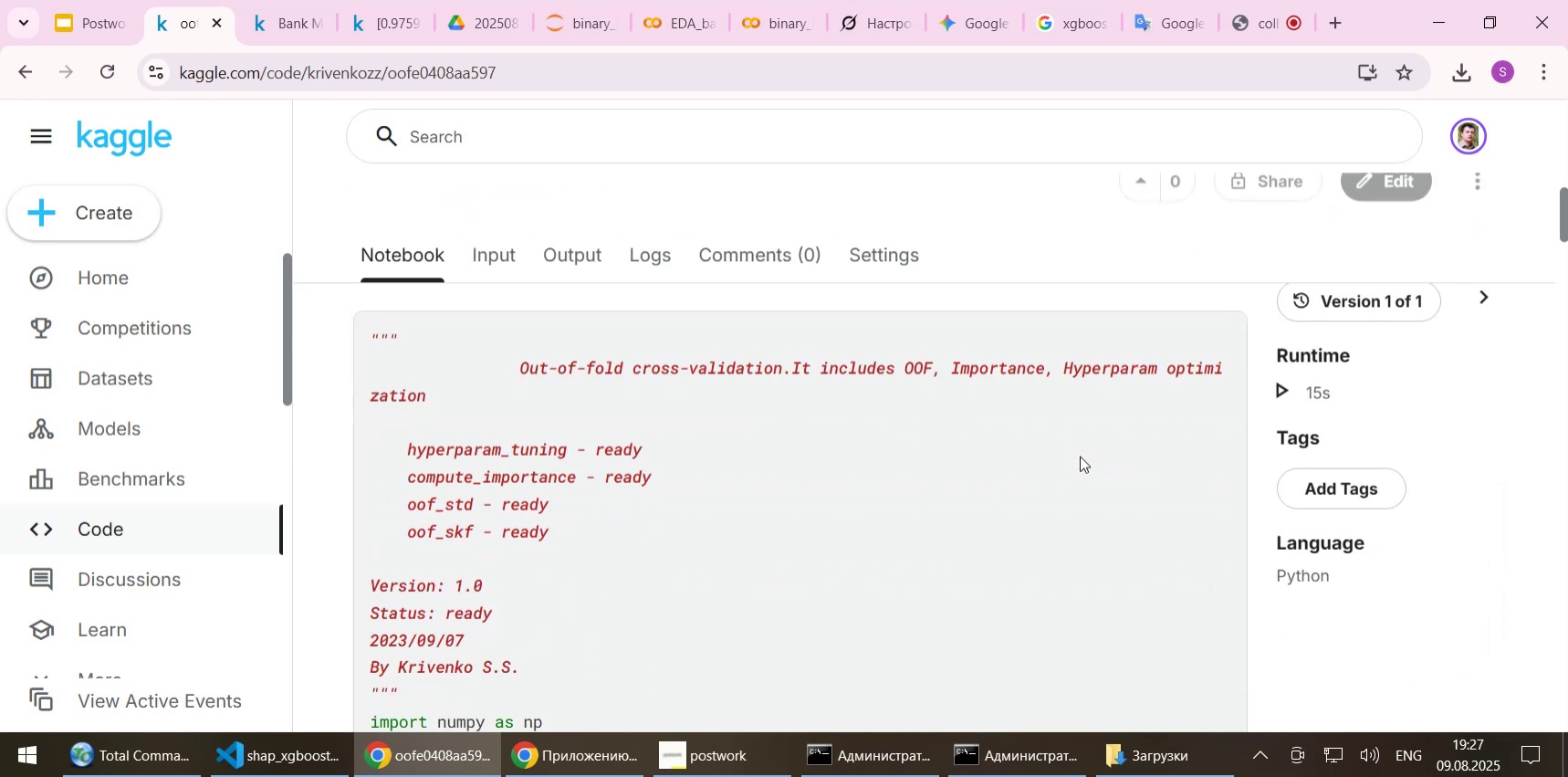 
scroll: coordinate [1089, 443], scroll_direction: up, amount: 4.0
 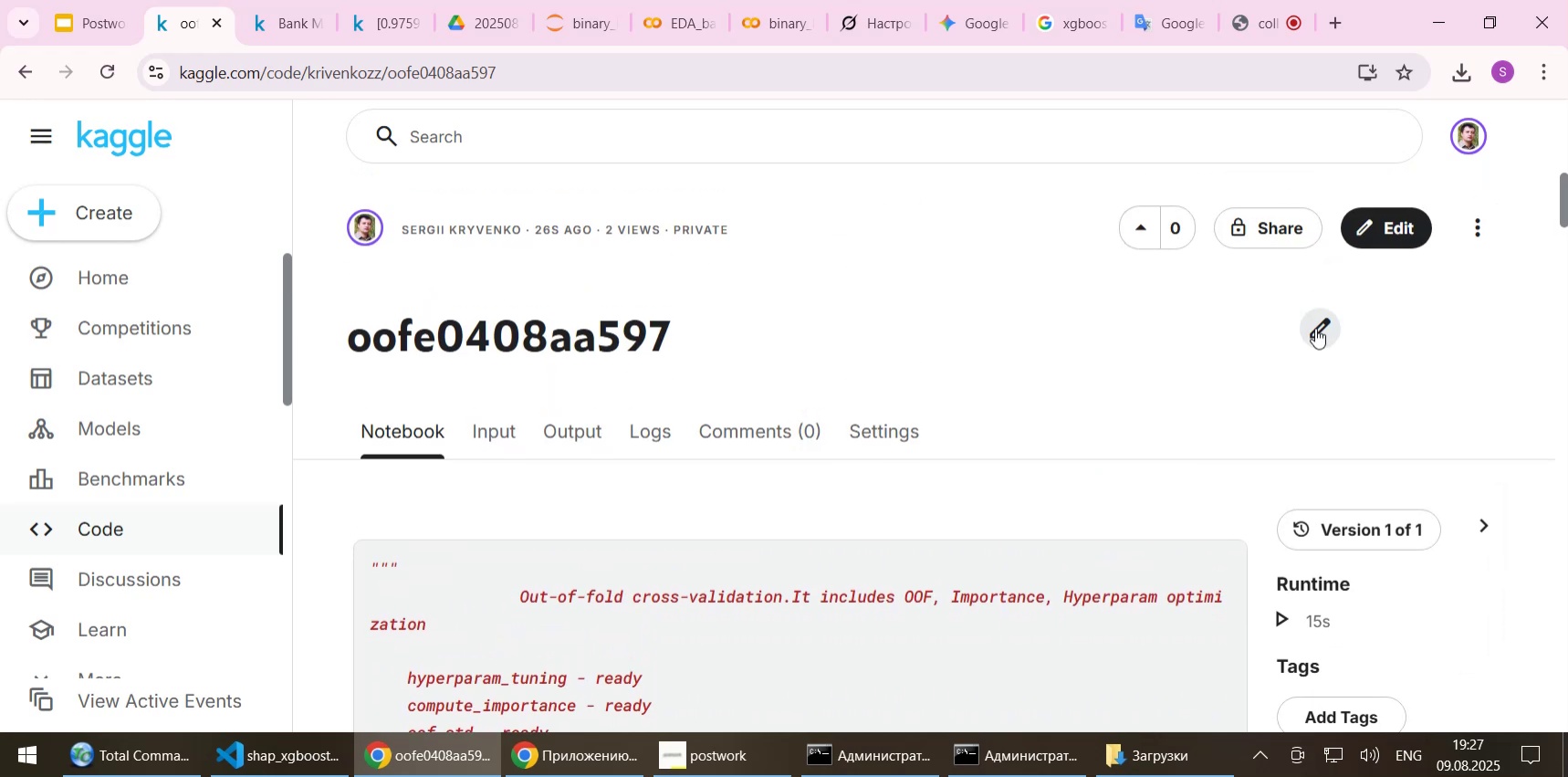 
left_click([1320, 328])
 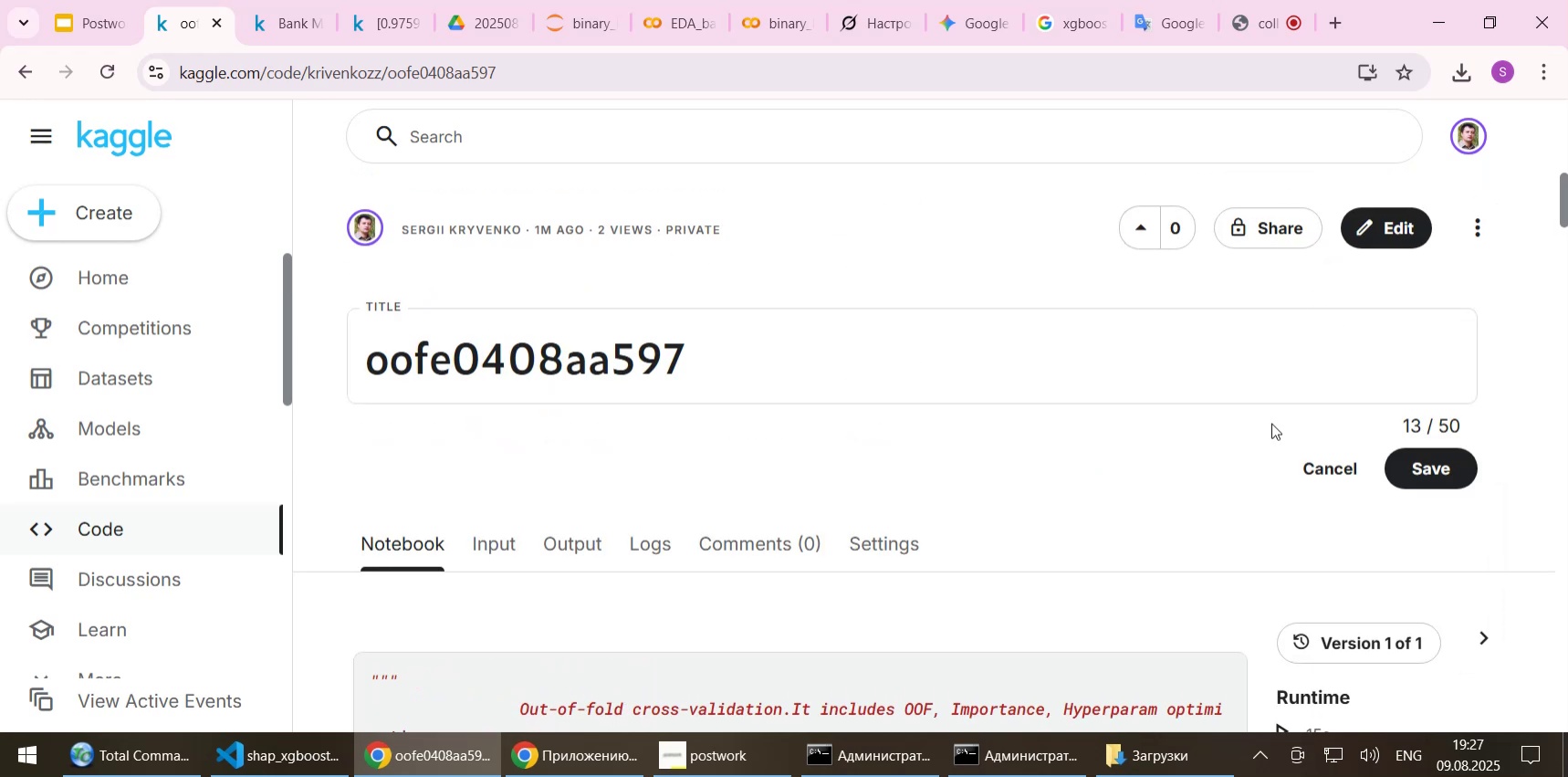 
double_click([1314, 472])
 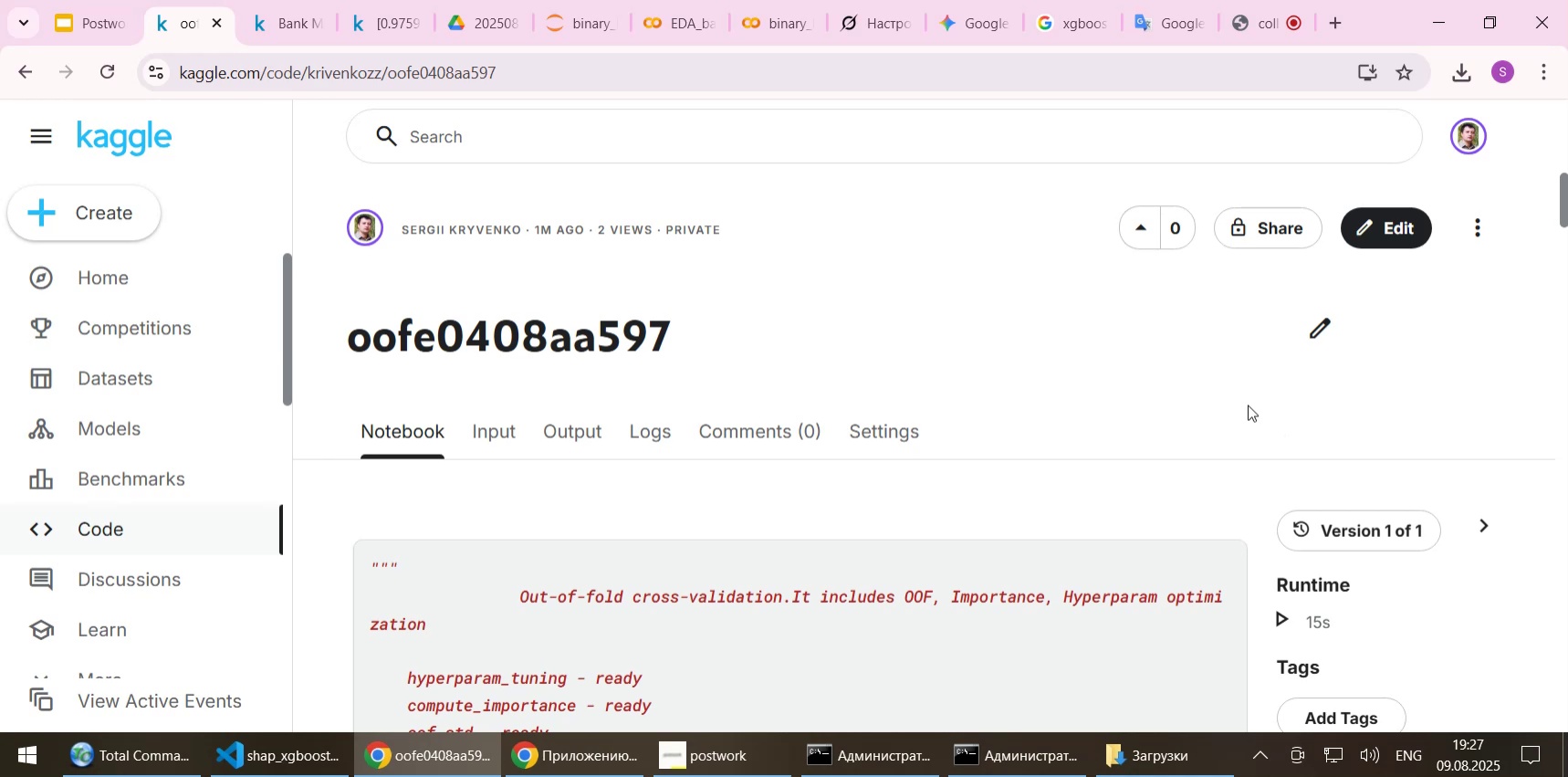 
wait(10.9)
 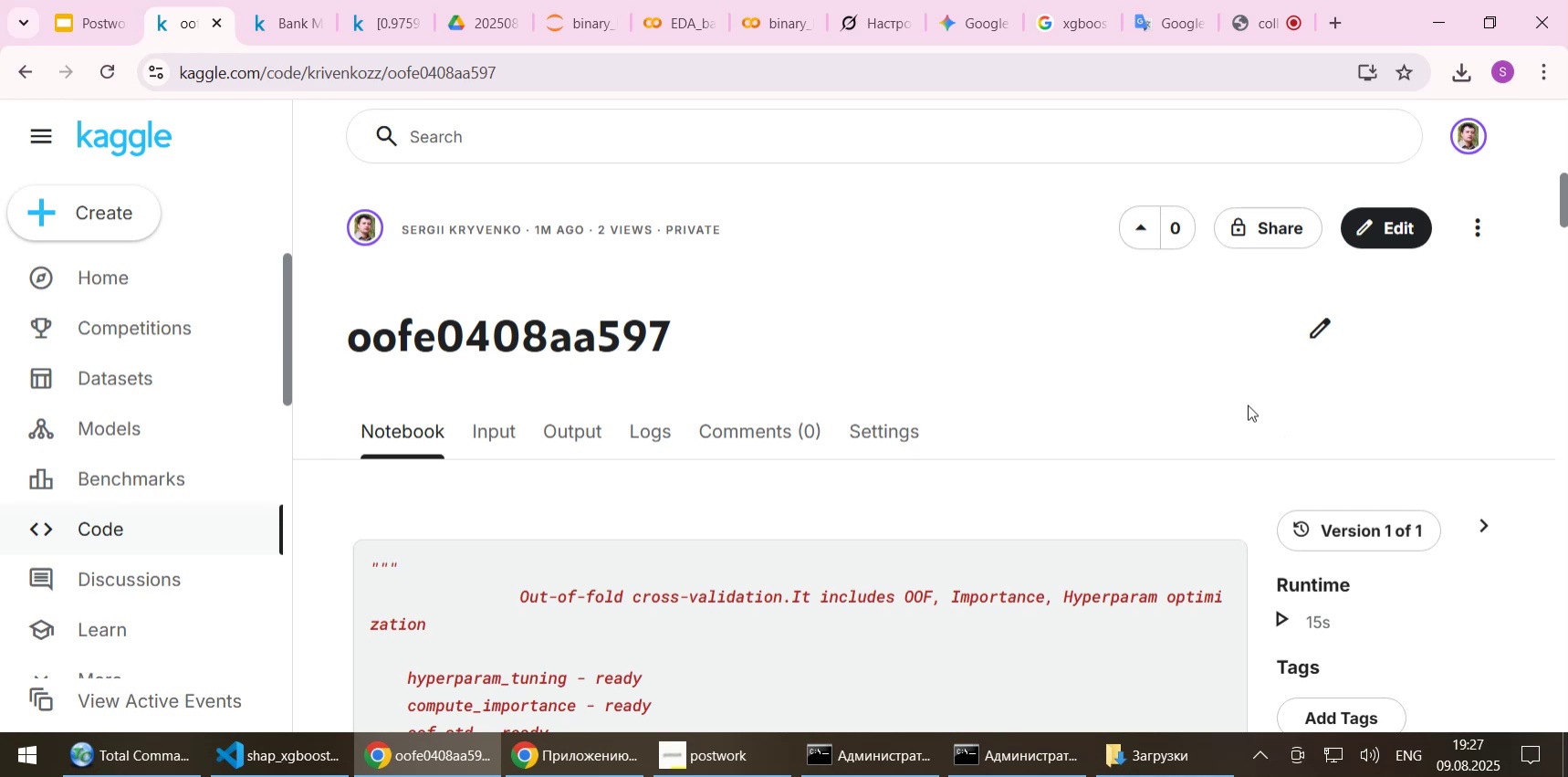 
left_click([1475, 226])
 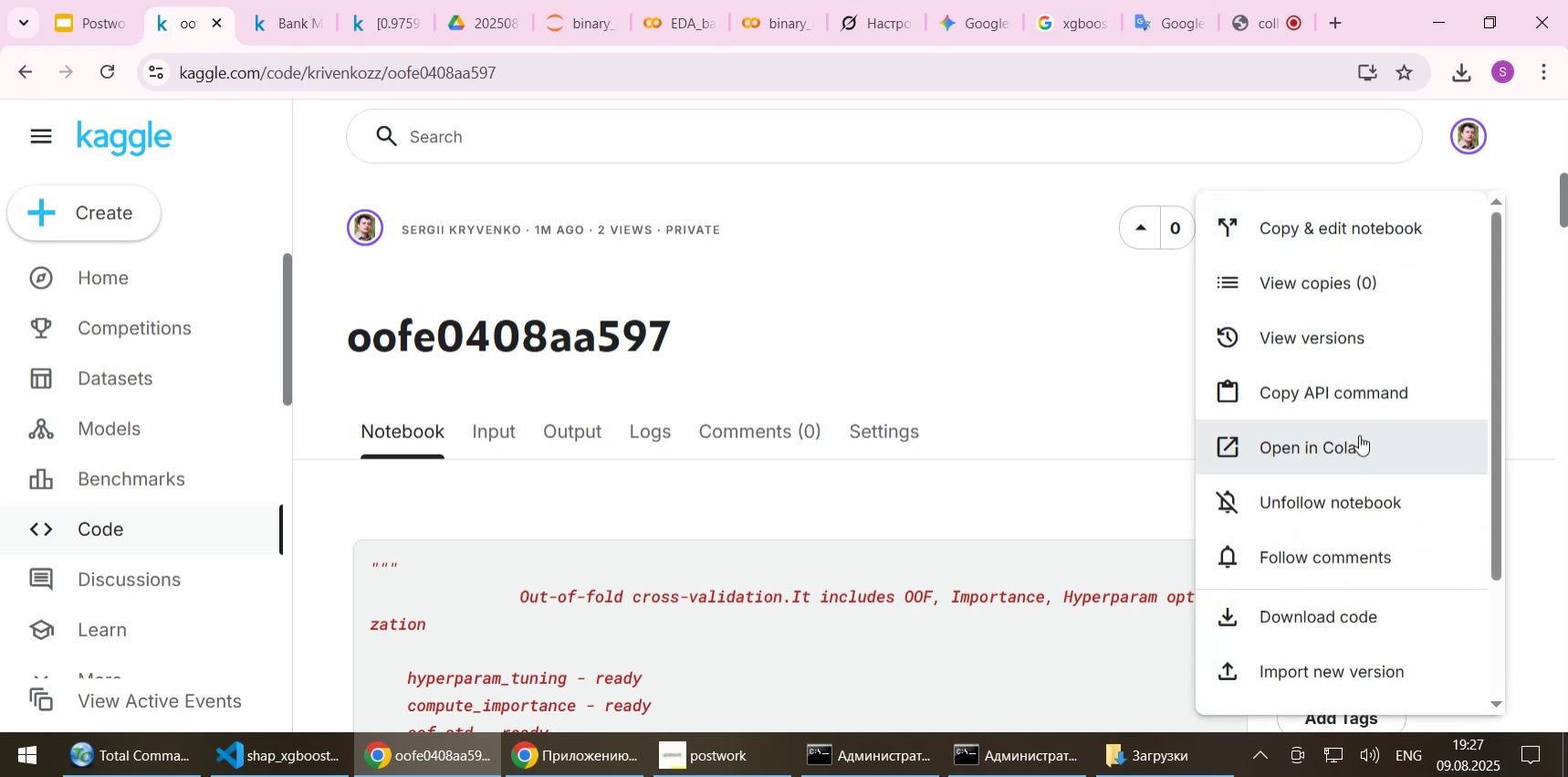 
left_click([975, 334])
 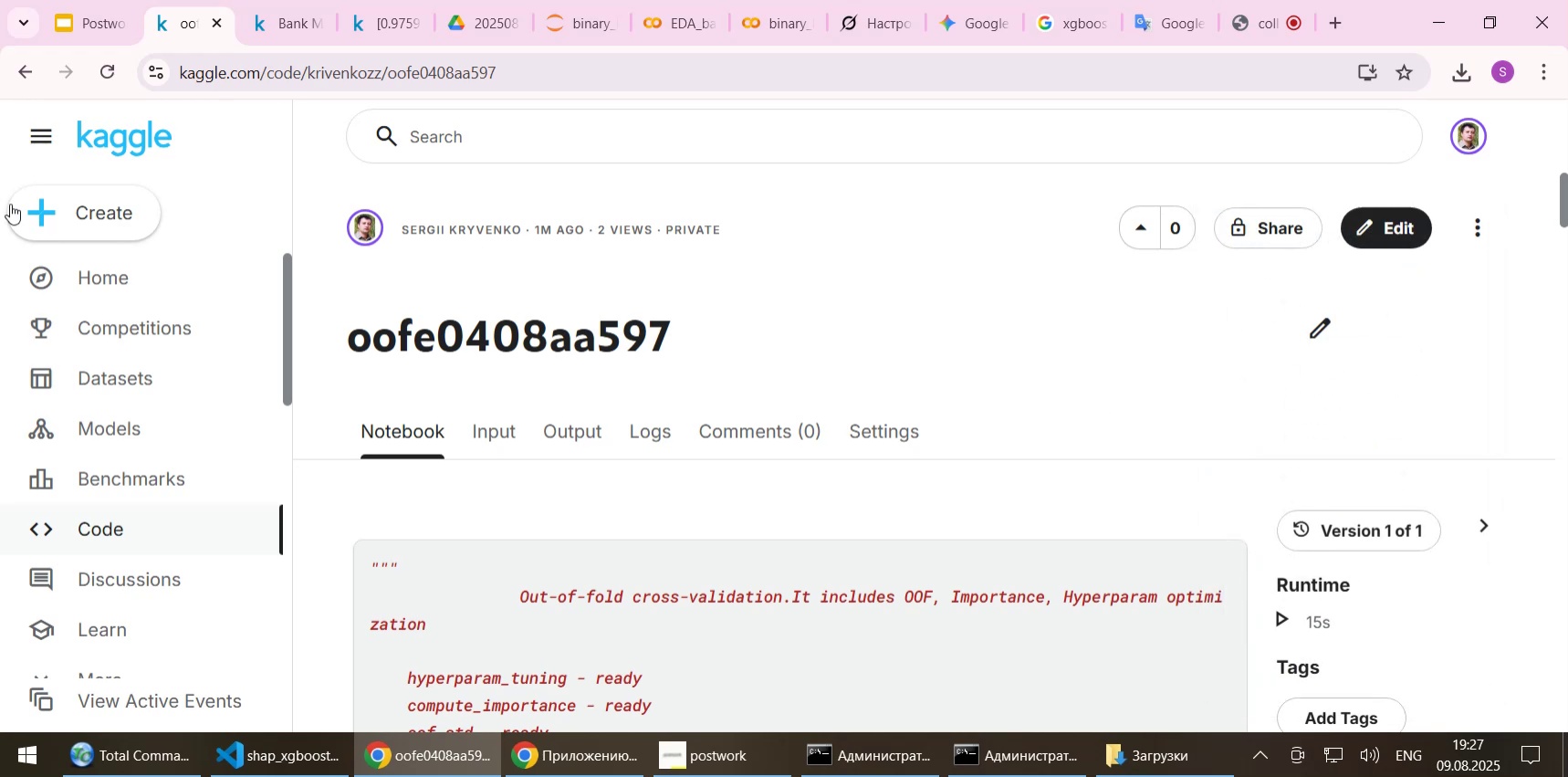 
left_click([27, 210])
 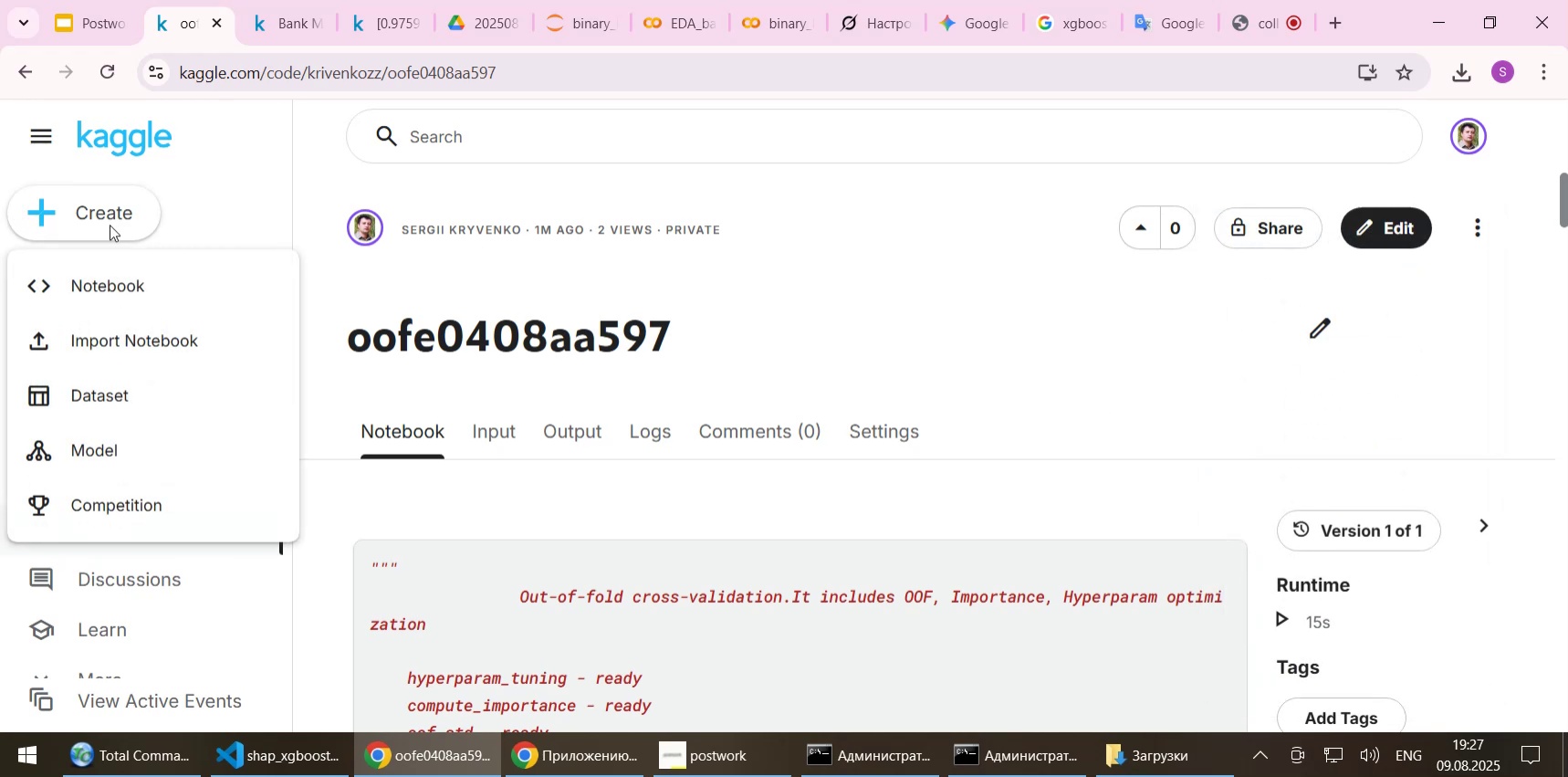 
left_click([1043, 303])
 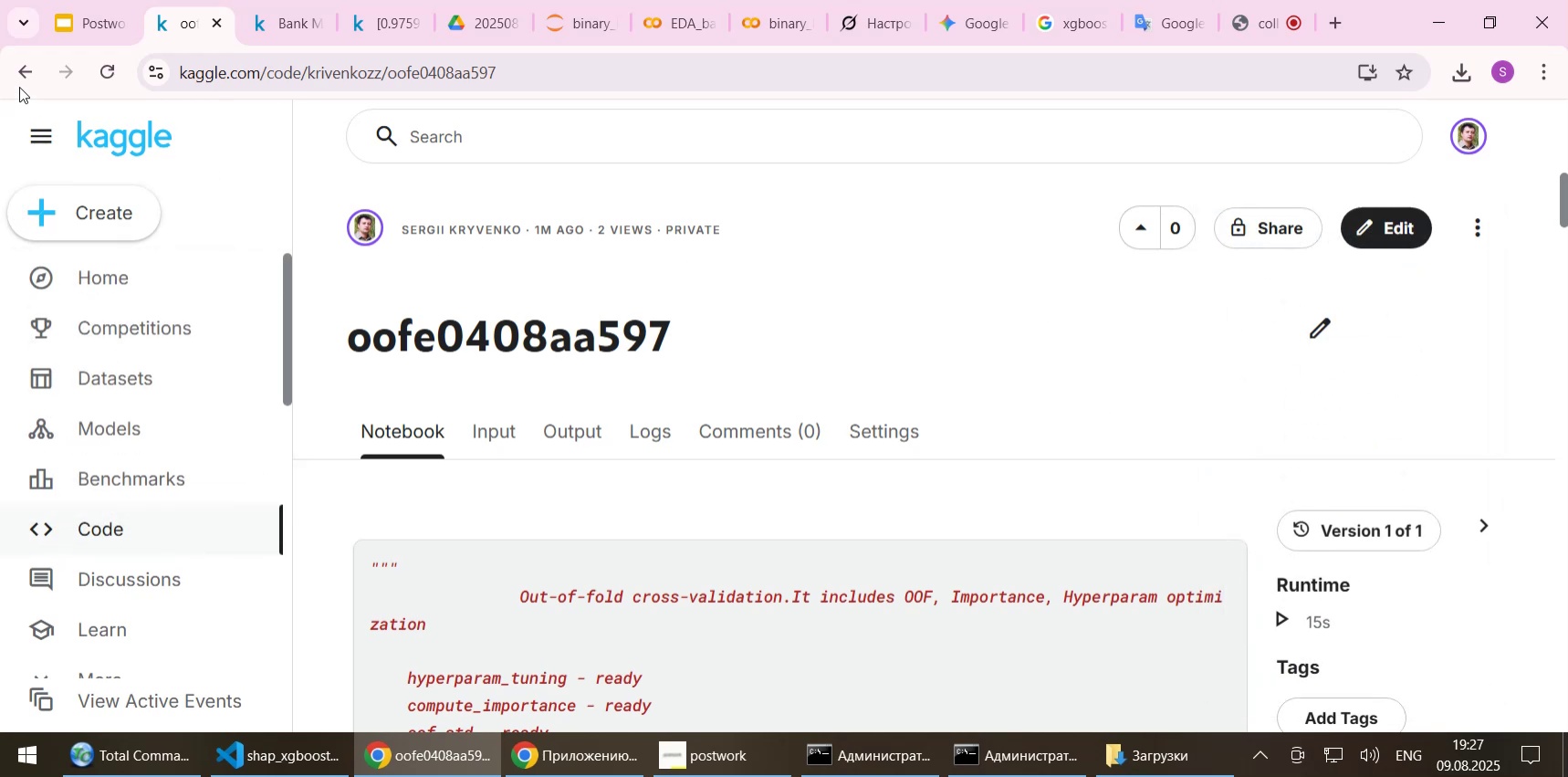 
left_click([20, 79])
 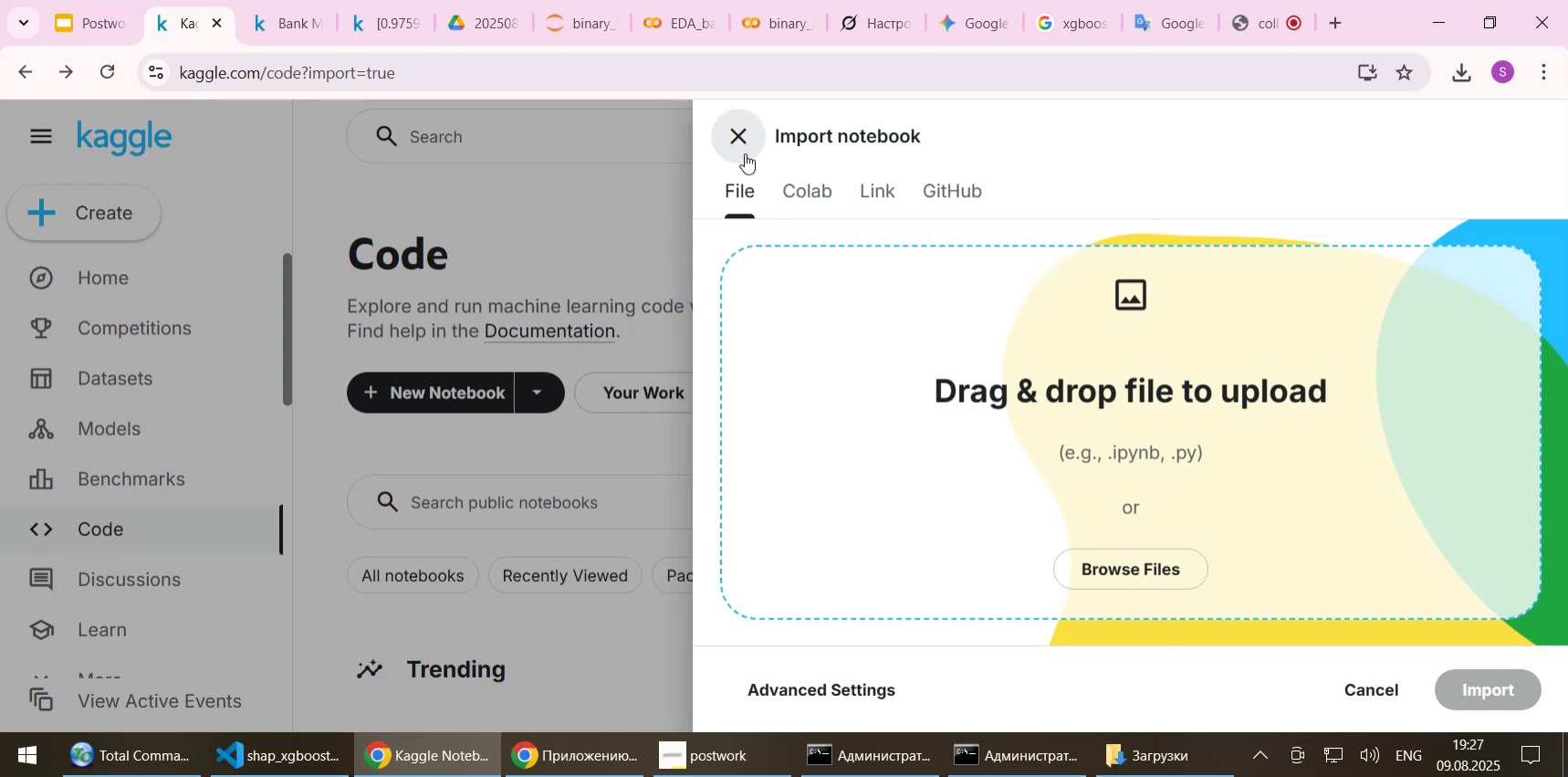 
left_click([793, 192])
 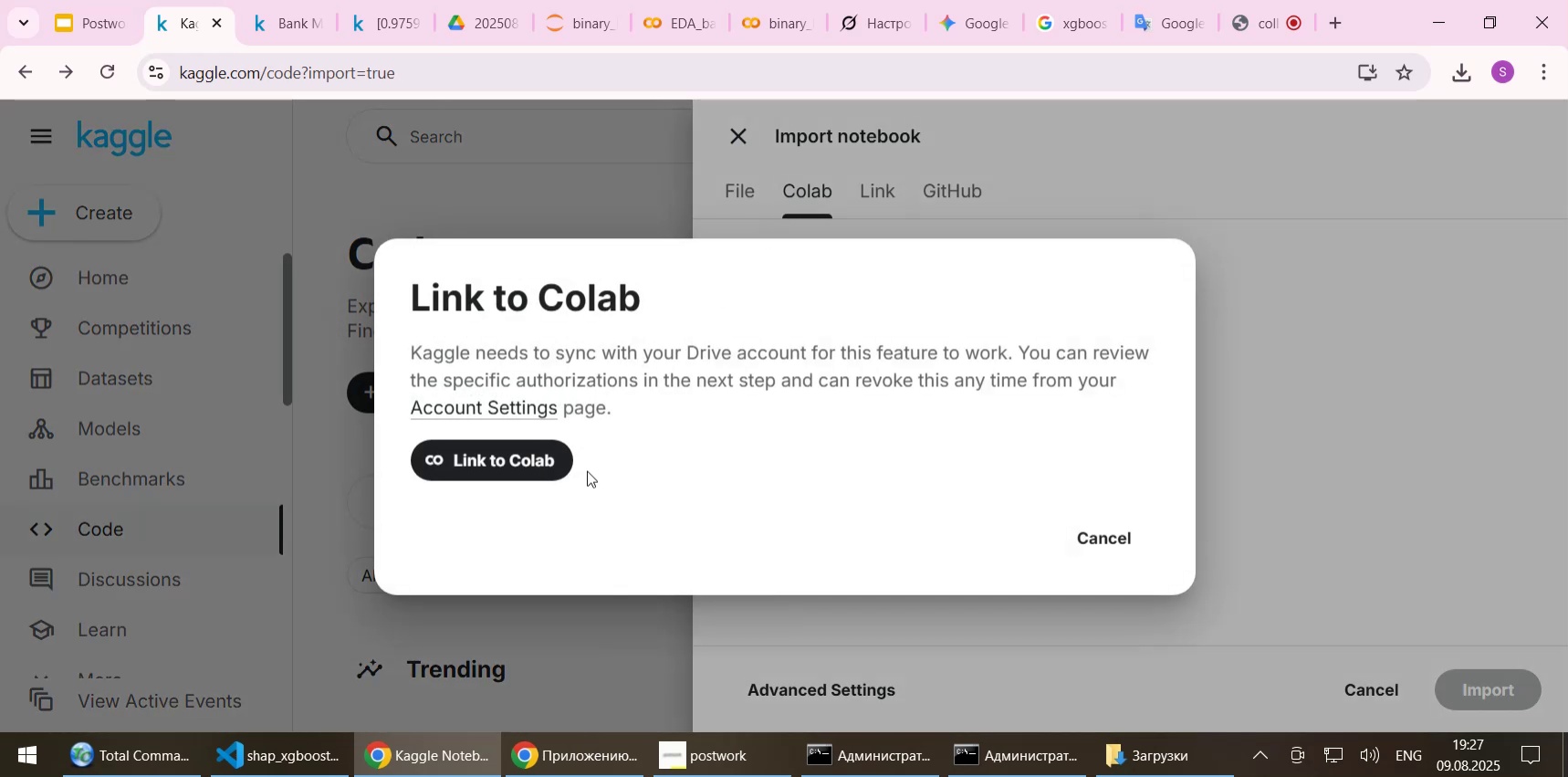 
wait(11.09)
 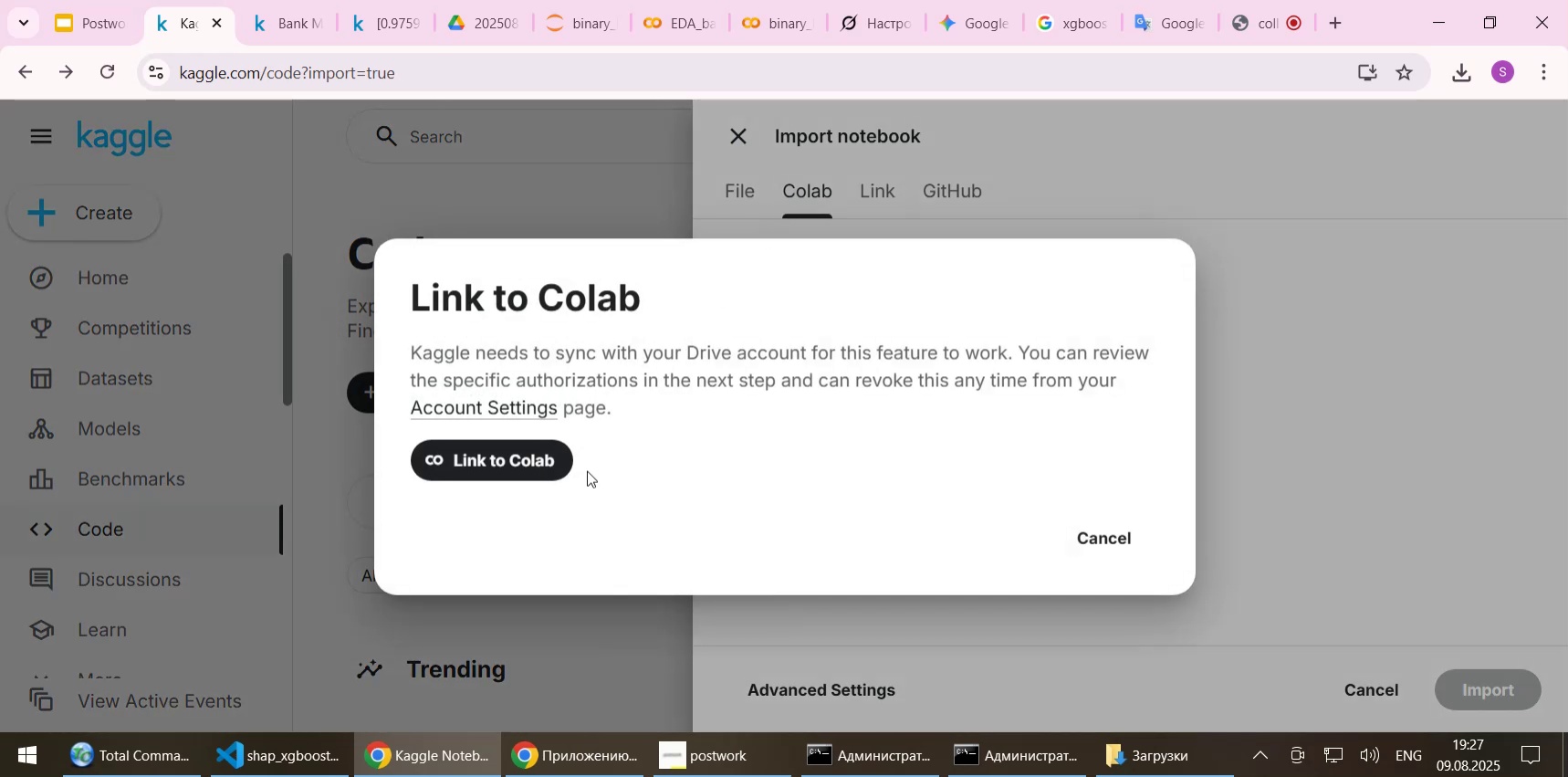 
left_click([490, 458])
 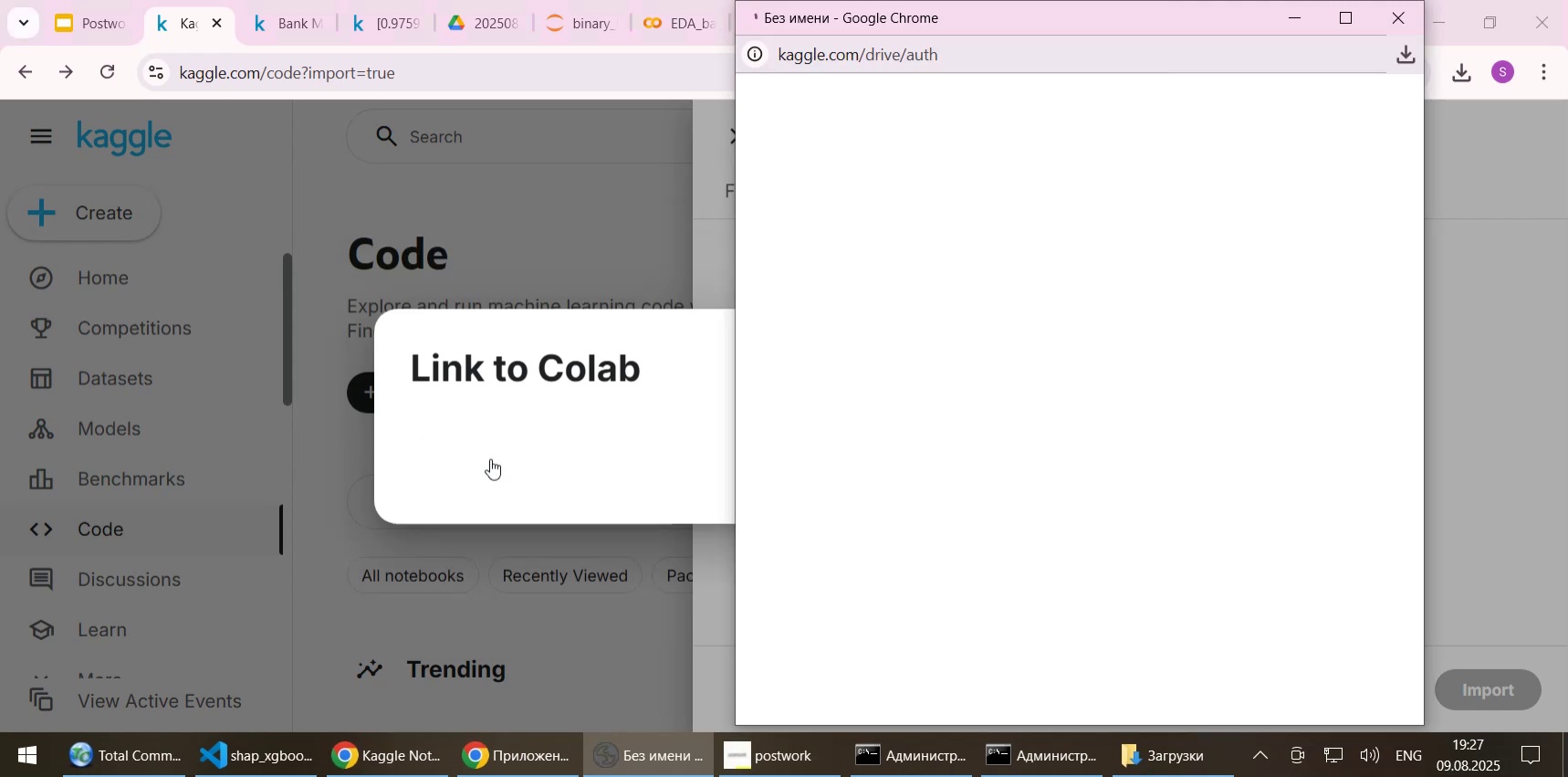 
mouse_move([886, 365])
 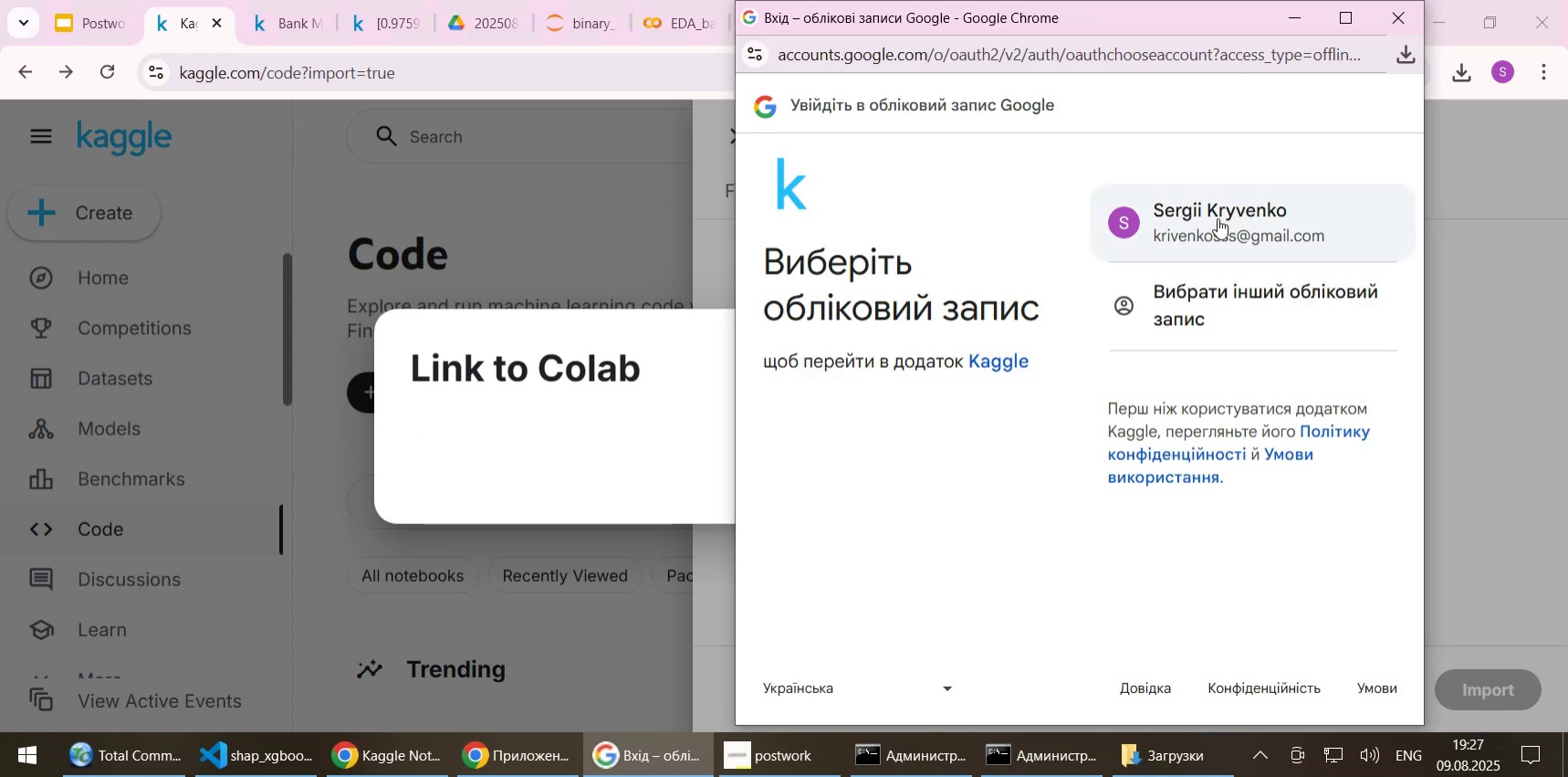 
left_click([1218, 218])
 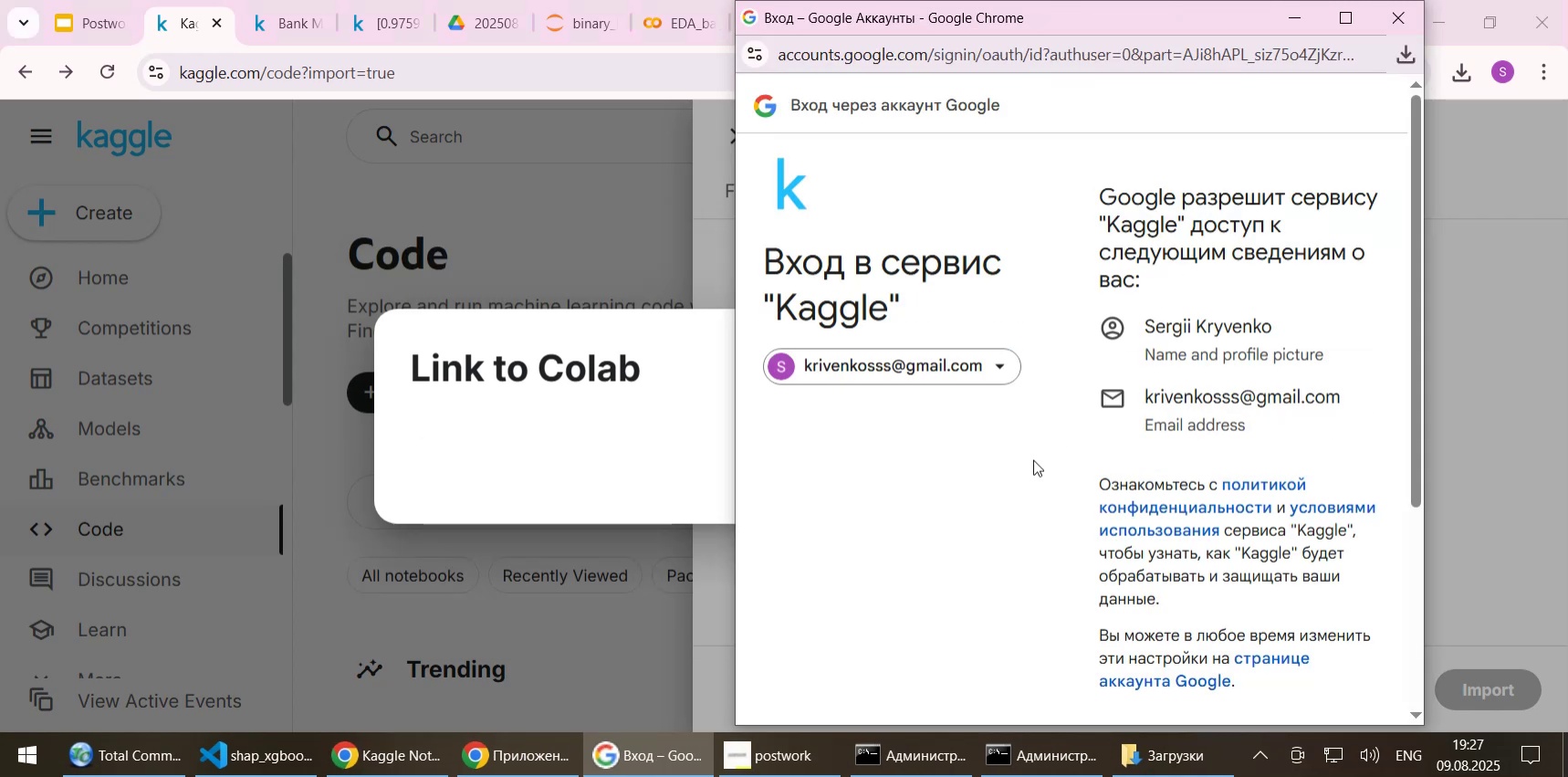 
scroll: coordinate [1191, 509], scroll_direction: down, amount: 4.0
 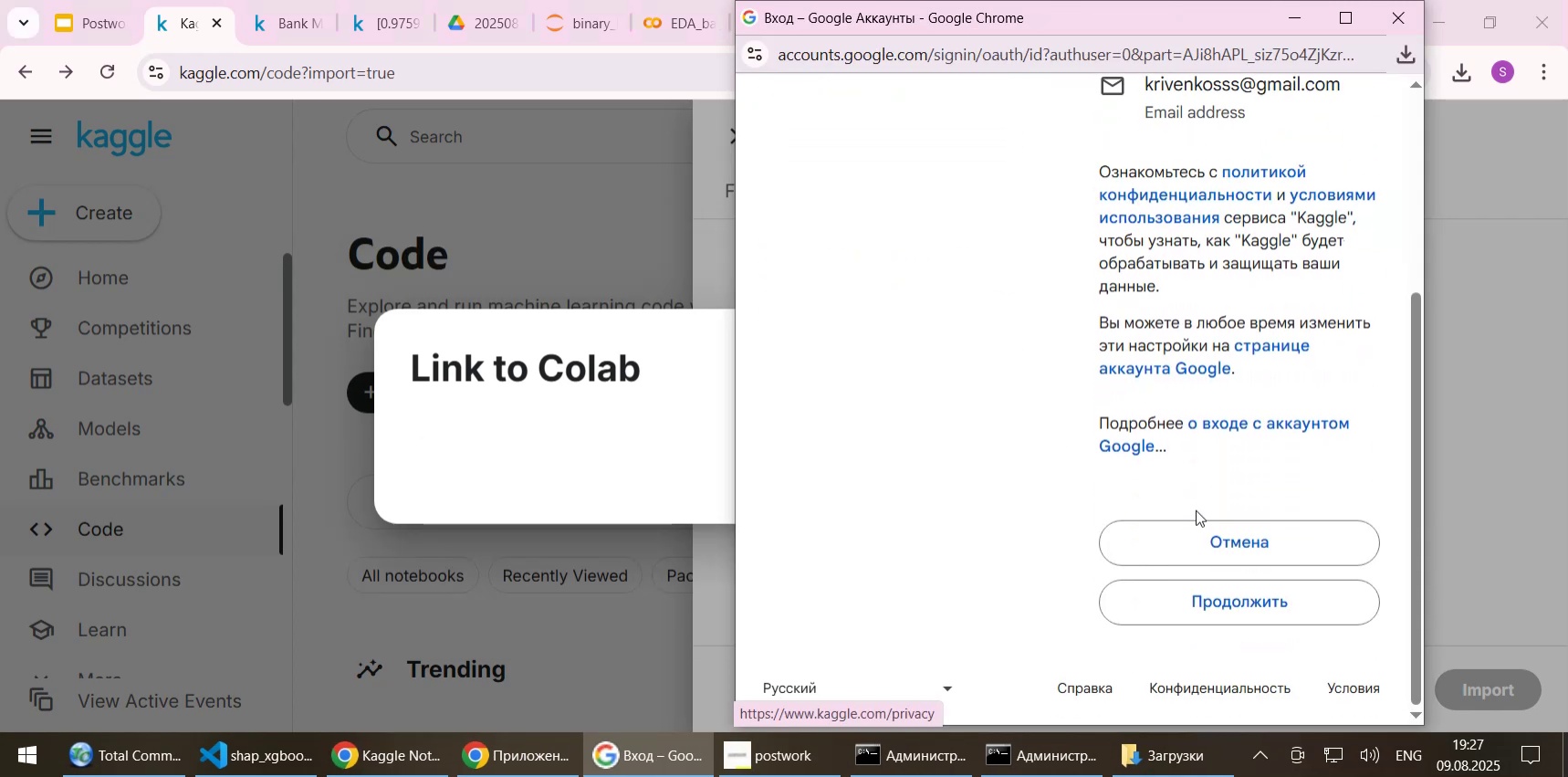 
scroll: coordinate [1196, 509], scroll_direction: up, amount: 2.0
 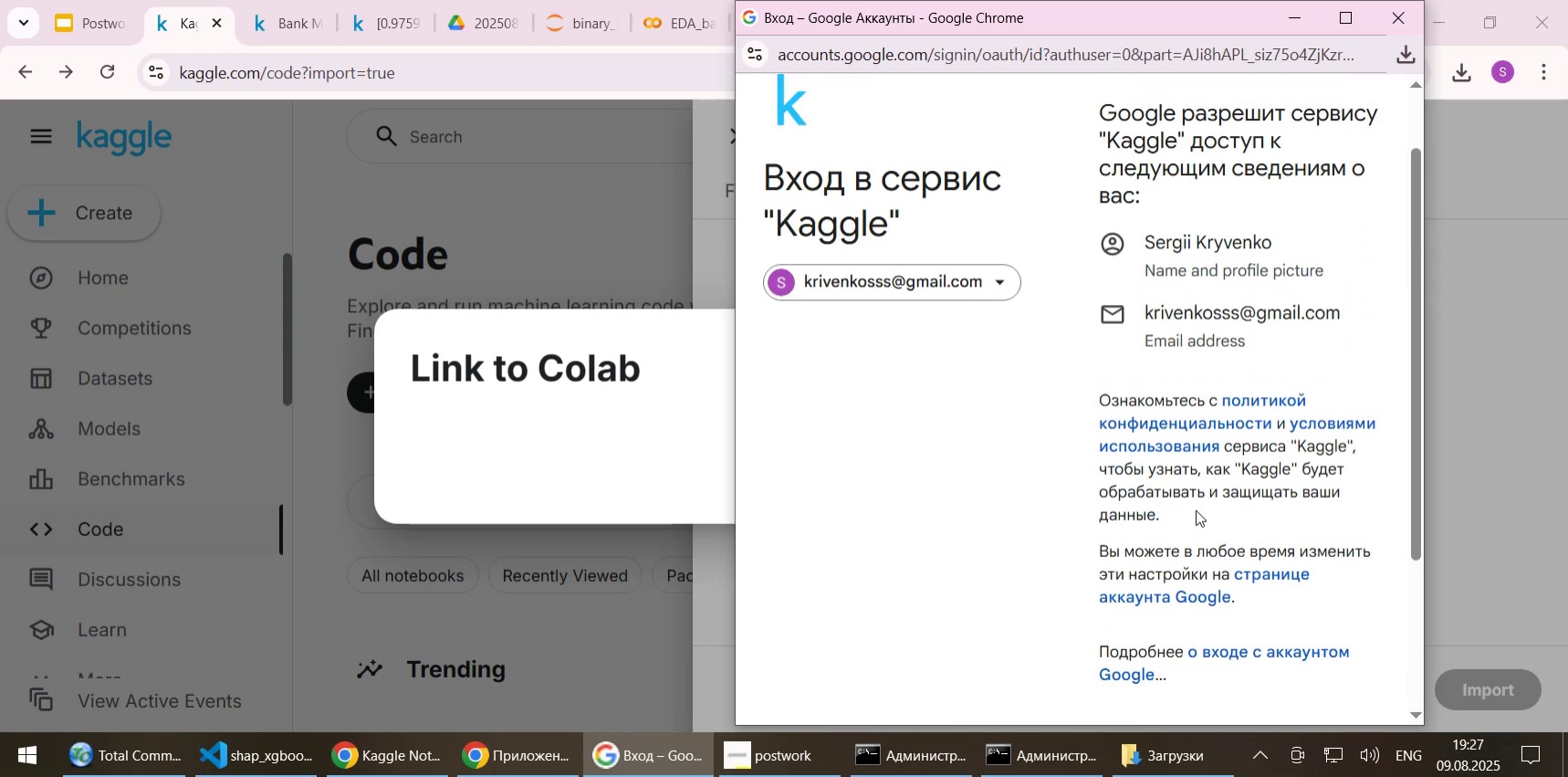 
scroll: coordinate [1207, 456], scroll_direction: down, amount: 9.0
 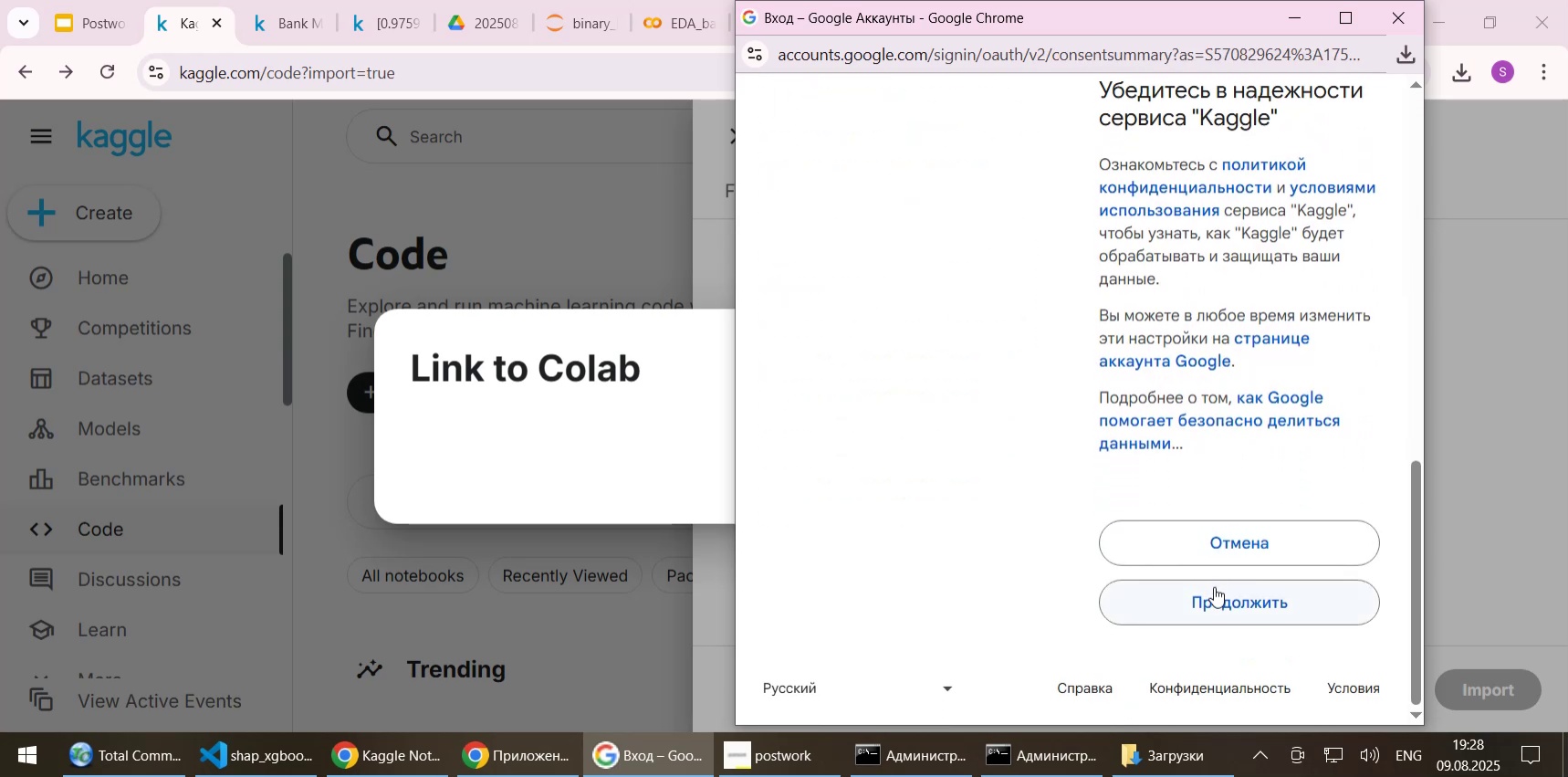 
left_click([1214, 586])
 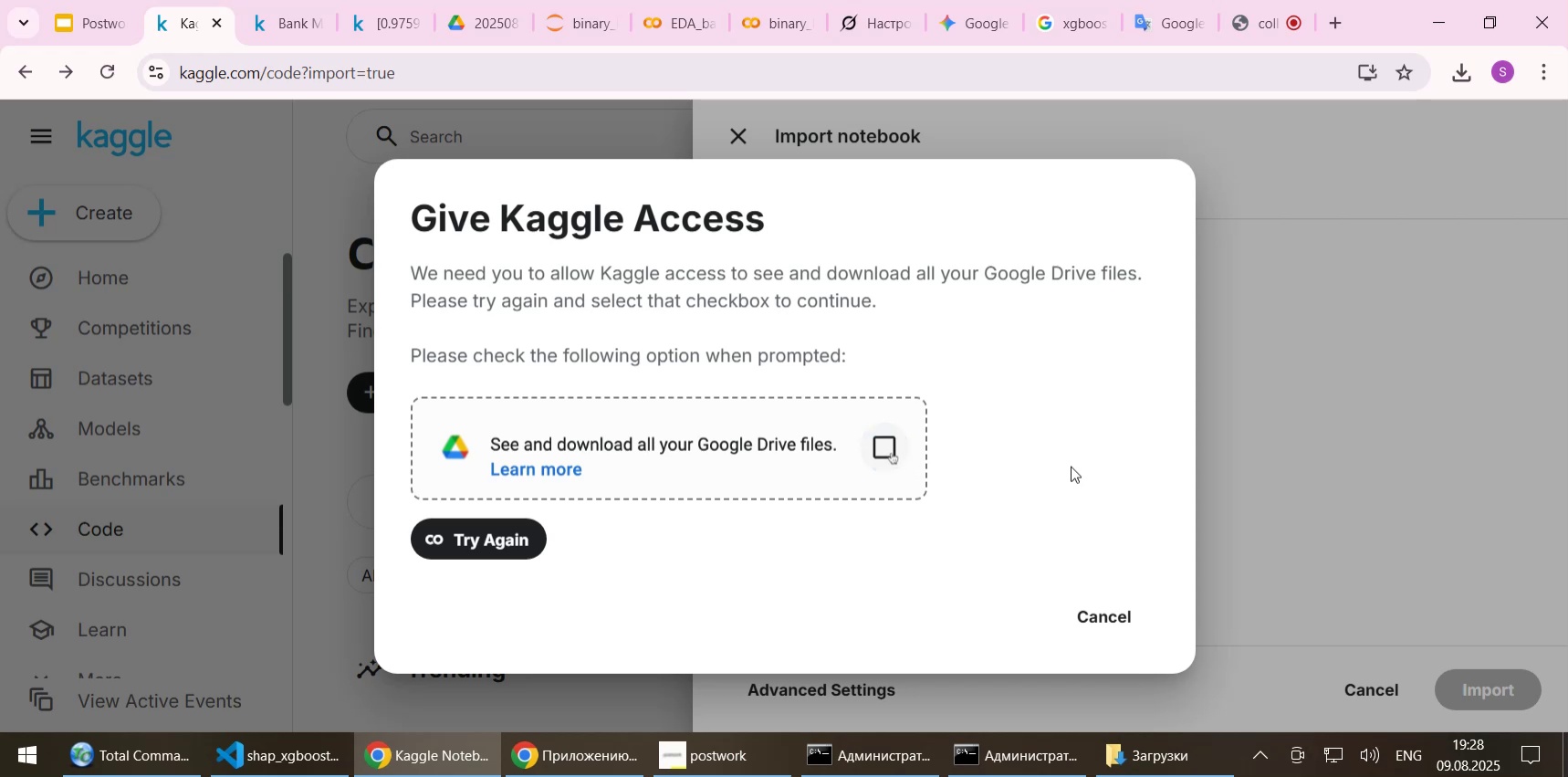 
wait(15.05)
 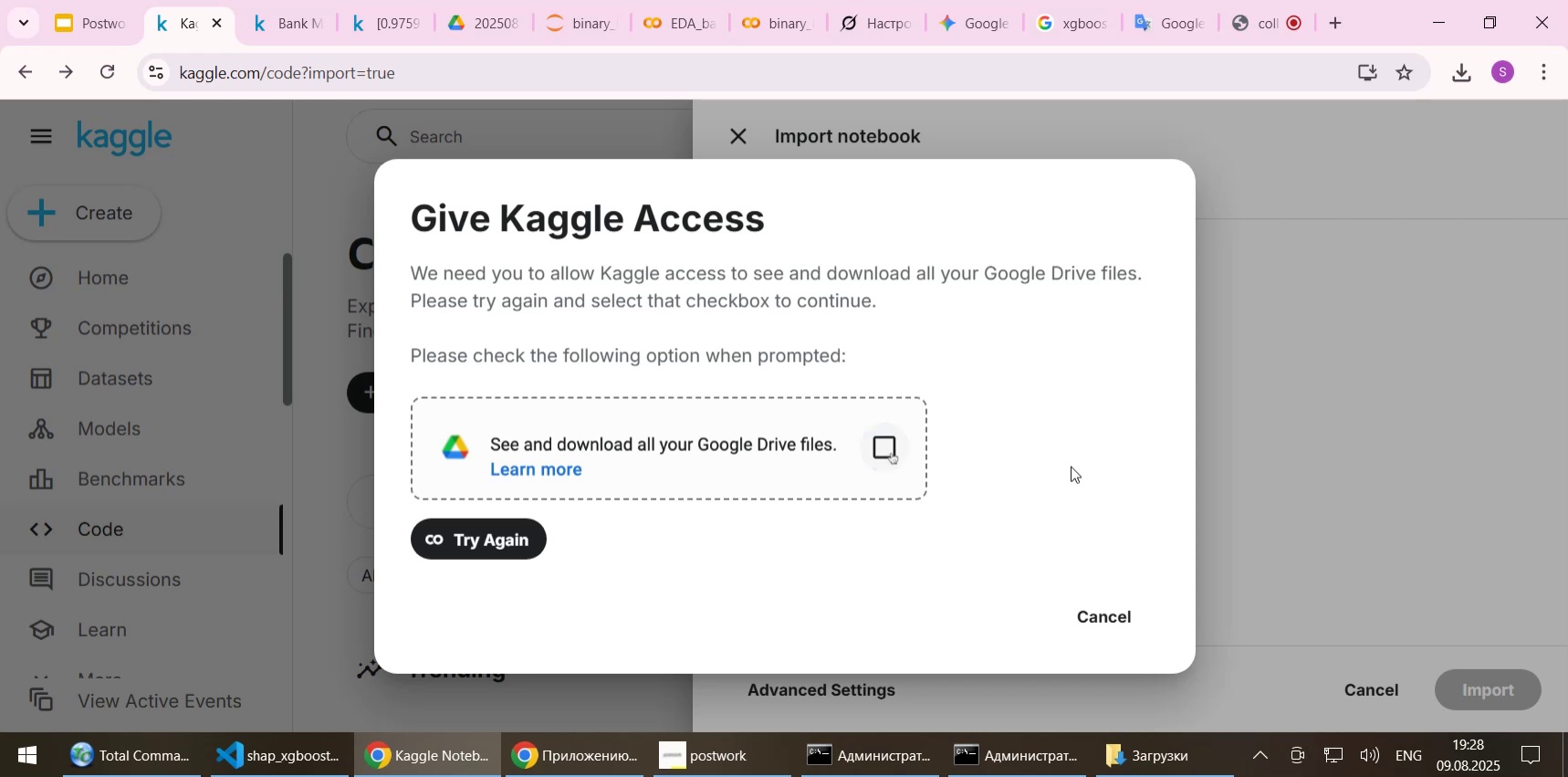 
left_click([883, 444])
 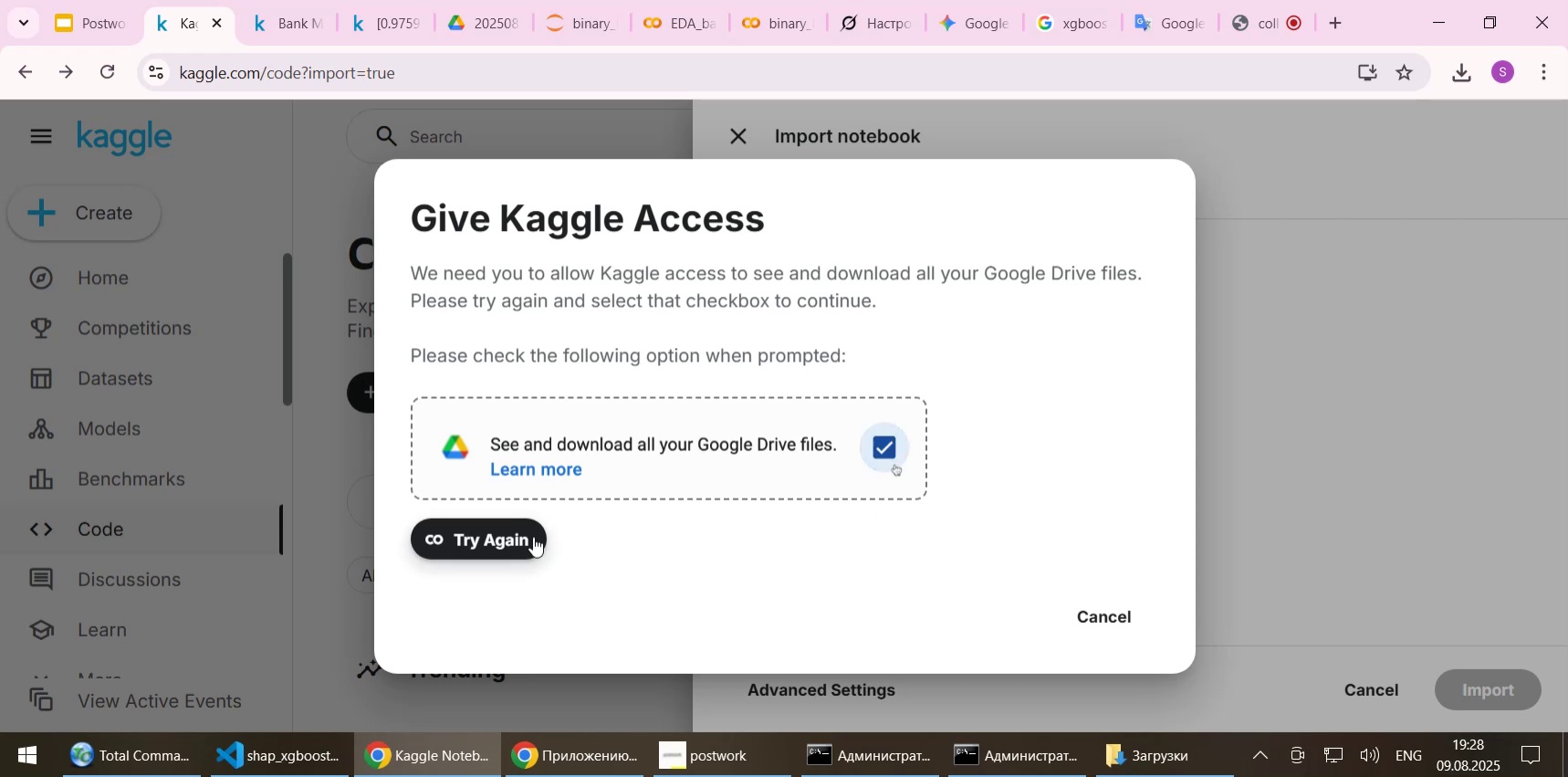 
wait(9.02)
 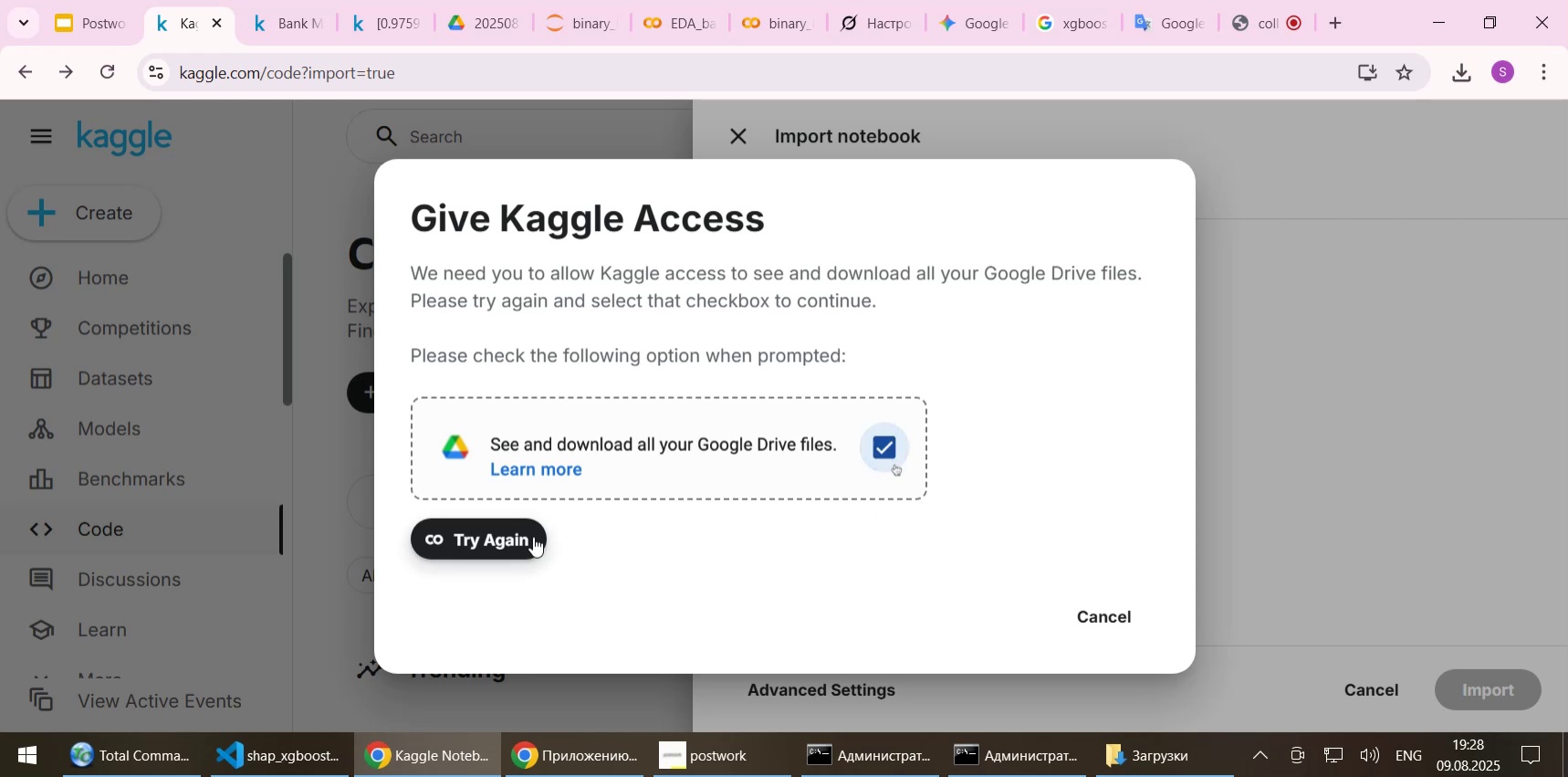 
left_click([486, 532])
 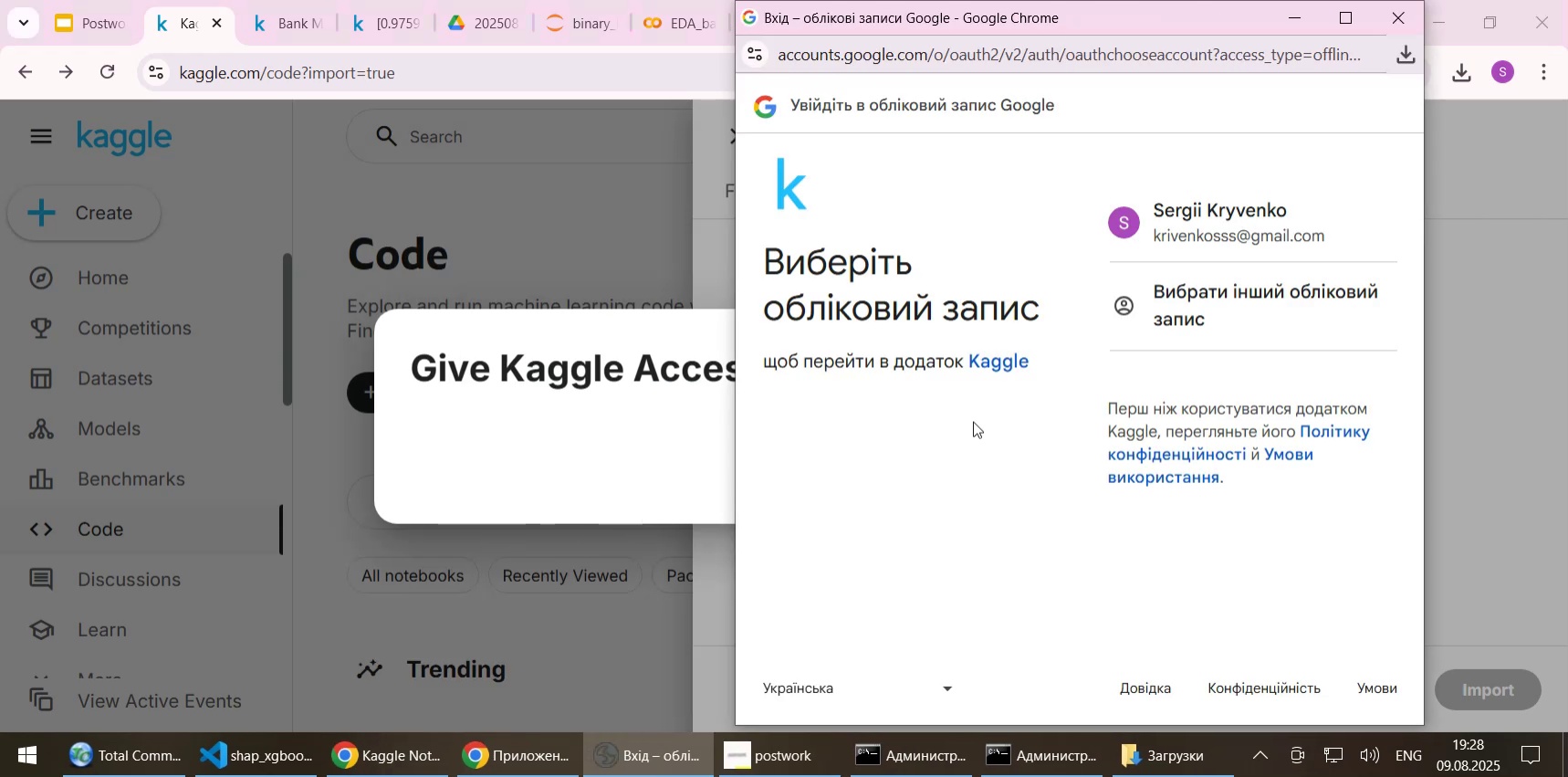 
left_click([1176, 240])
 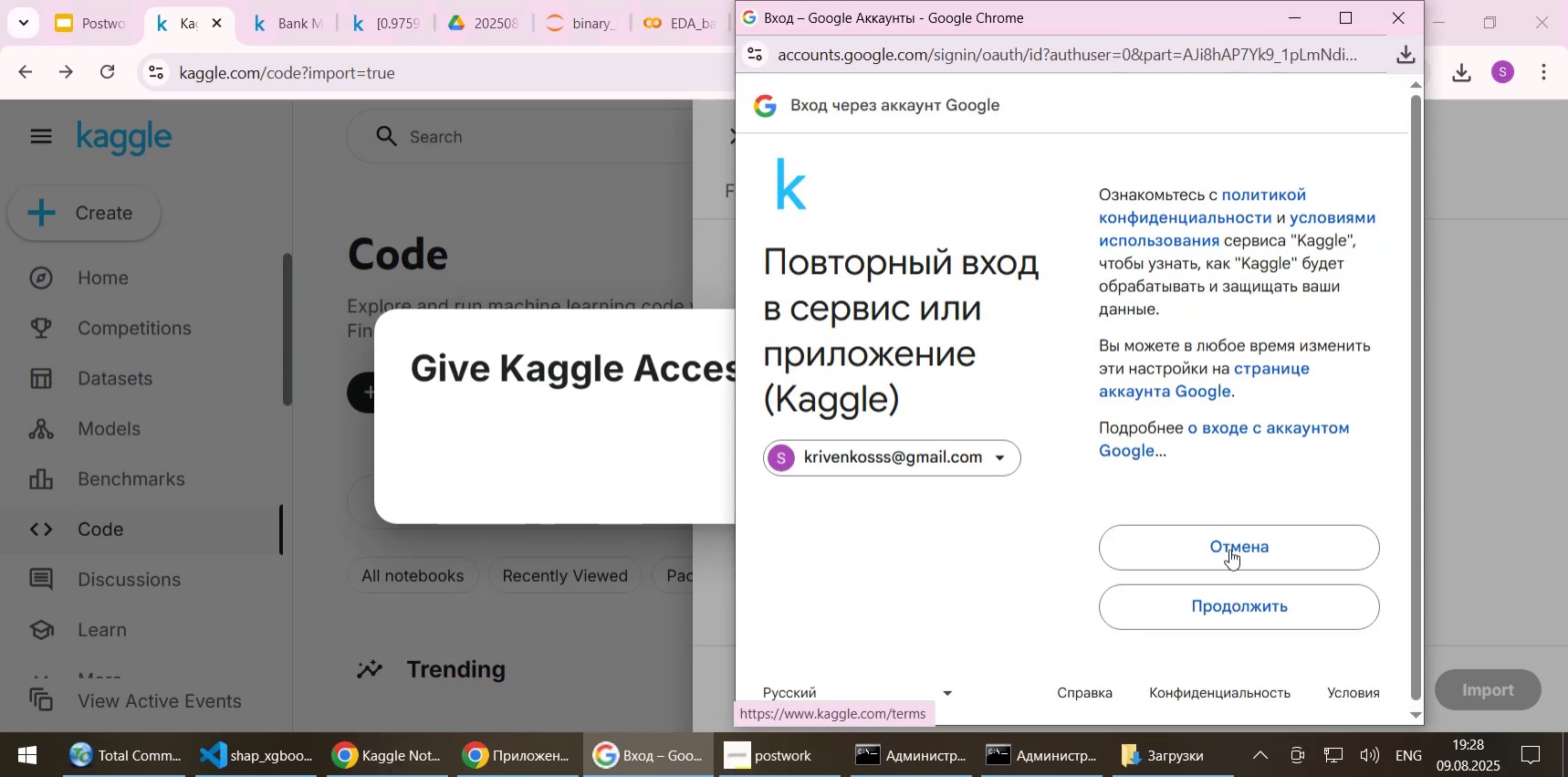 
left_click([1229, 595])
 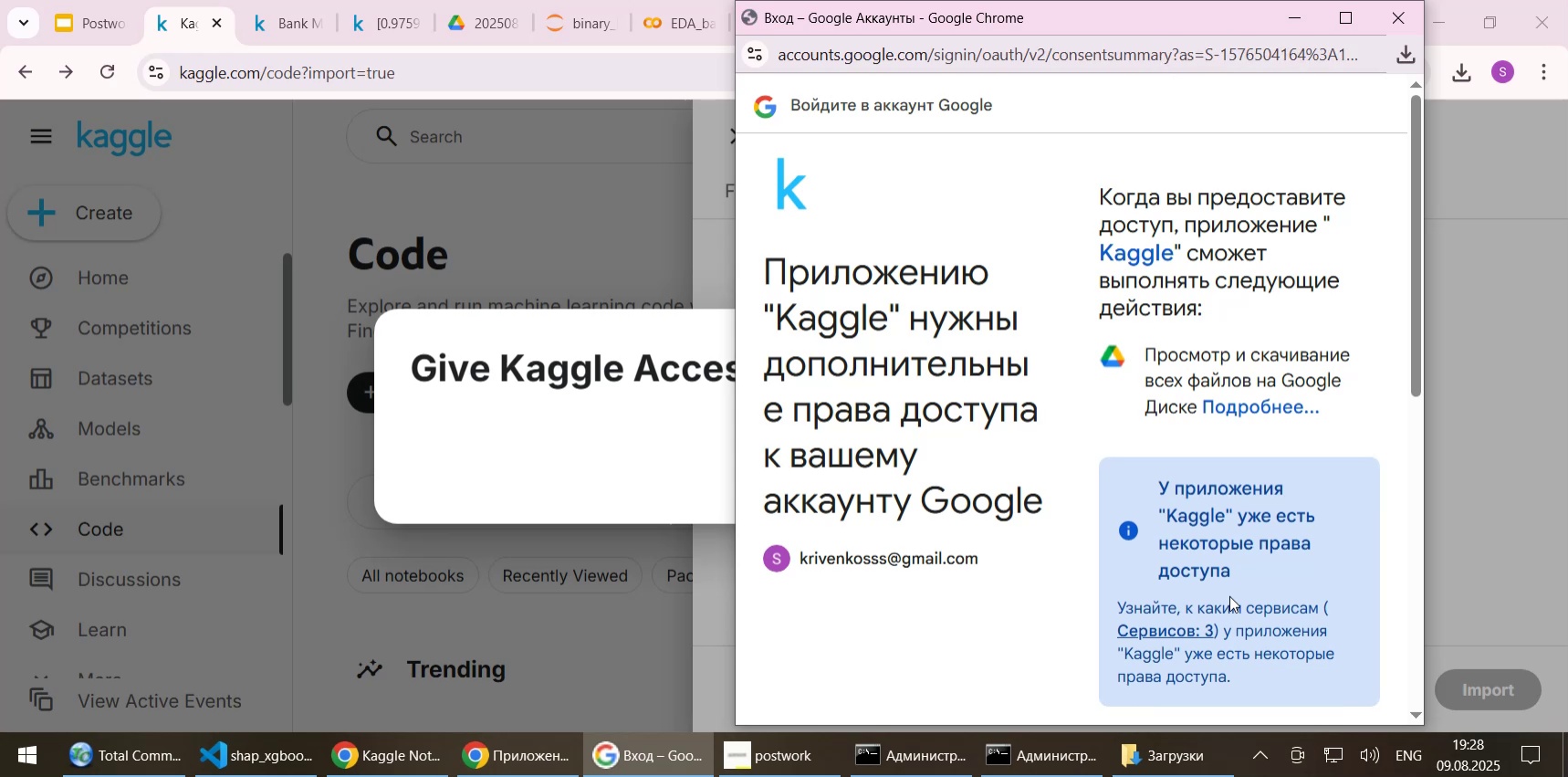 
scroll: coordinate [1171, 385], scroll_direction: down, amount: 8.0
 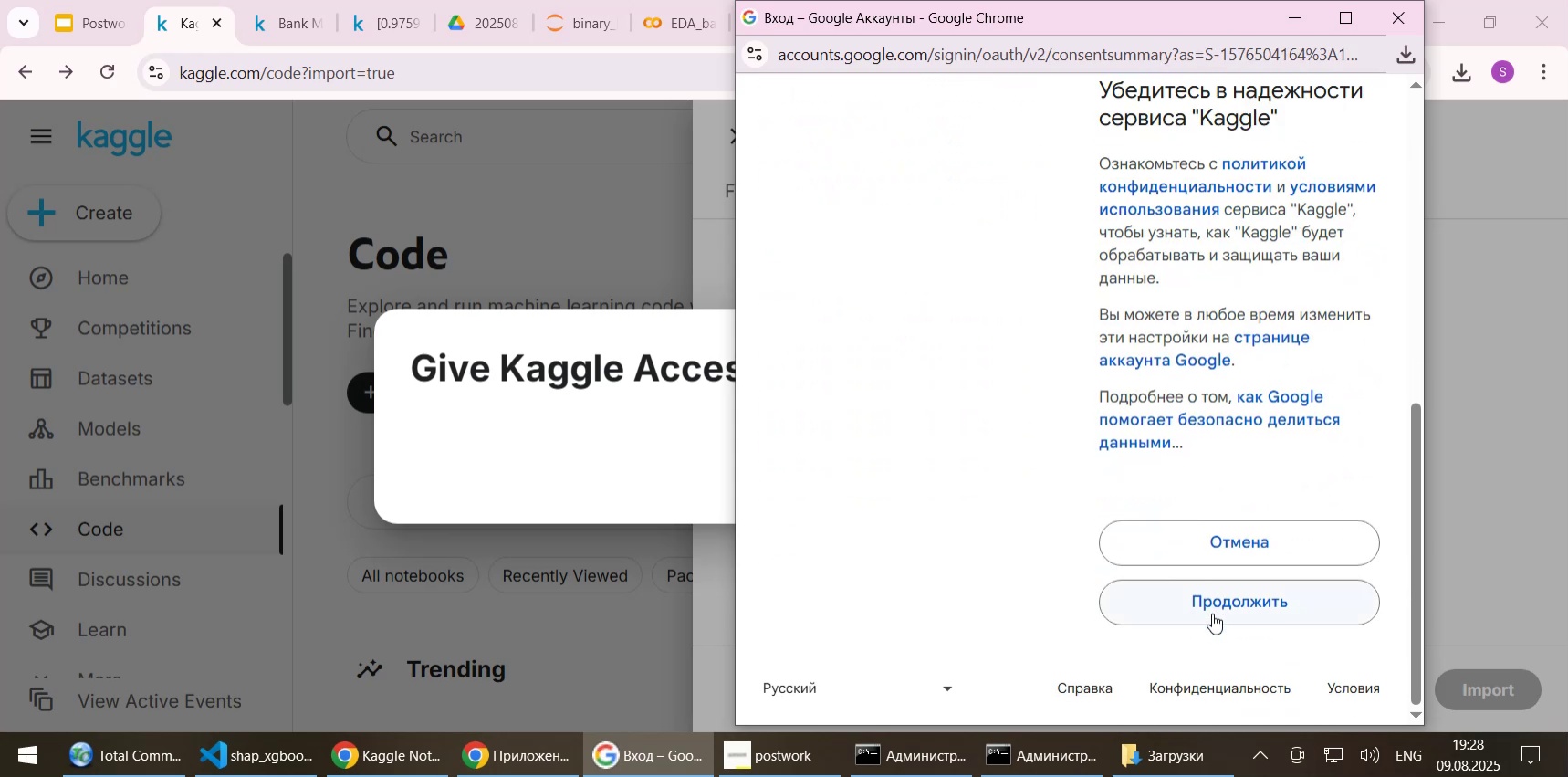 
left_click([1212, 613])
 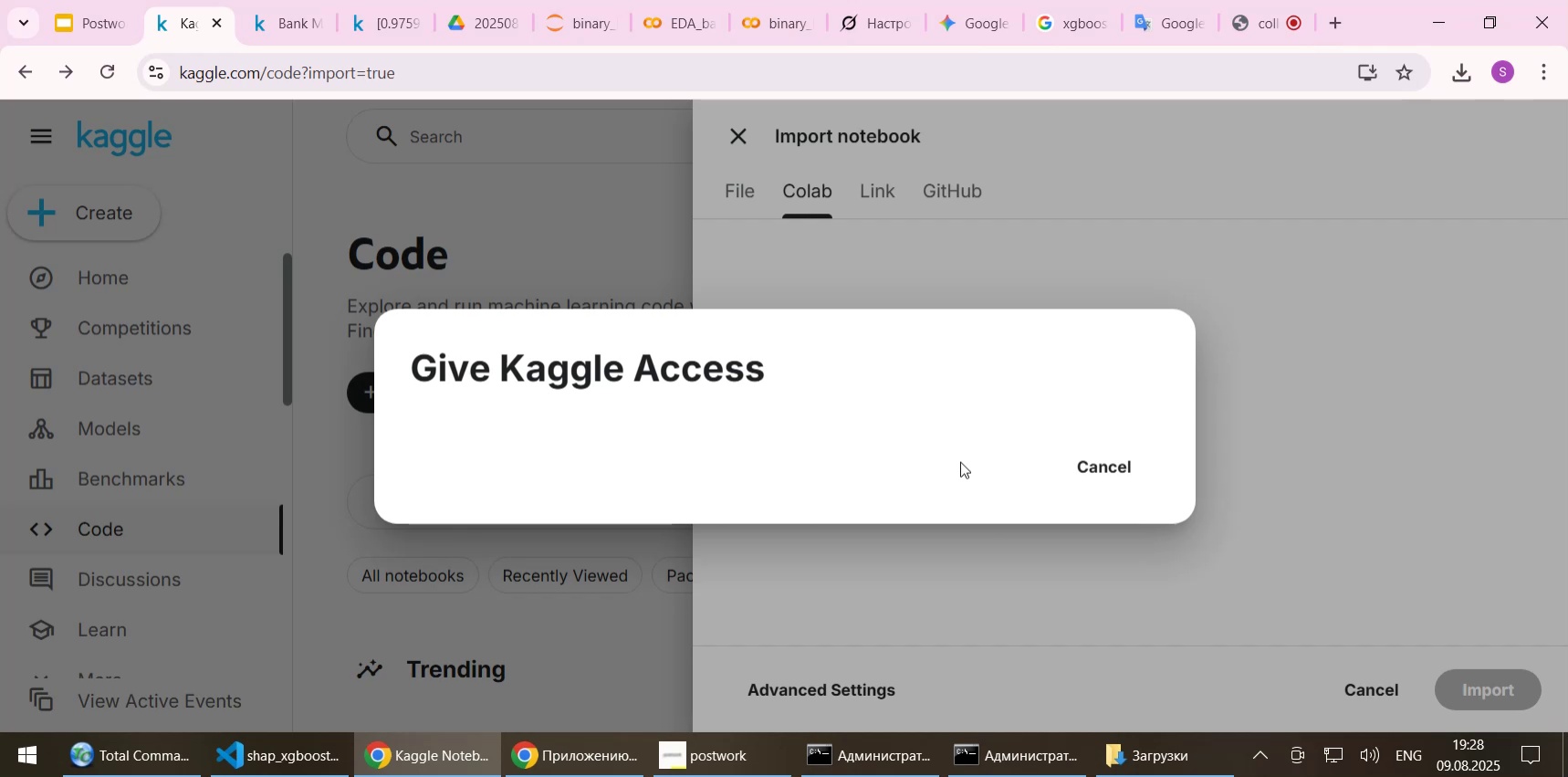 
wait(22.13)
 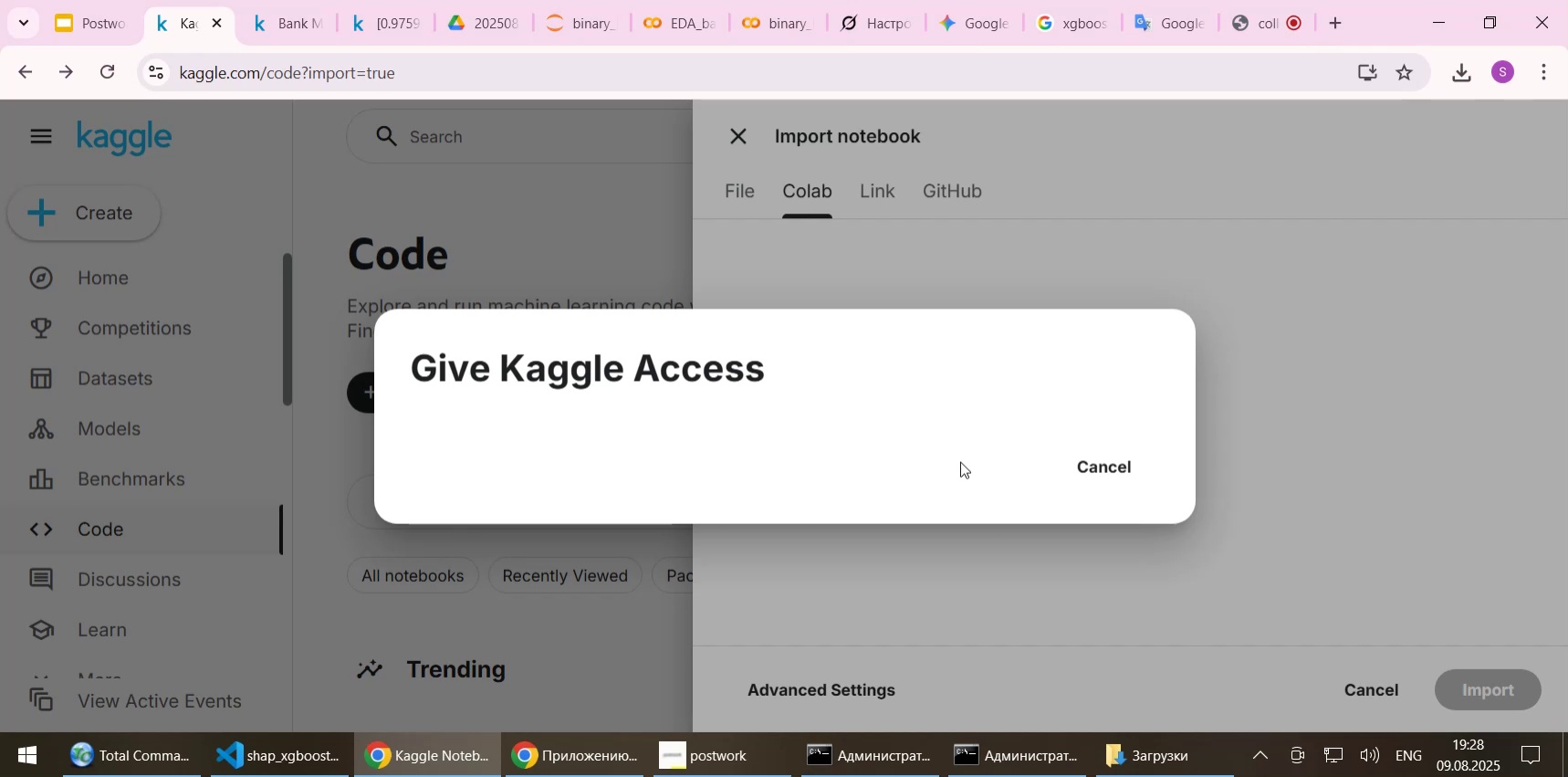 
left_click([960, 461])
 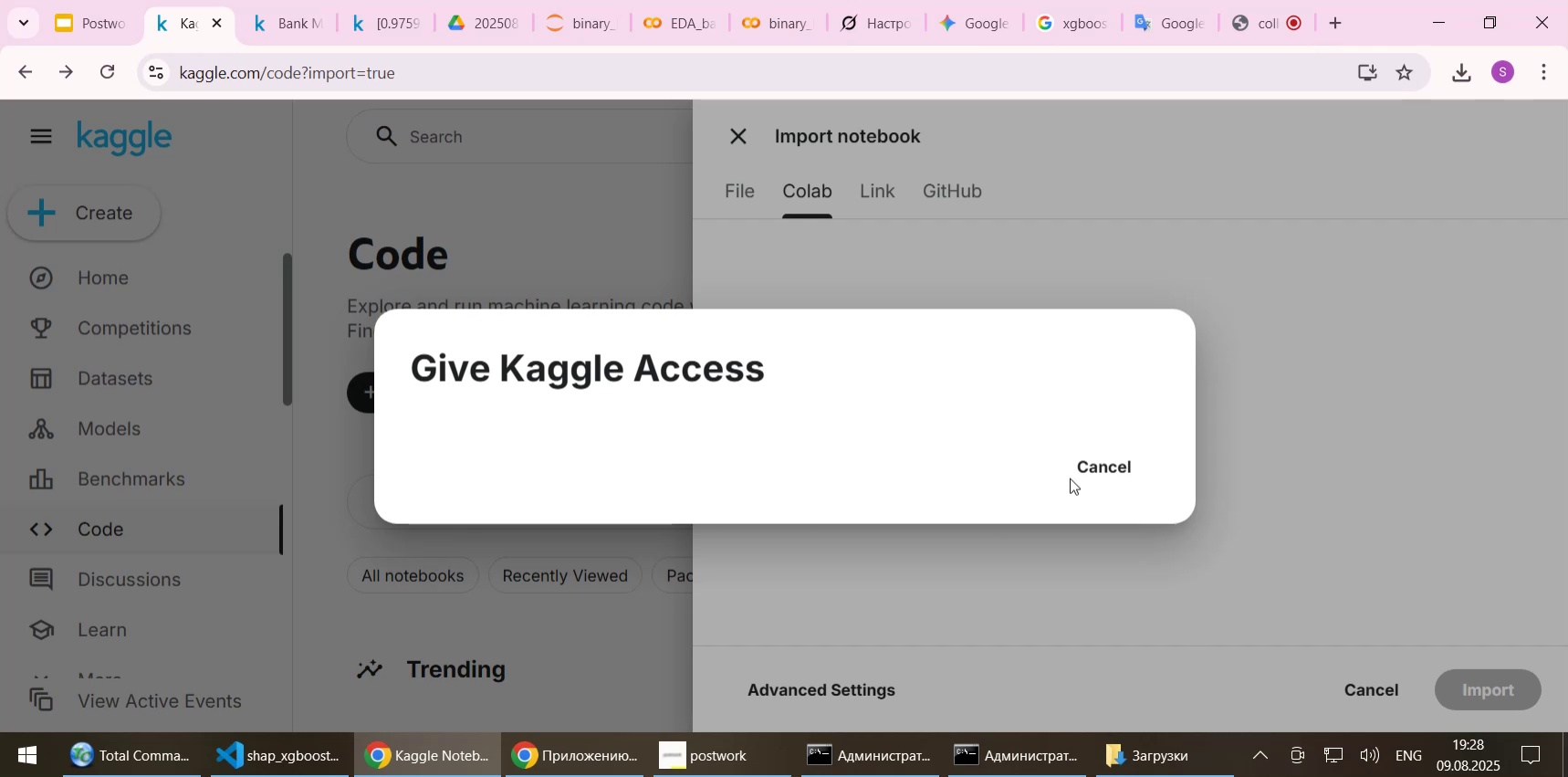 
left_click([1090, 463])
 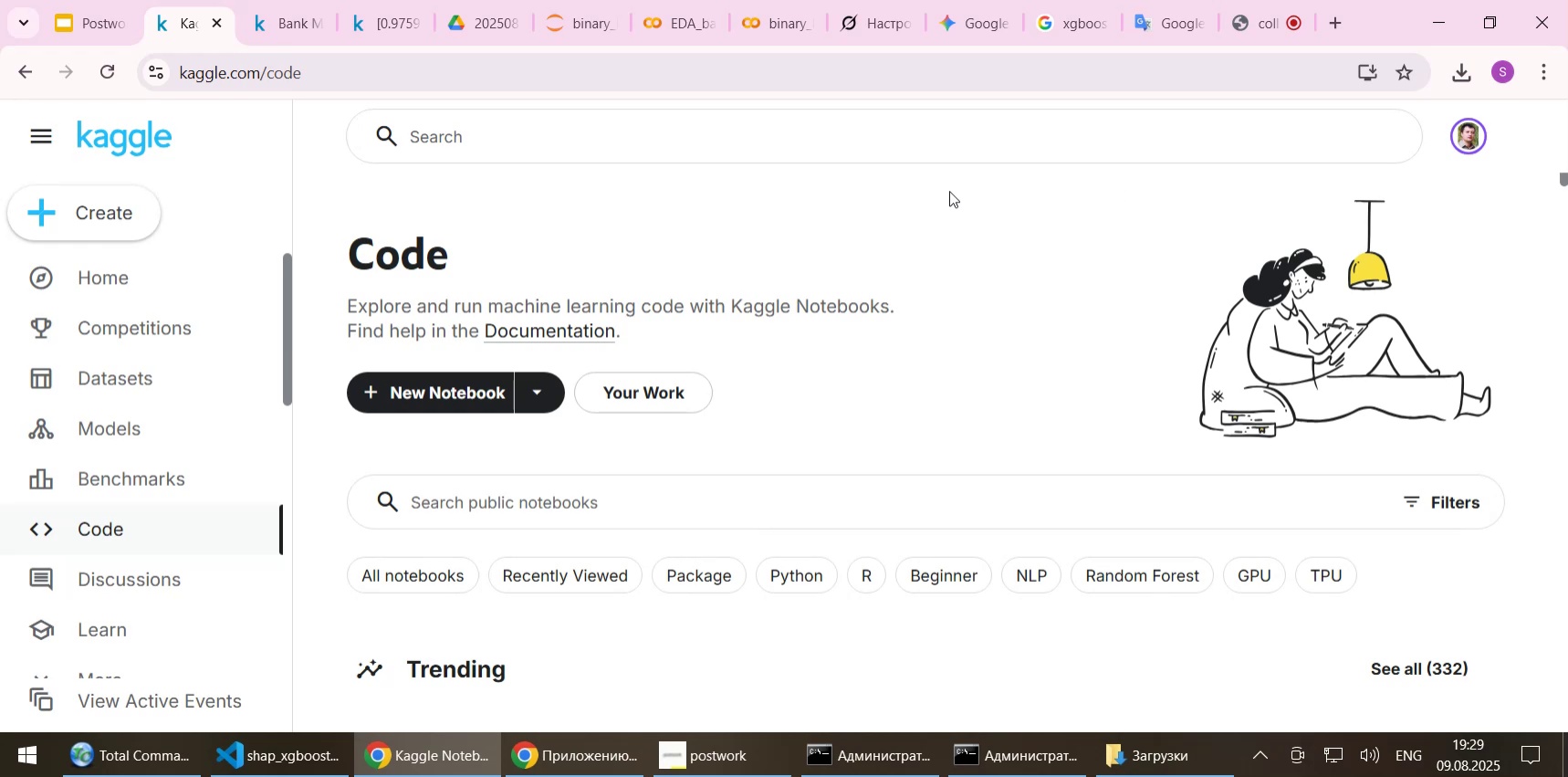 
left_click([650, 28])
 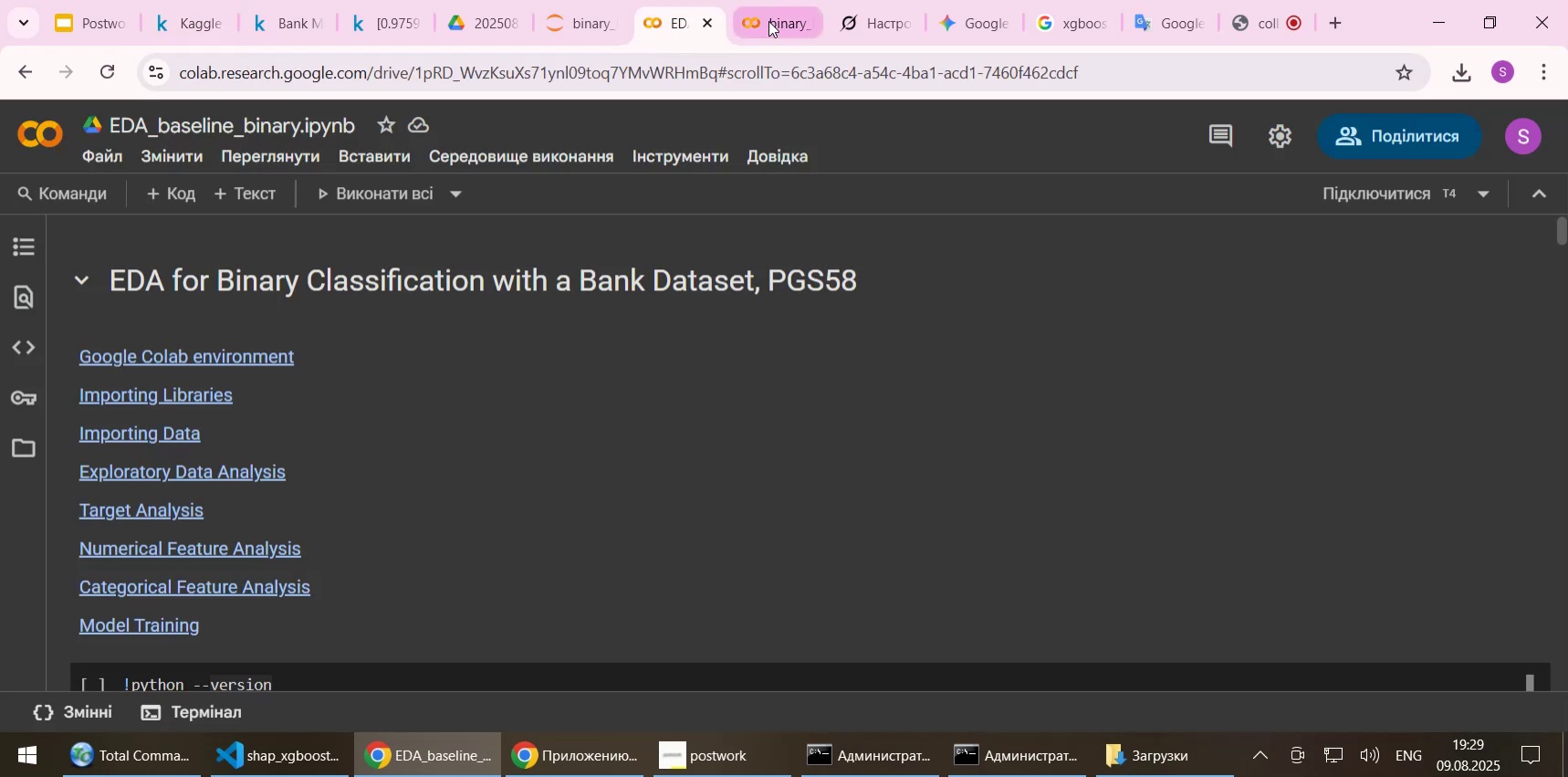 
left_click([767, 20])
 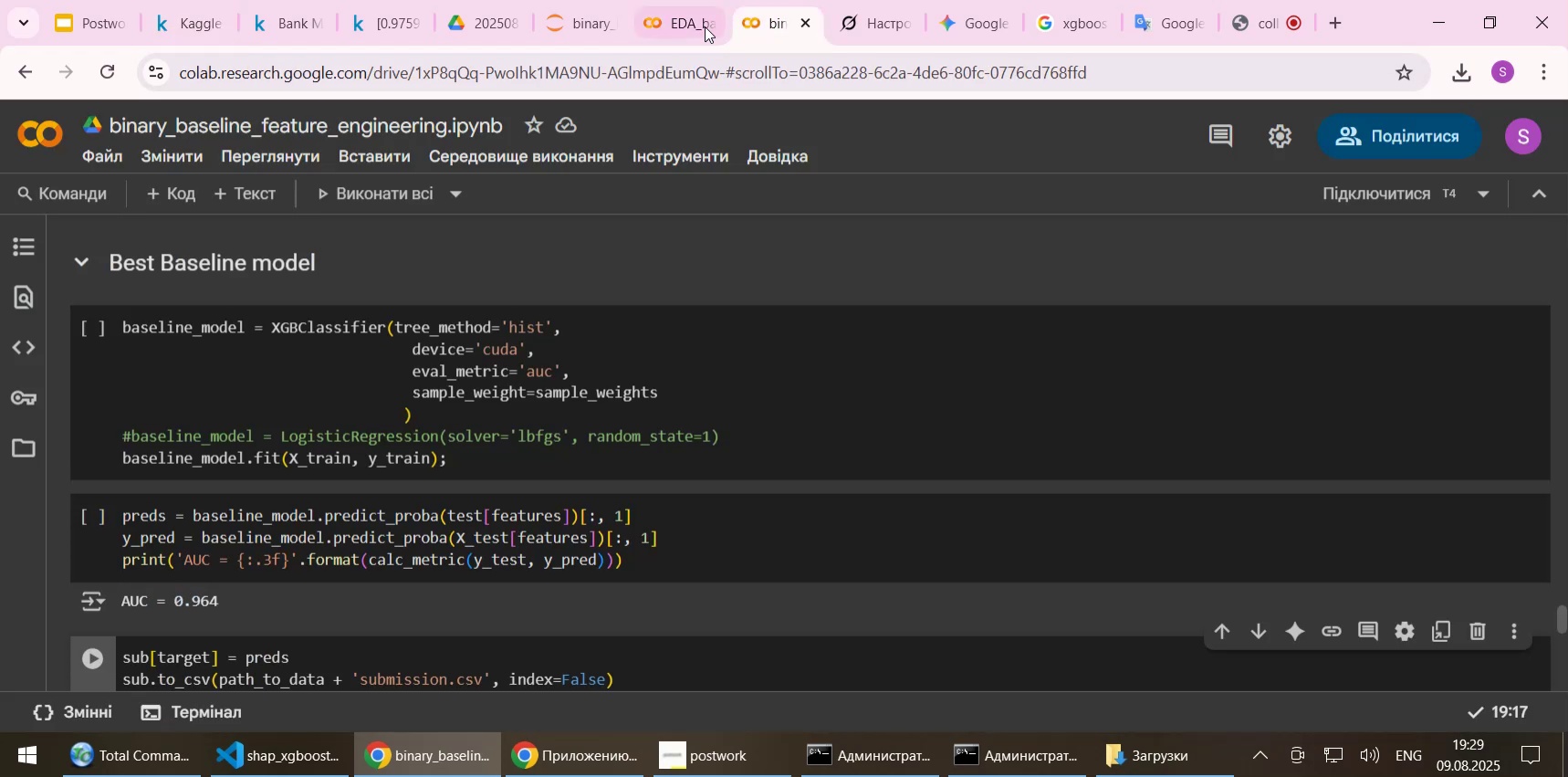 
left_click([686, 22])
 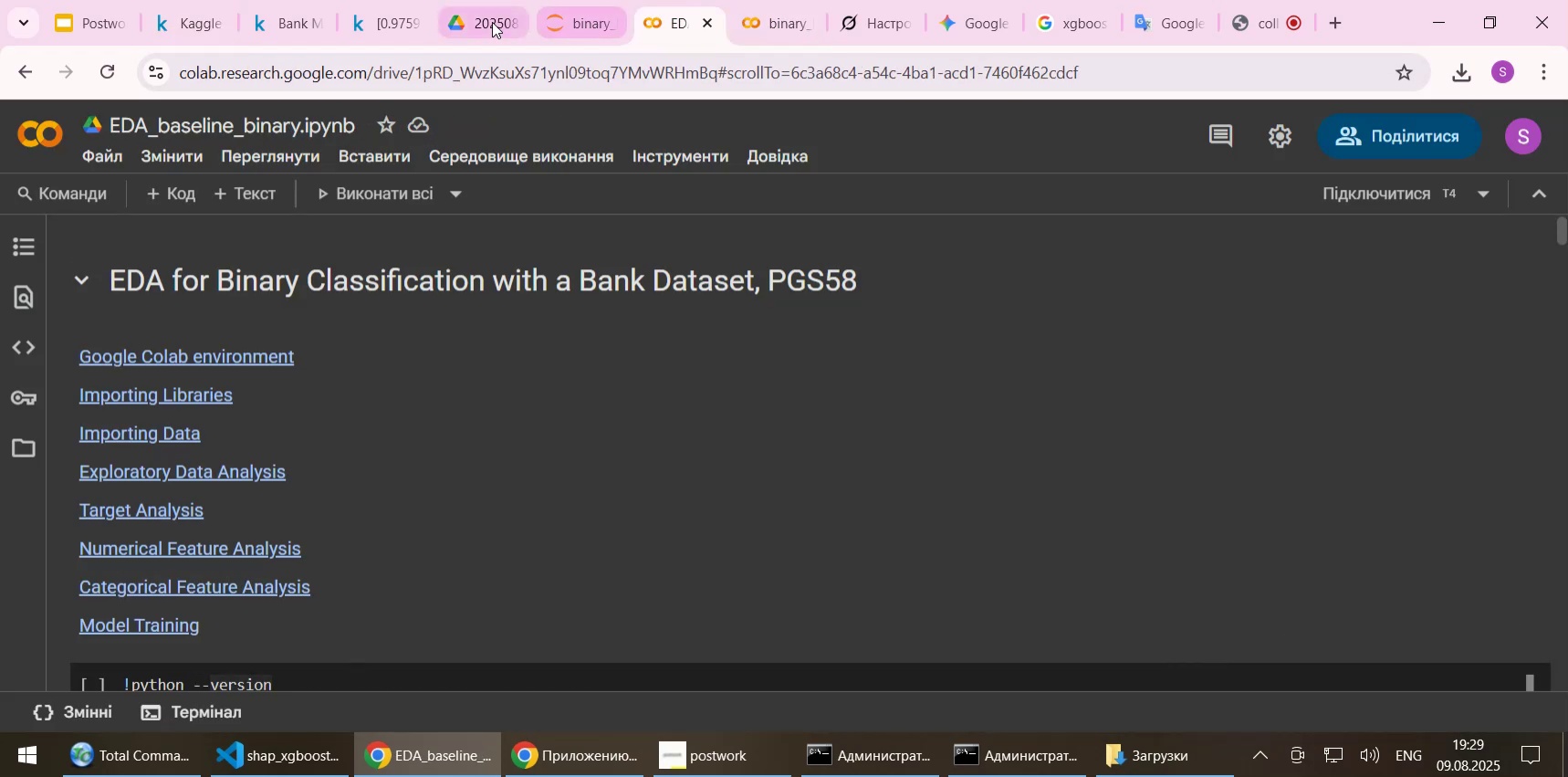 
left_click([492, 22])
 